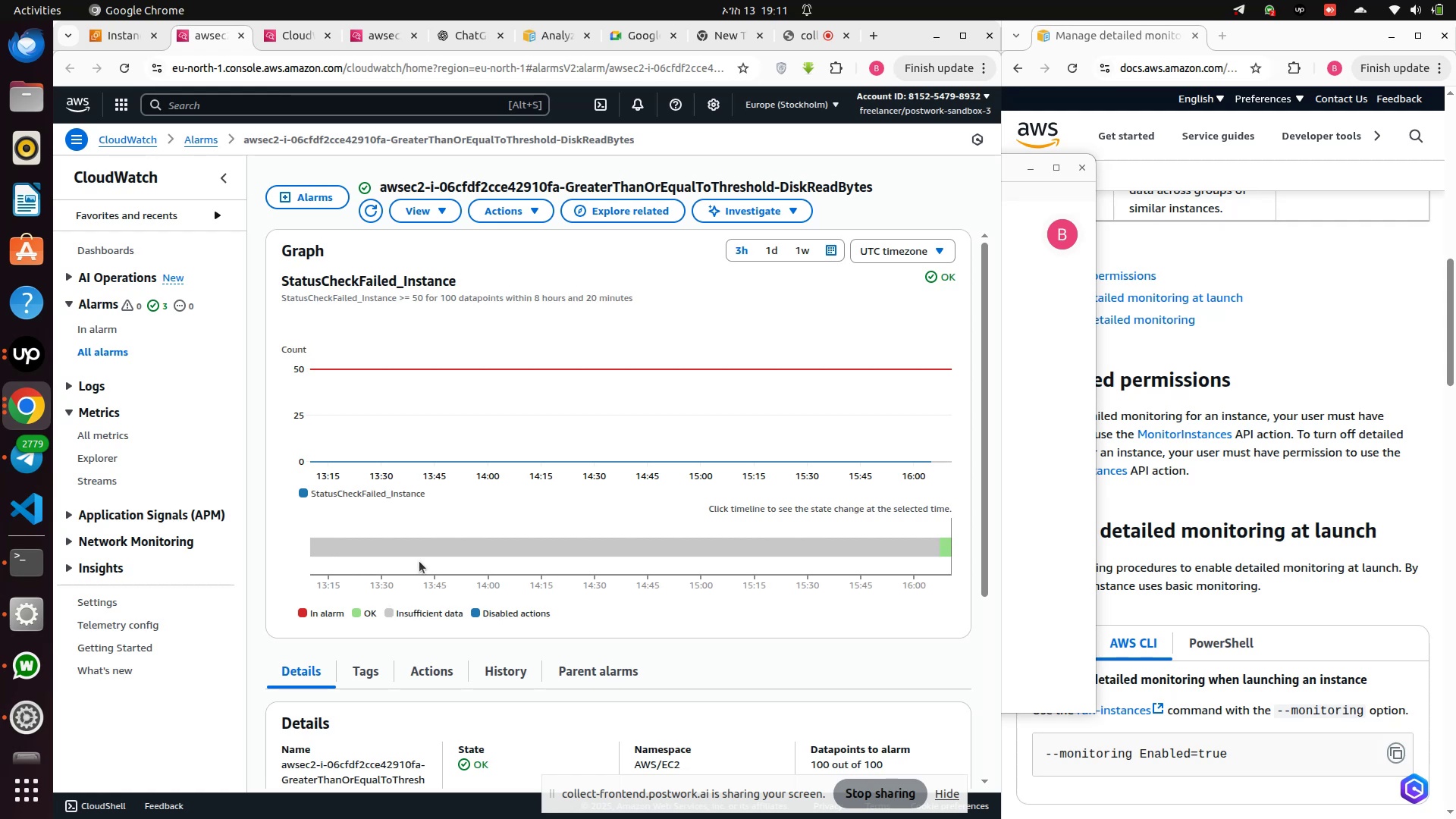 
left_click([425, 551])
 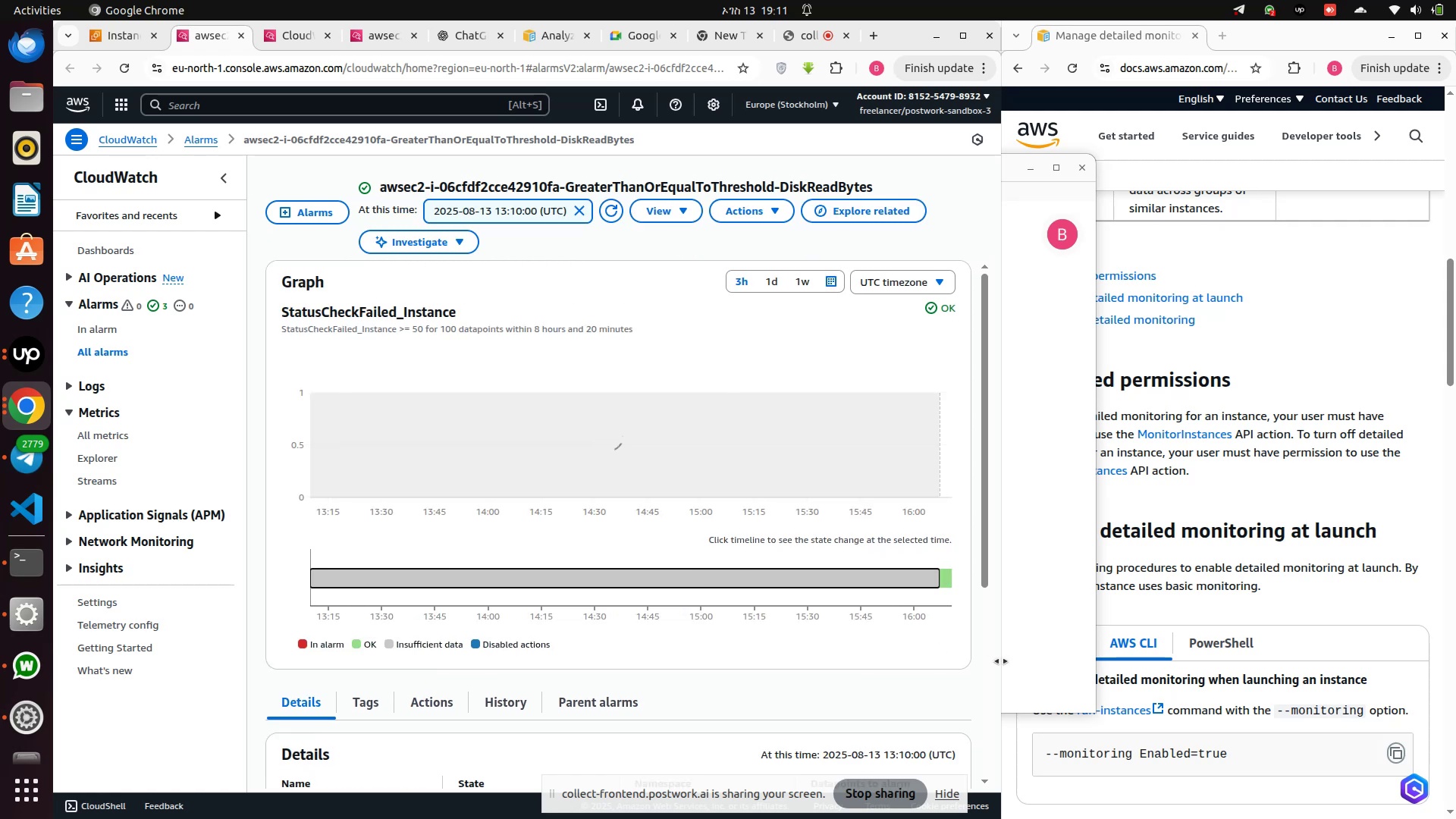 
scroll: coordinate [751, 635], scroll_direction: down, amount: 4.0
 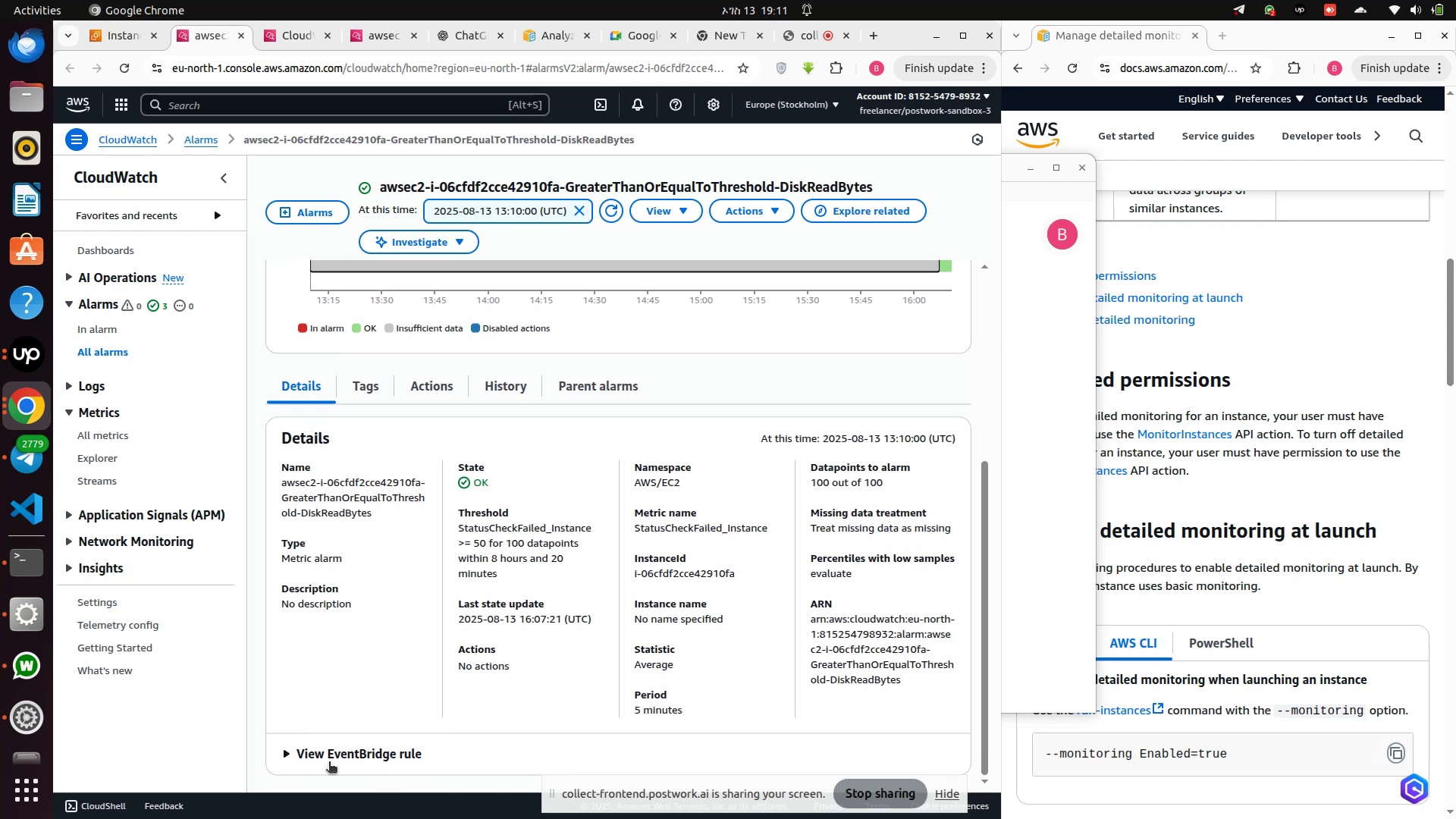 
scroll: coordinate [447, 570], scroll_direction: up, amount: 8.0
 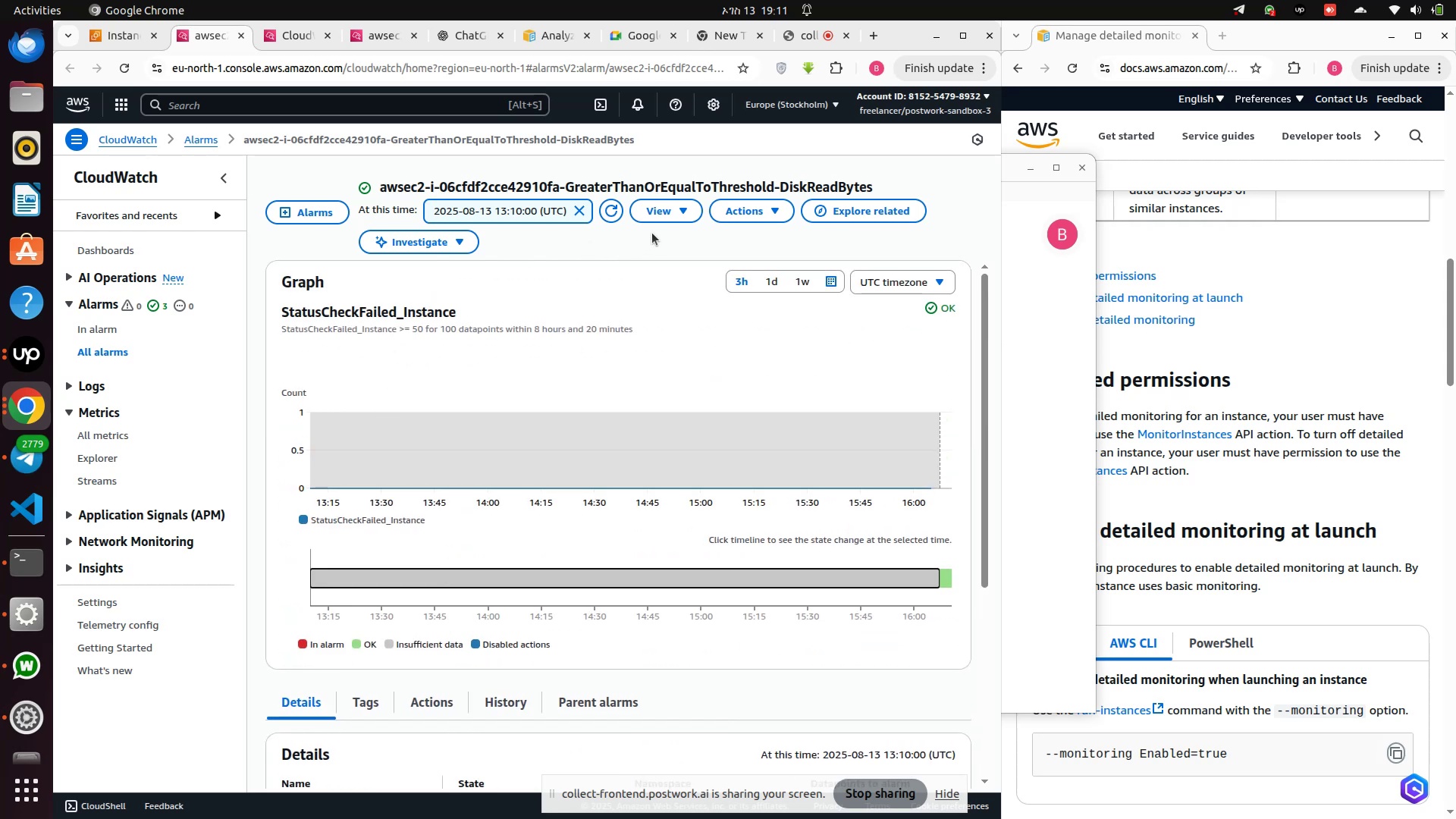 
left_click([693, 211])
 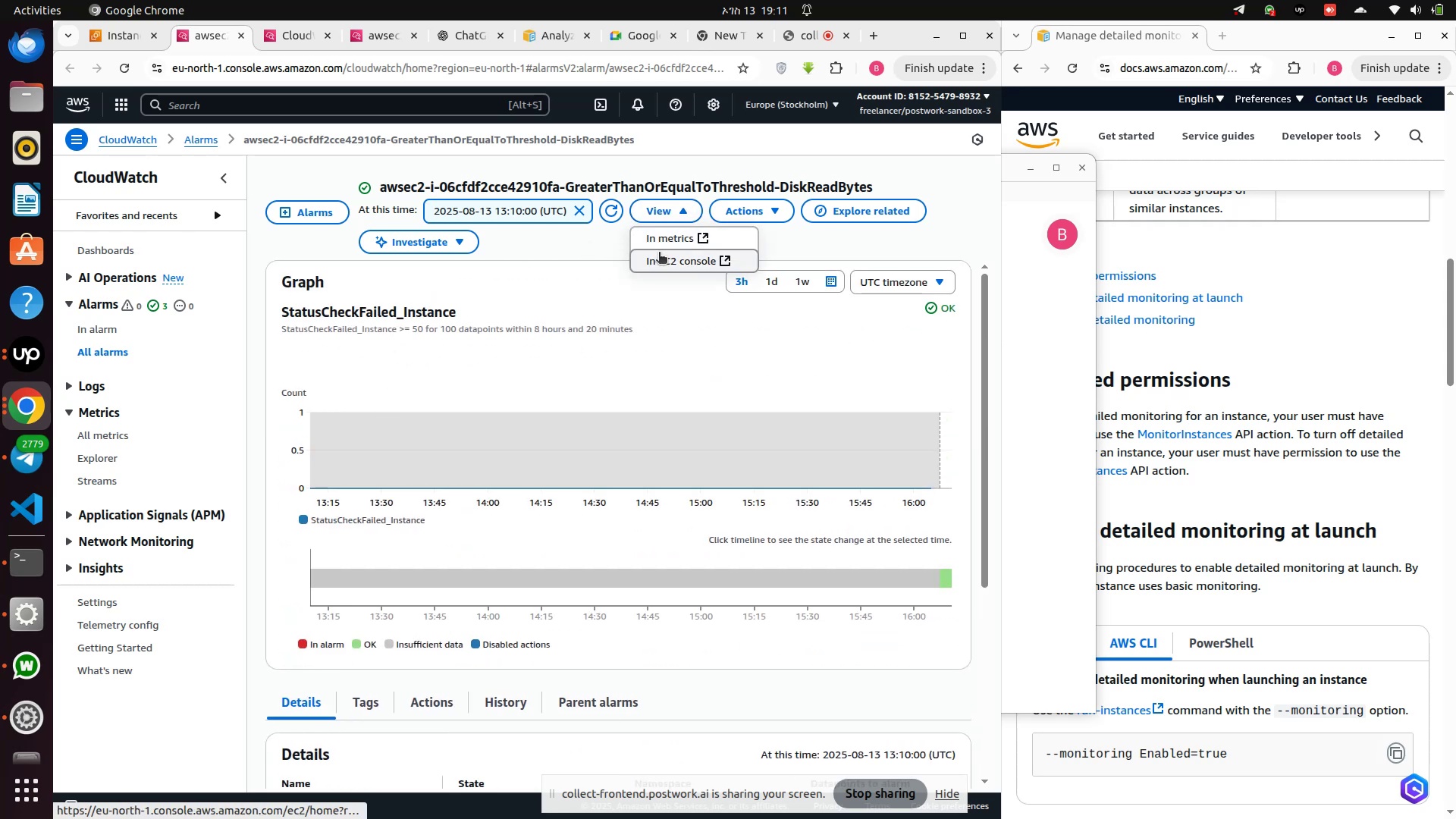 
left_click([659, 253])
 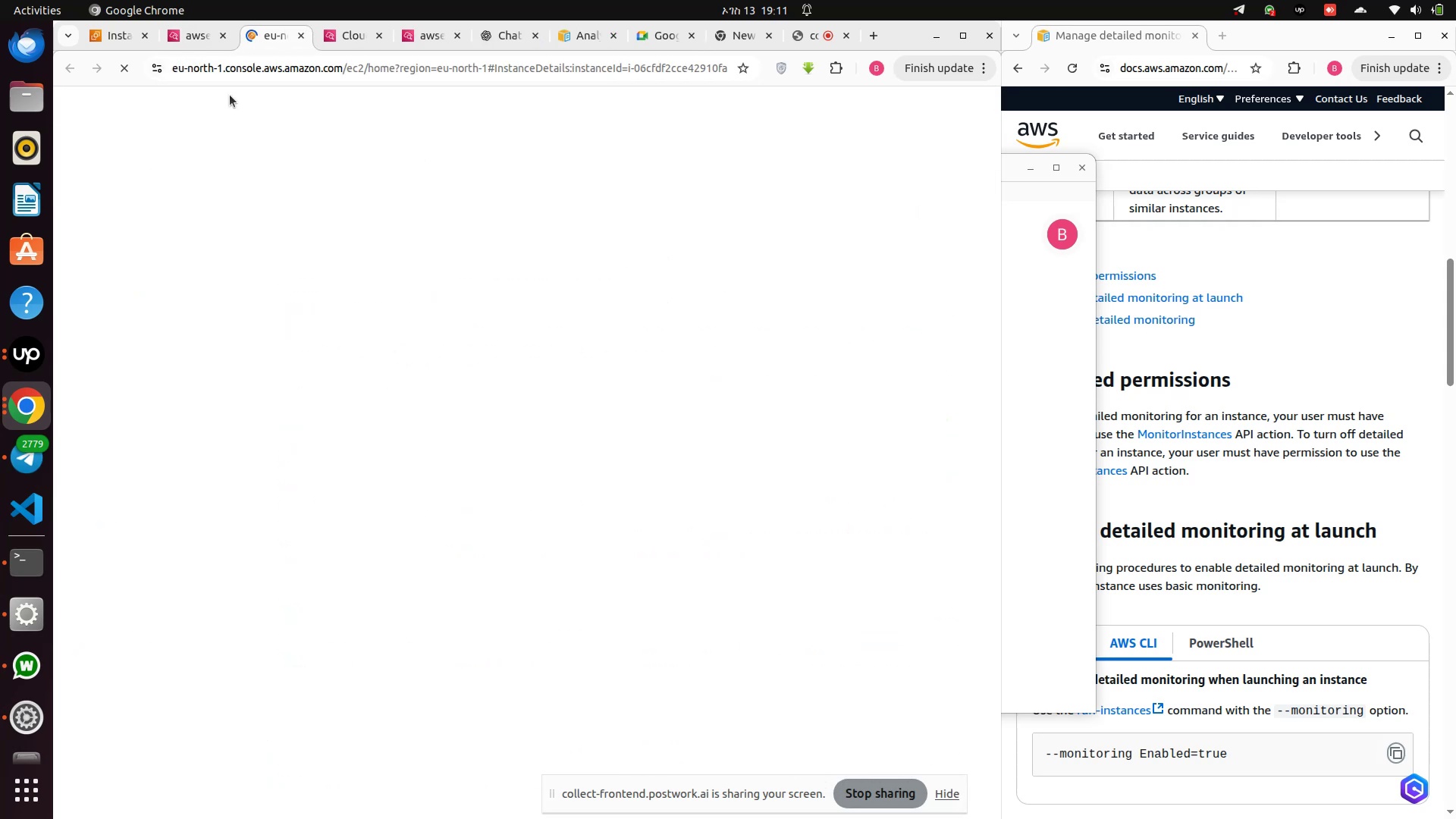 
mouse_move([275, 55])
 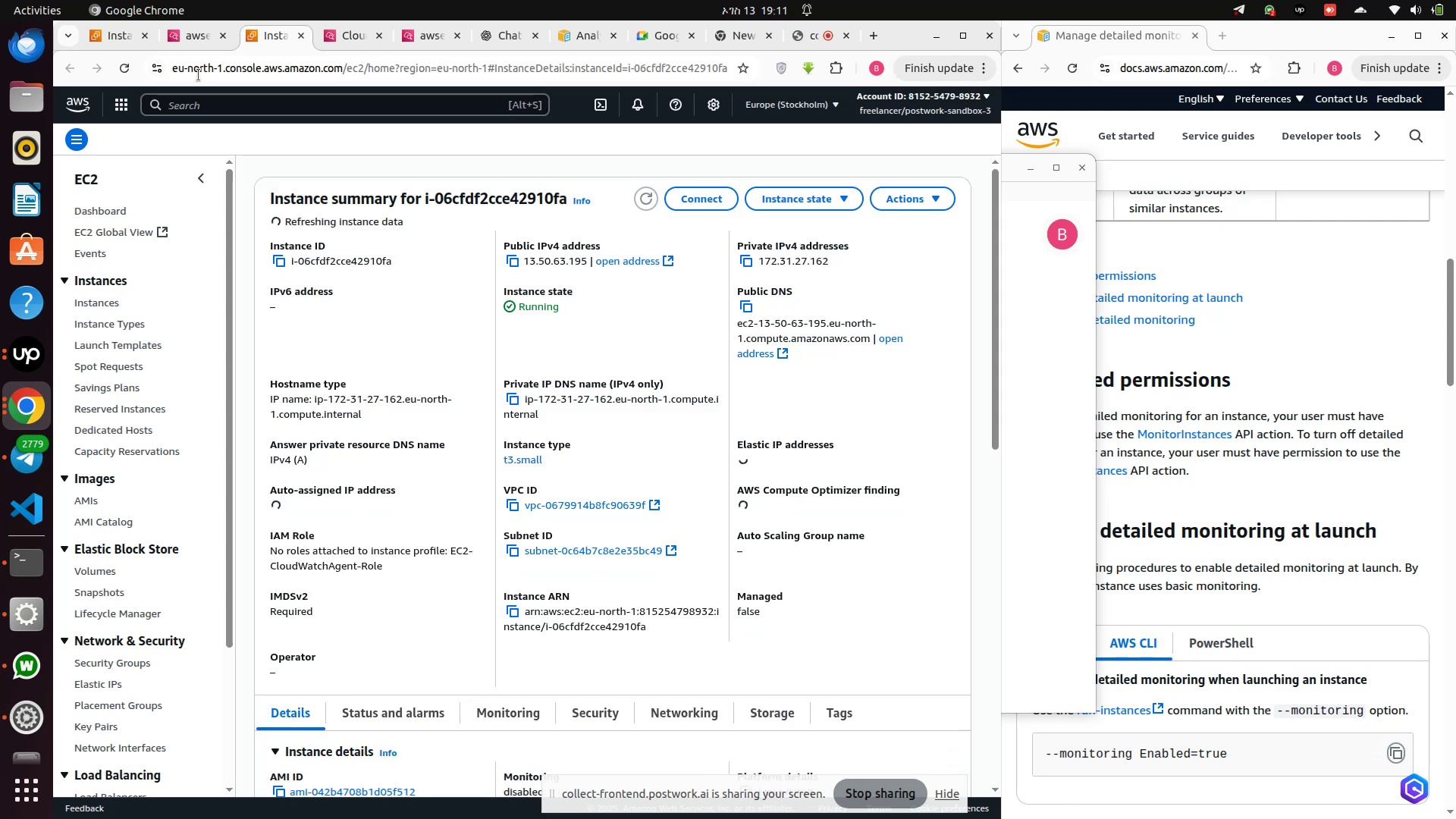 
wait(16.91)
 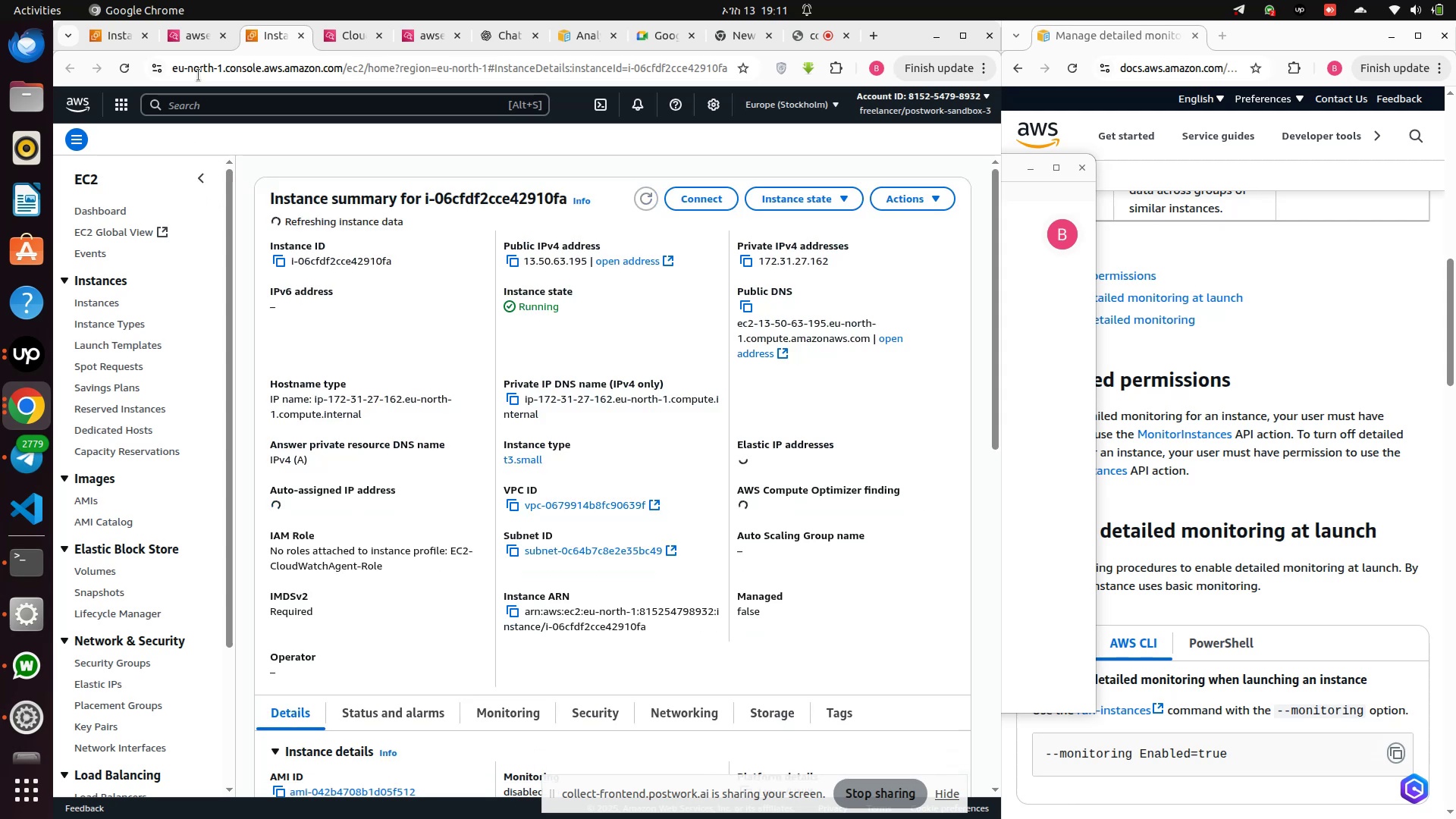 
left_click([188, 38])
 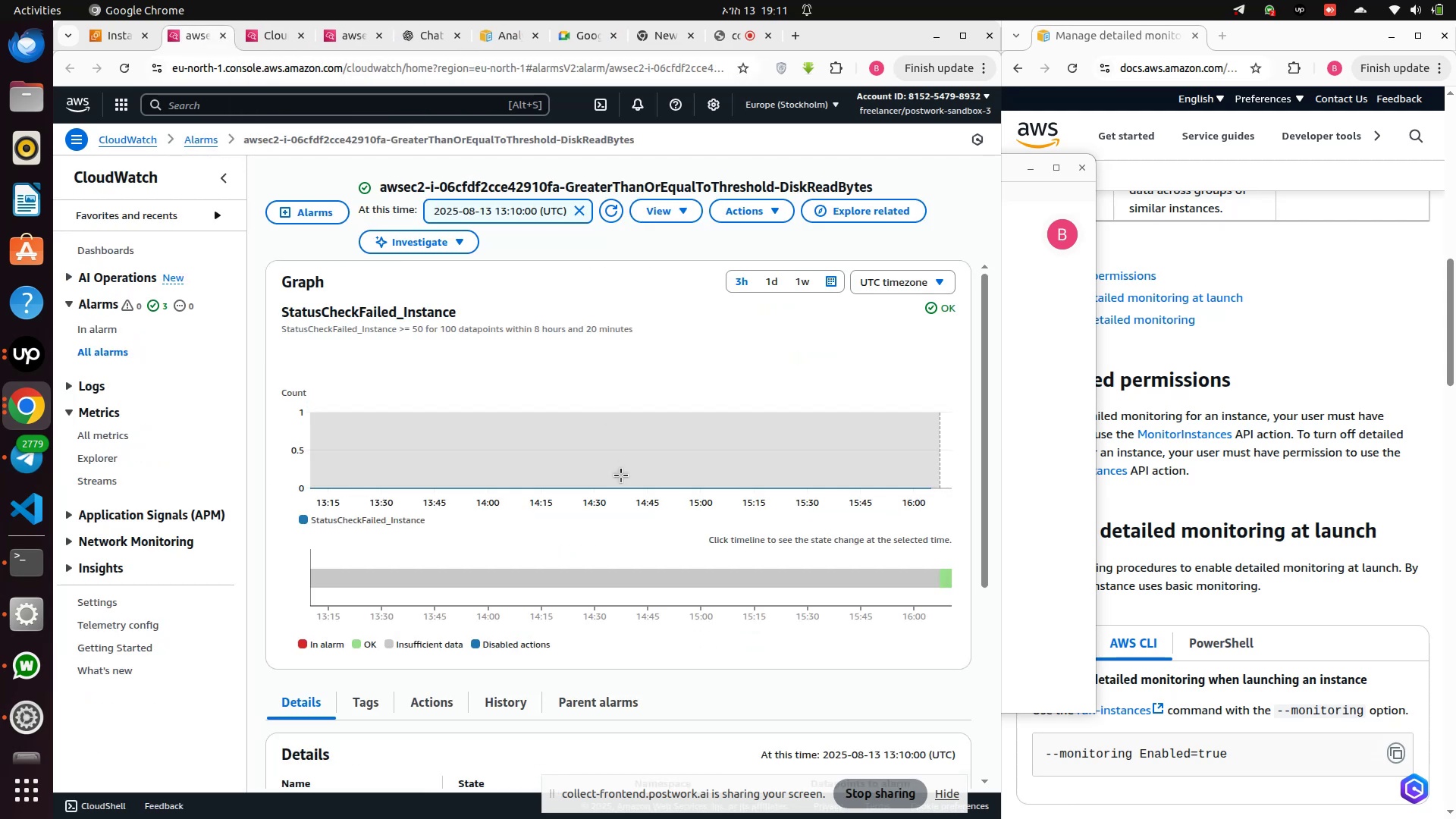 
scroll: coordinate [612, 511], scroll_direction: down, amount: 3.0
 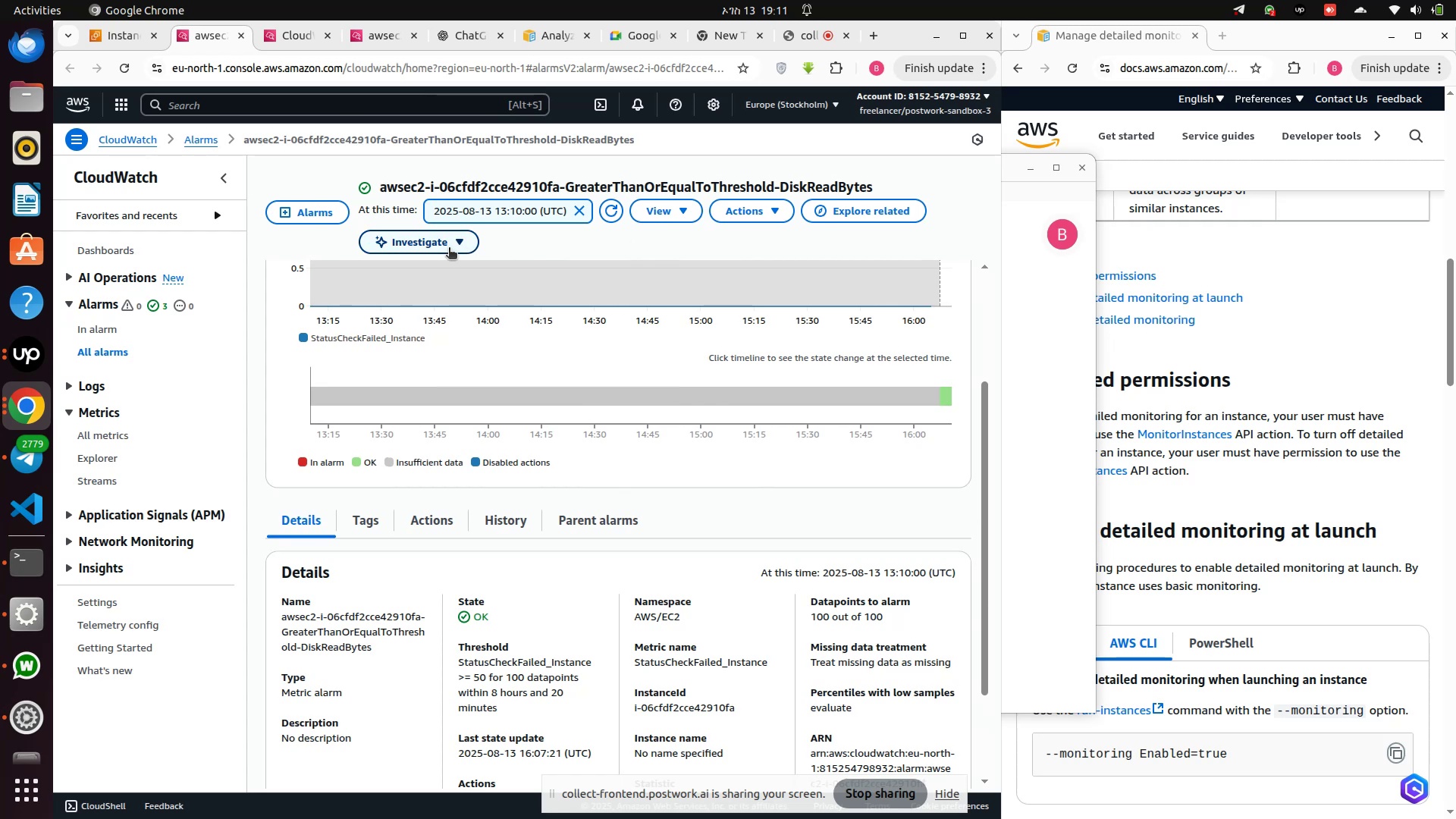 
left_click([440, 243])
 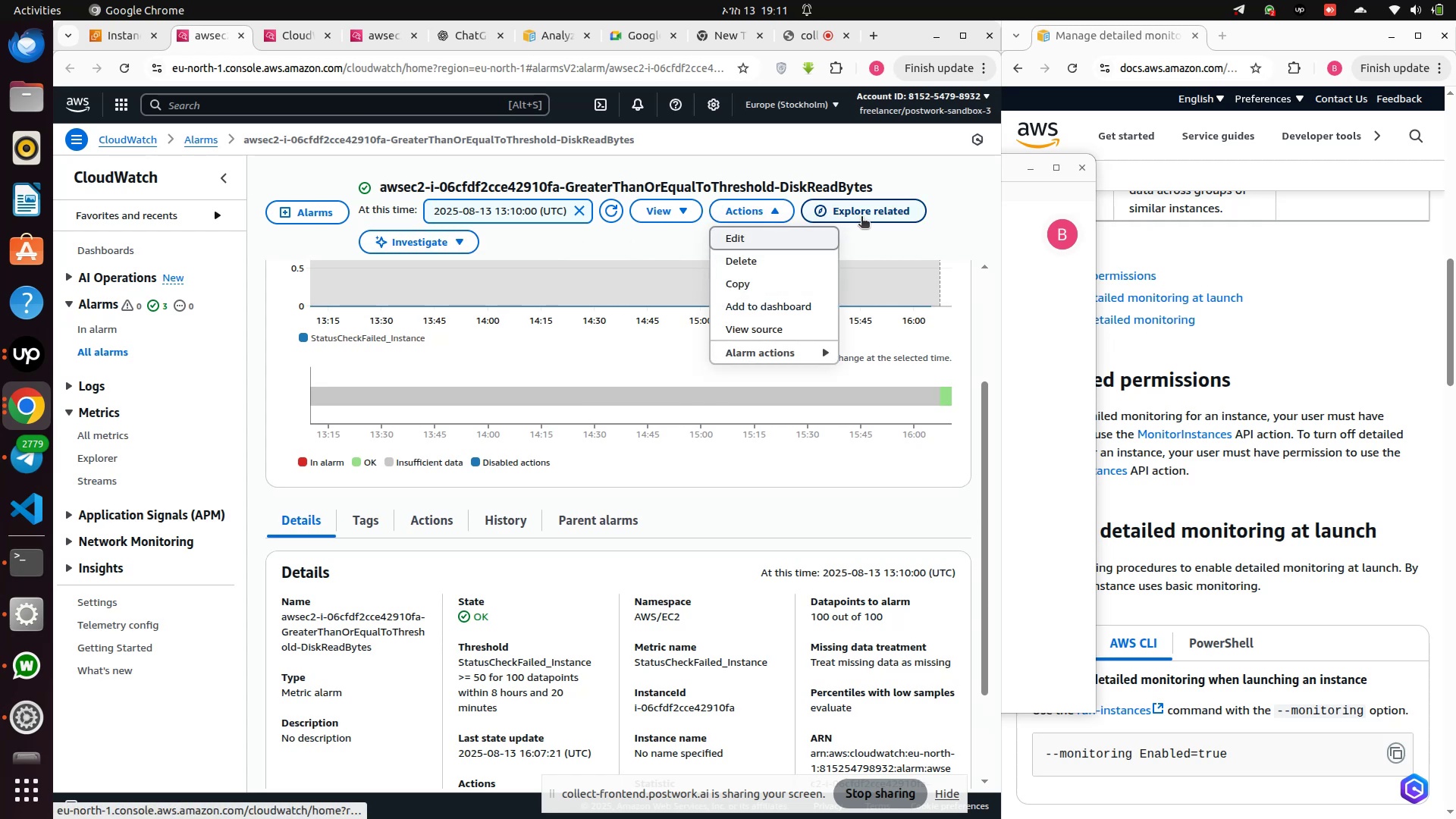 
left_click([472, 485])
 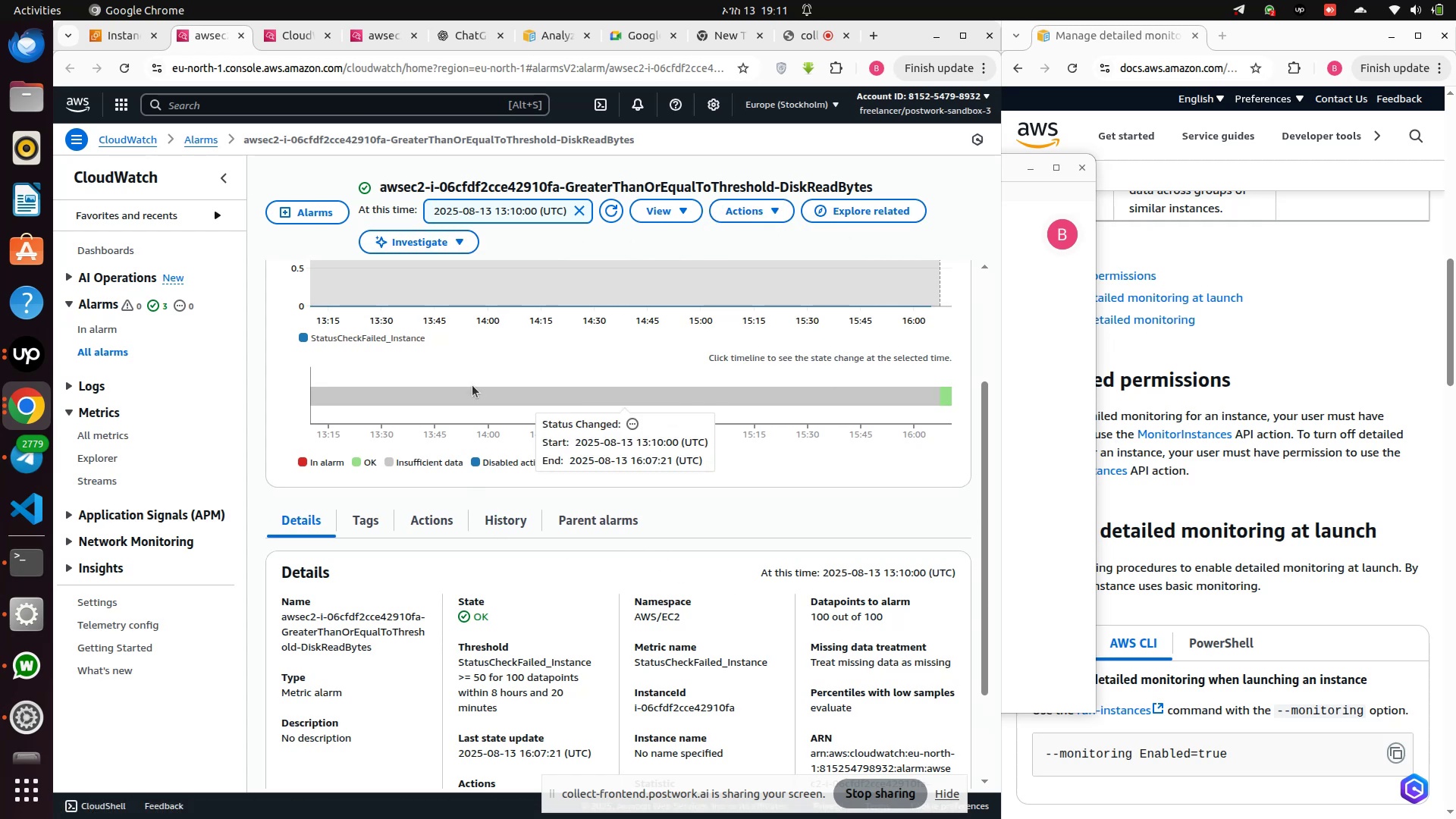 
left_click([472, 385])
 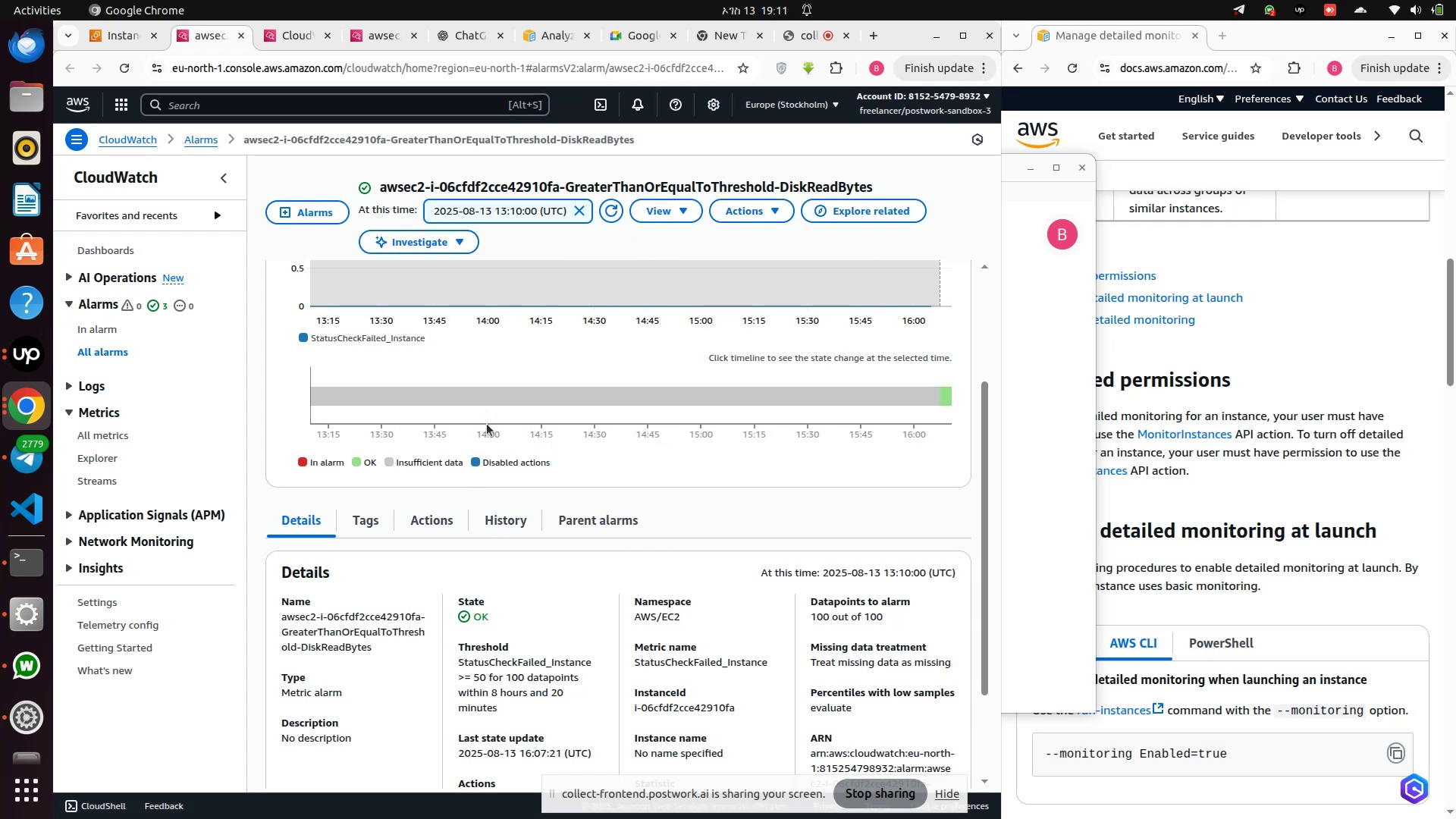 
scroll: coordinate [487, 424], scroll_direction: none, amount: 0.0
 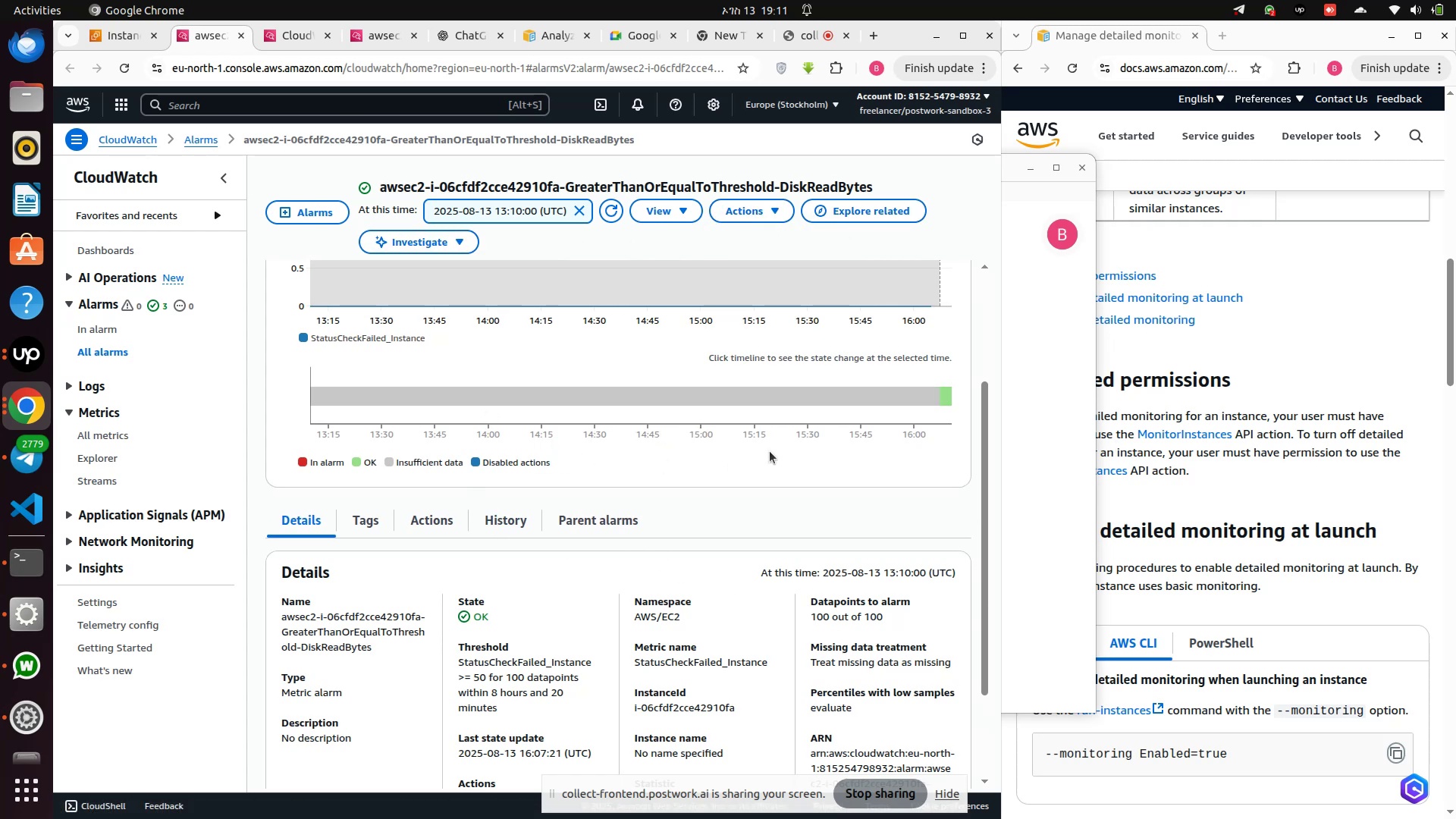 
left_click([770, 451])
 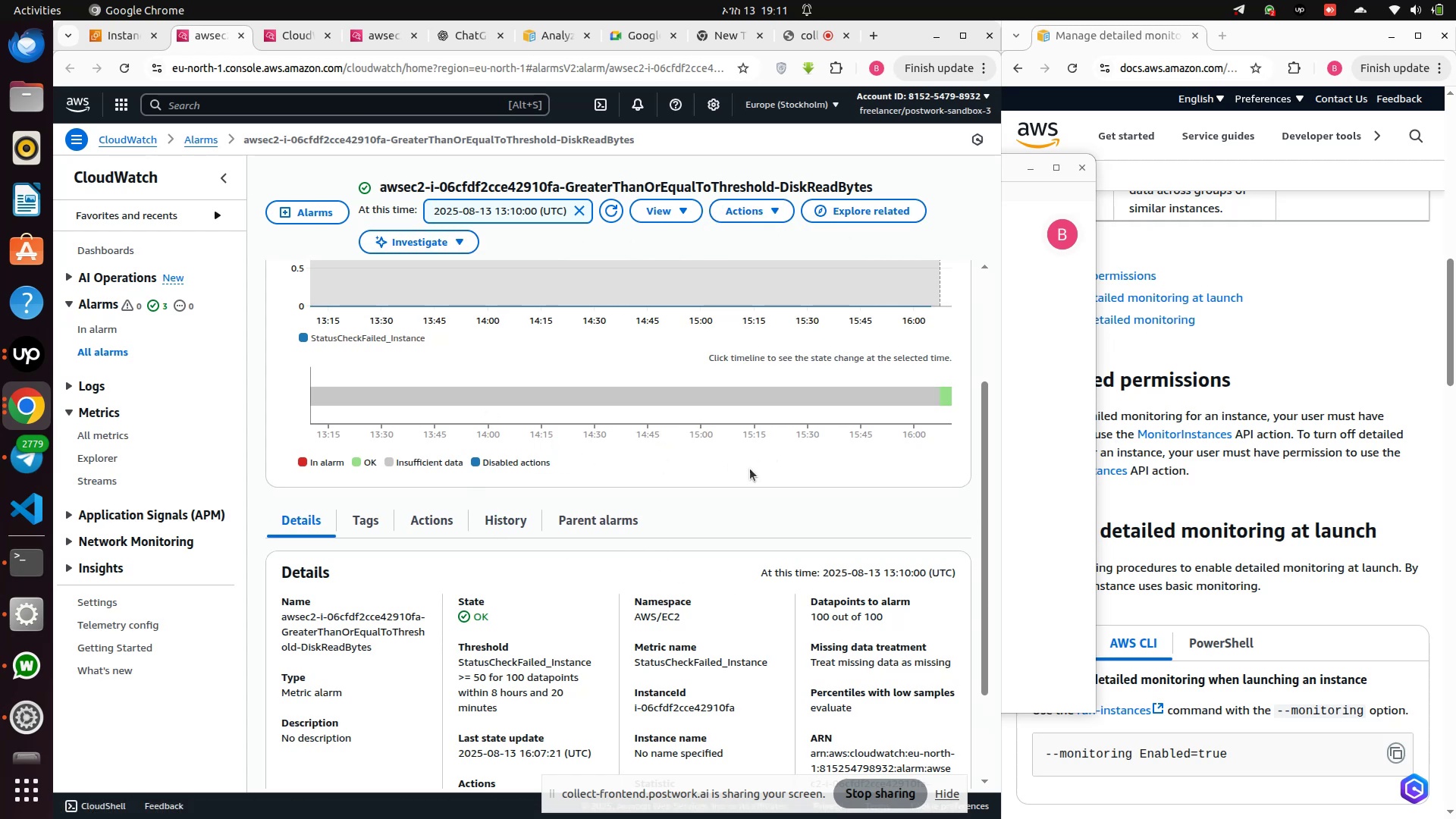 
scroll: coordinate [749, 469], scroll_direction: down, amount: 3.0
 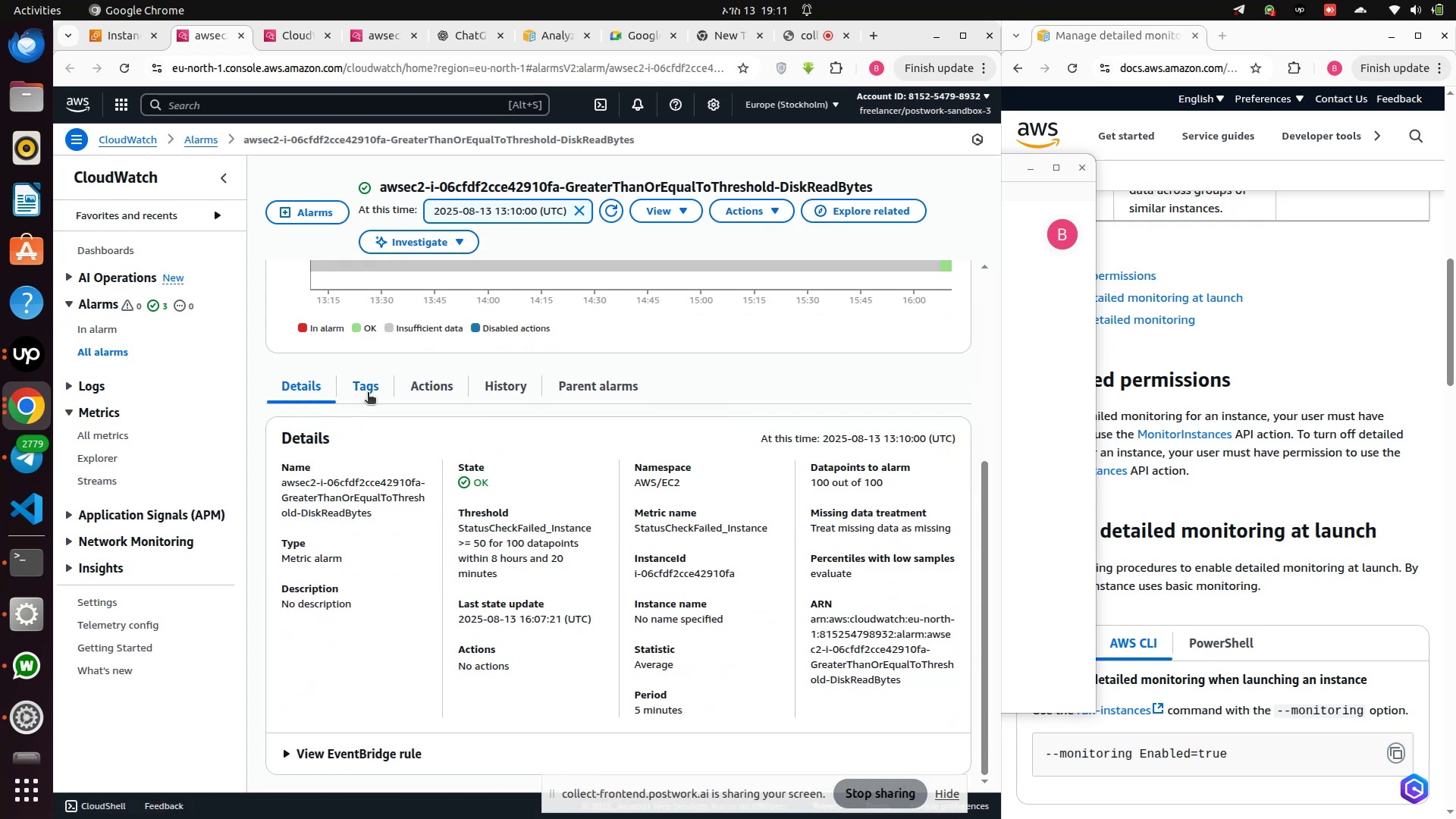 
left_click([368, 393])
 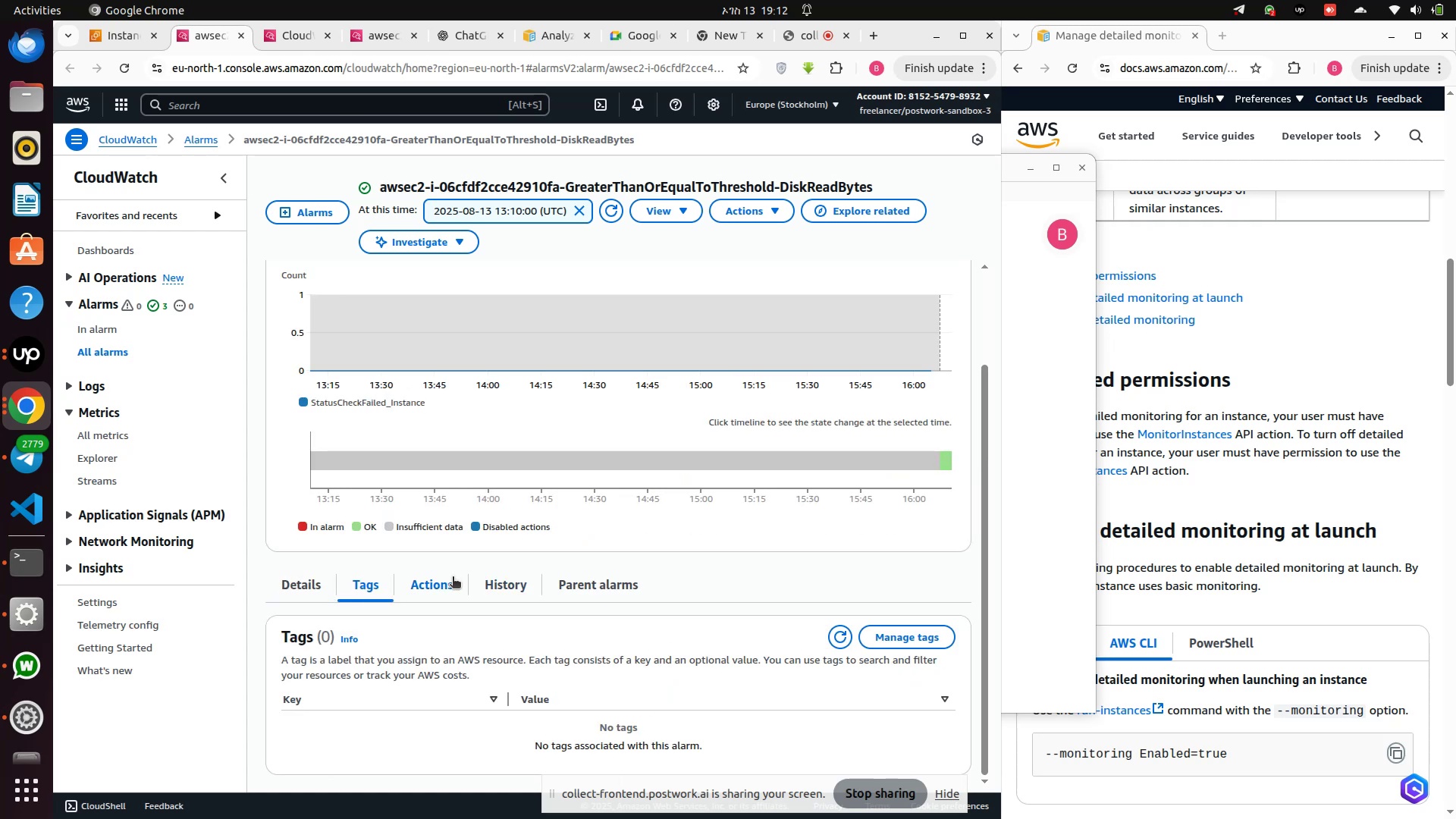 
left_click([443, 579])
 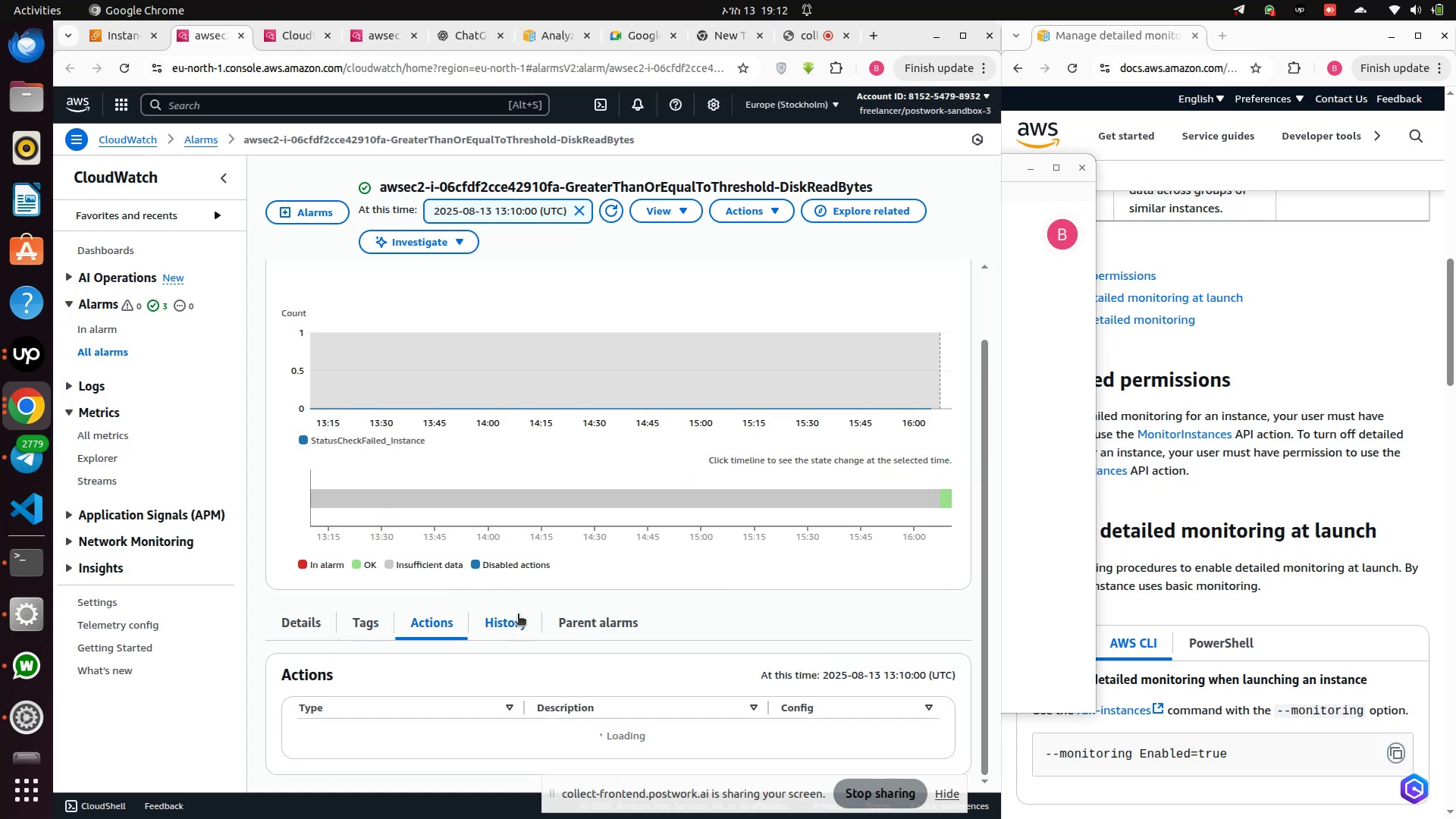 
left_click([509, 614])
 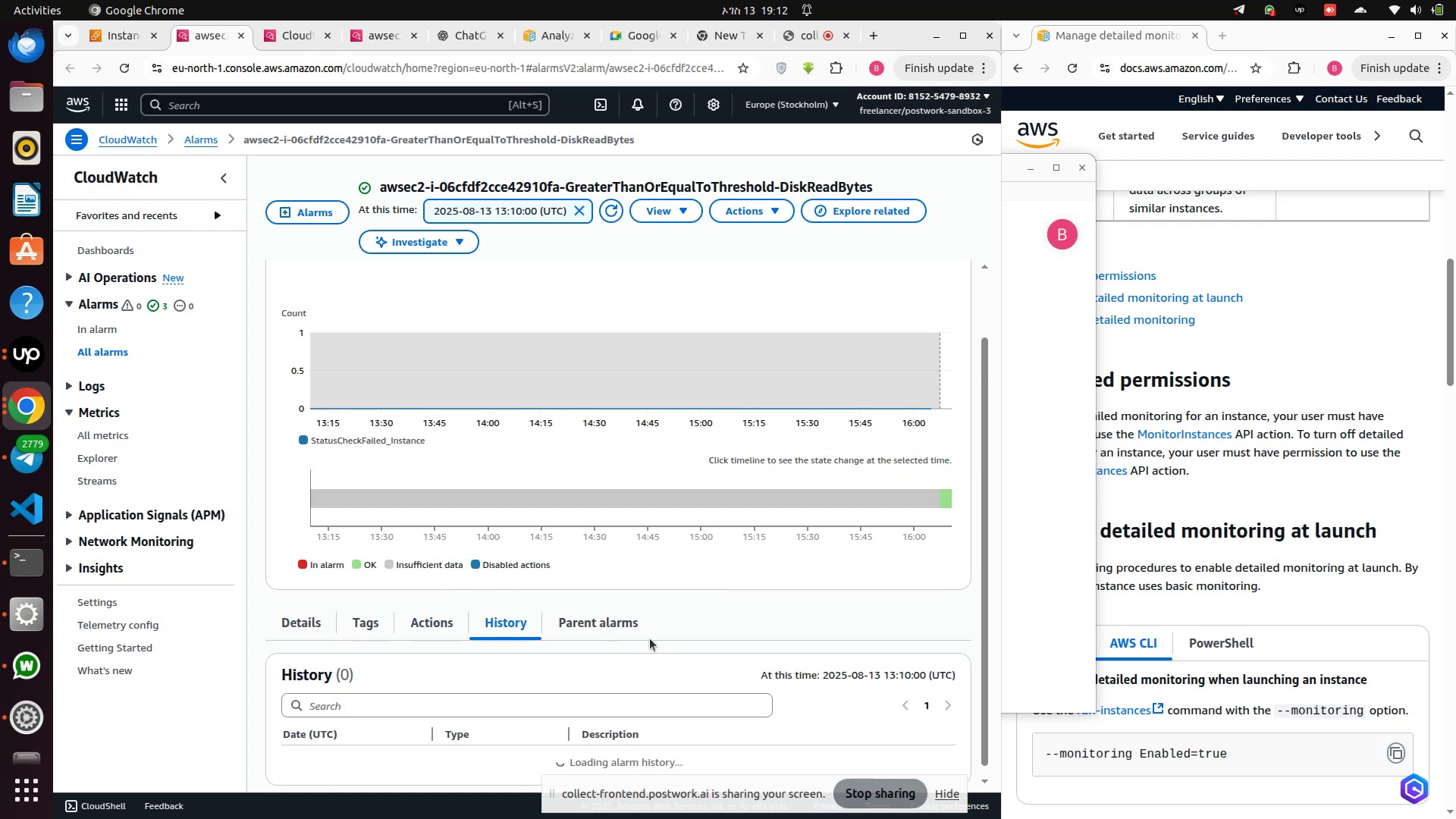 
scroll: coordinate [589, 624], scroll_direction: down, amount: 6.0
 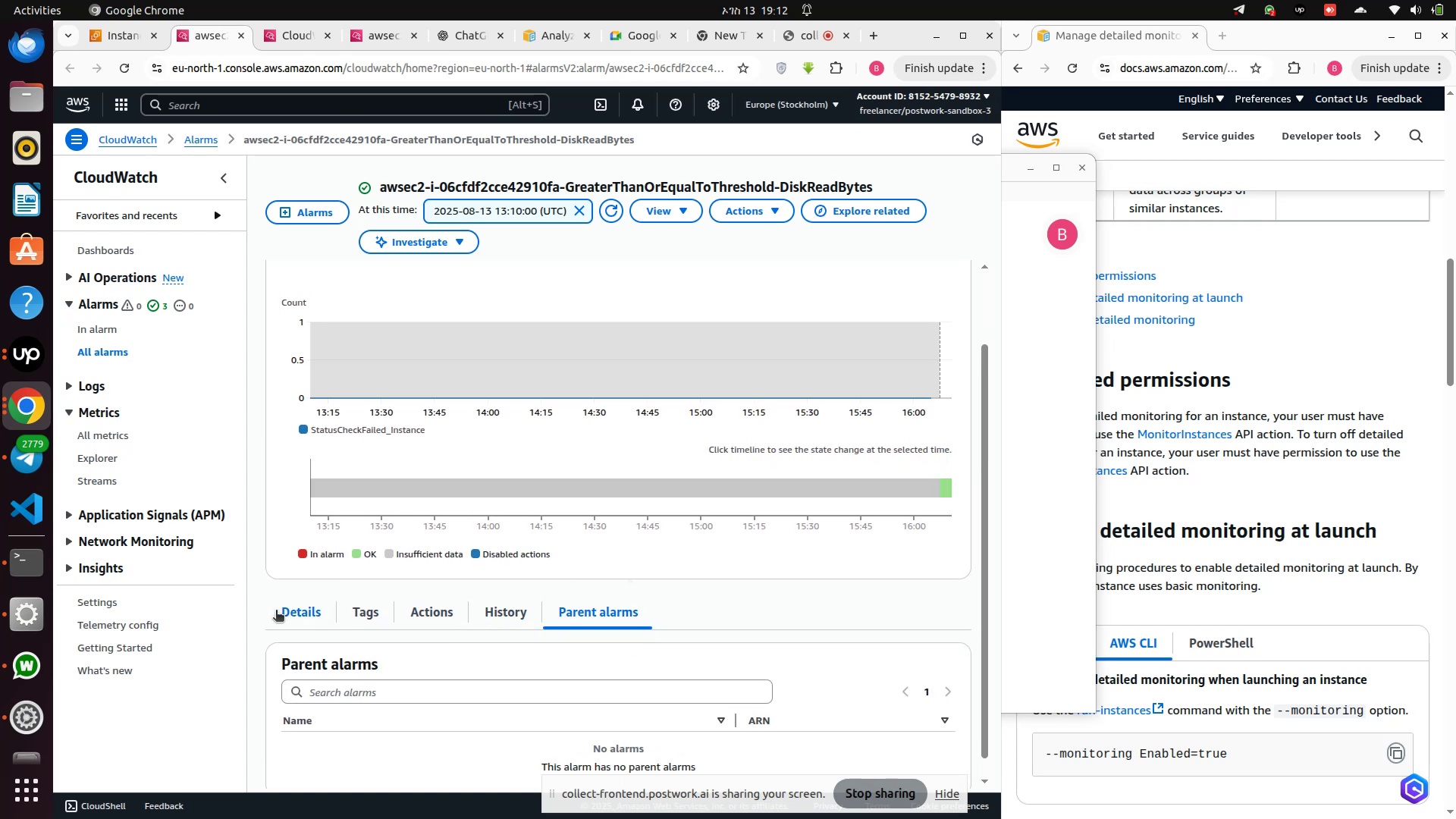 
left_click([308, 612])
 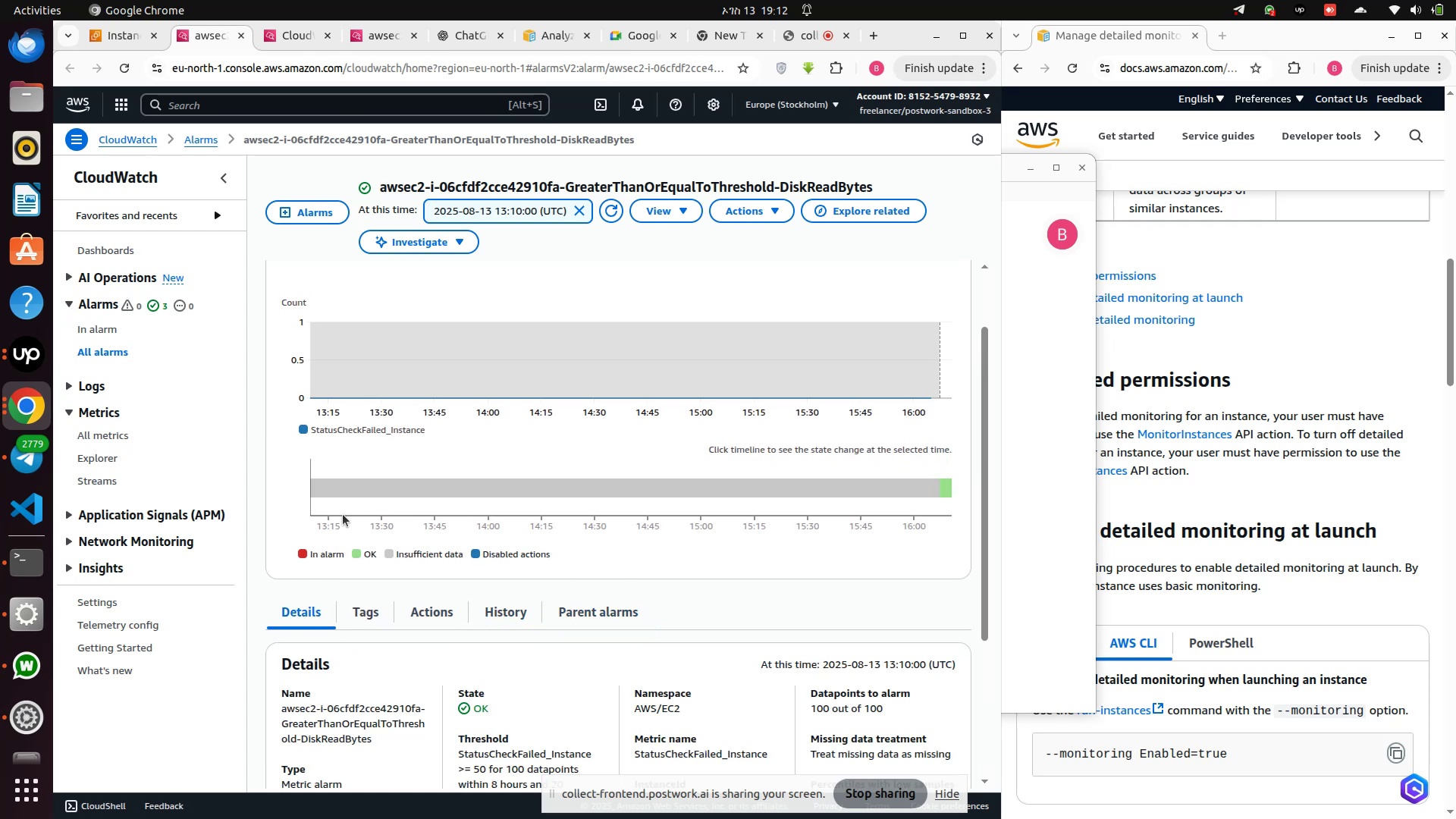 
scroll: coordinate [409, 442], scroll_direction: up, amount: 10.0
 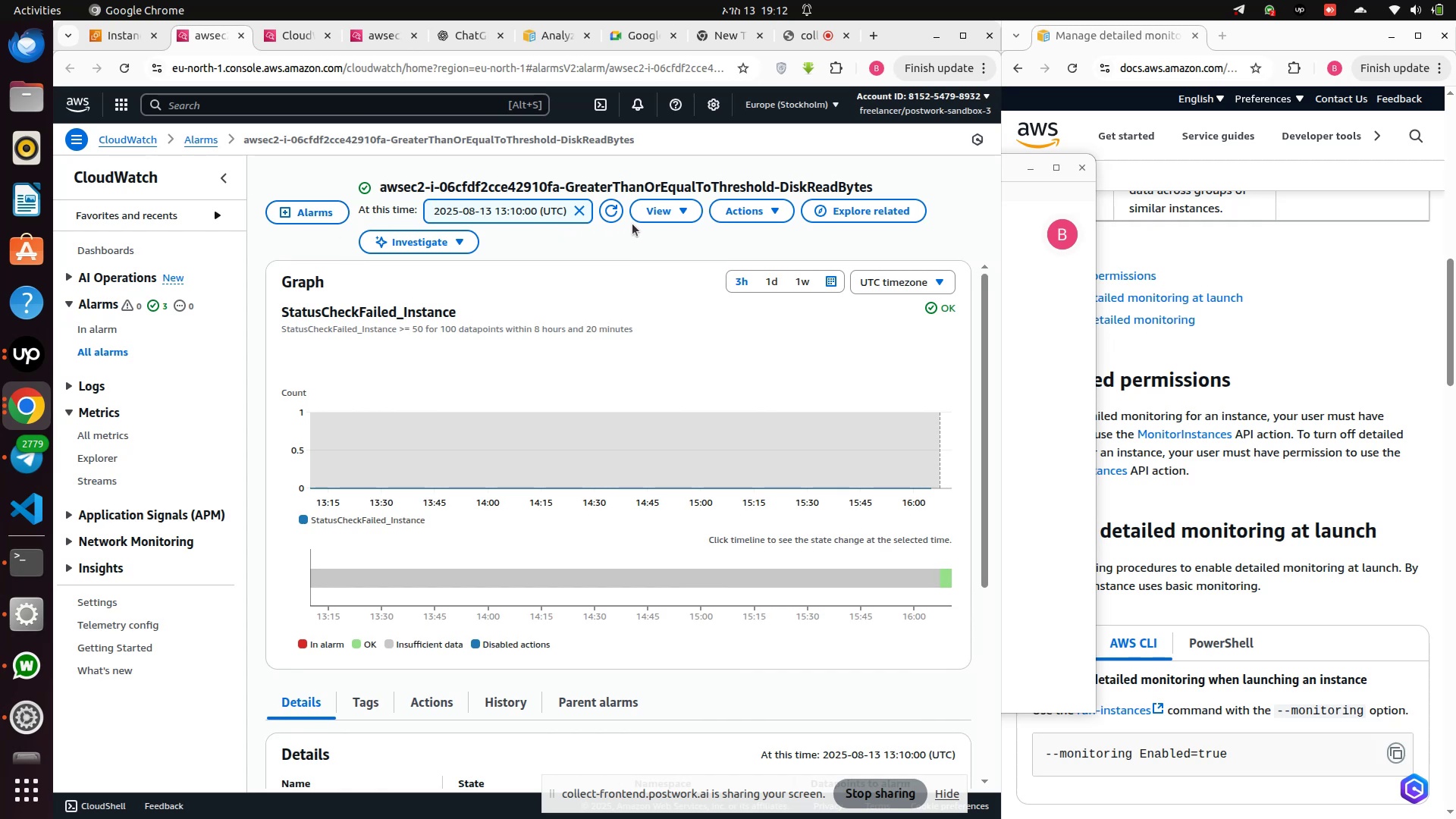 
left_click([581, 220])
 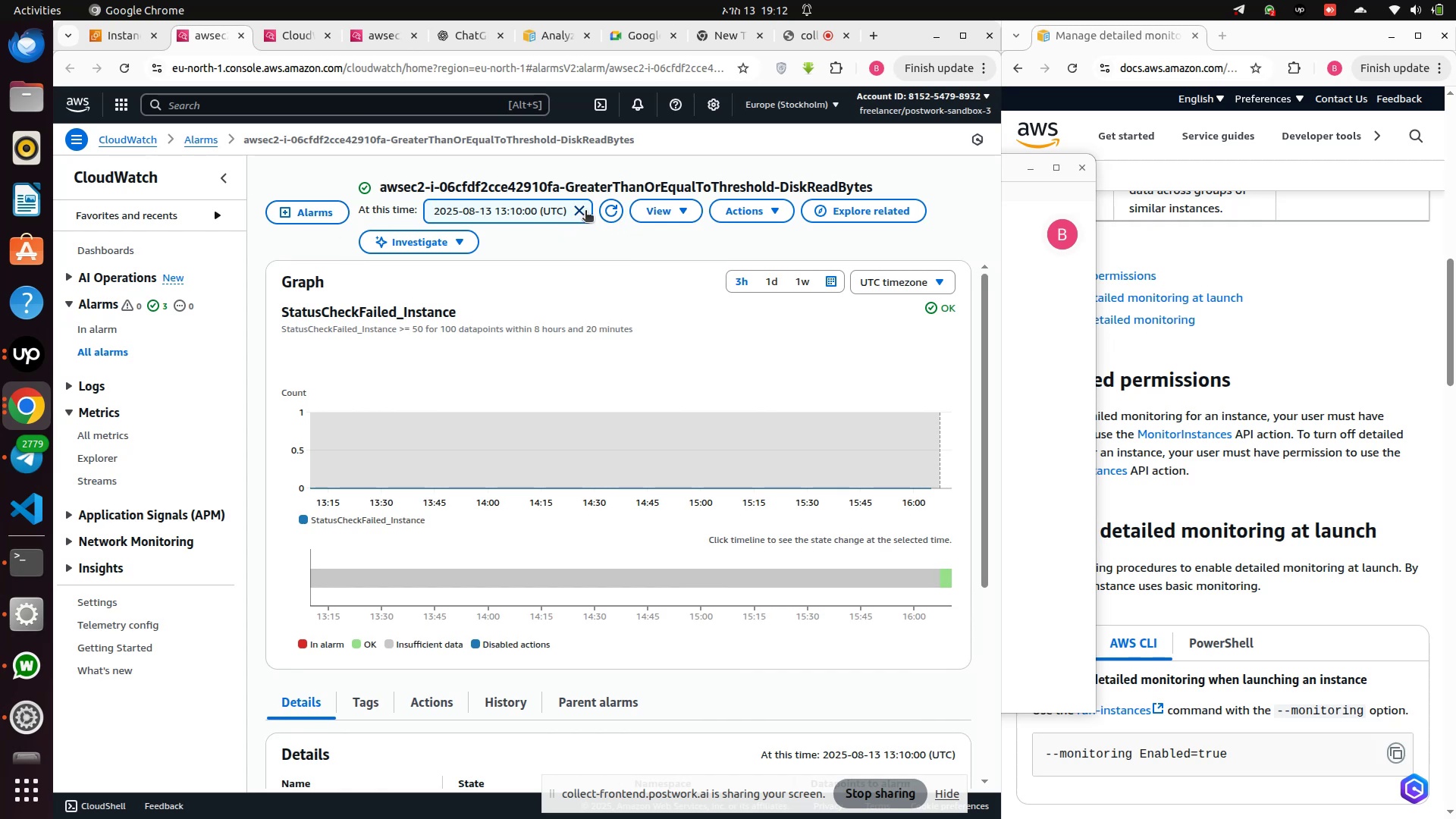 
left_click([585, 212])
 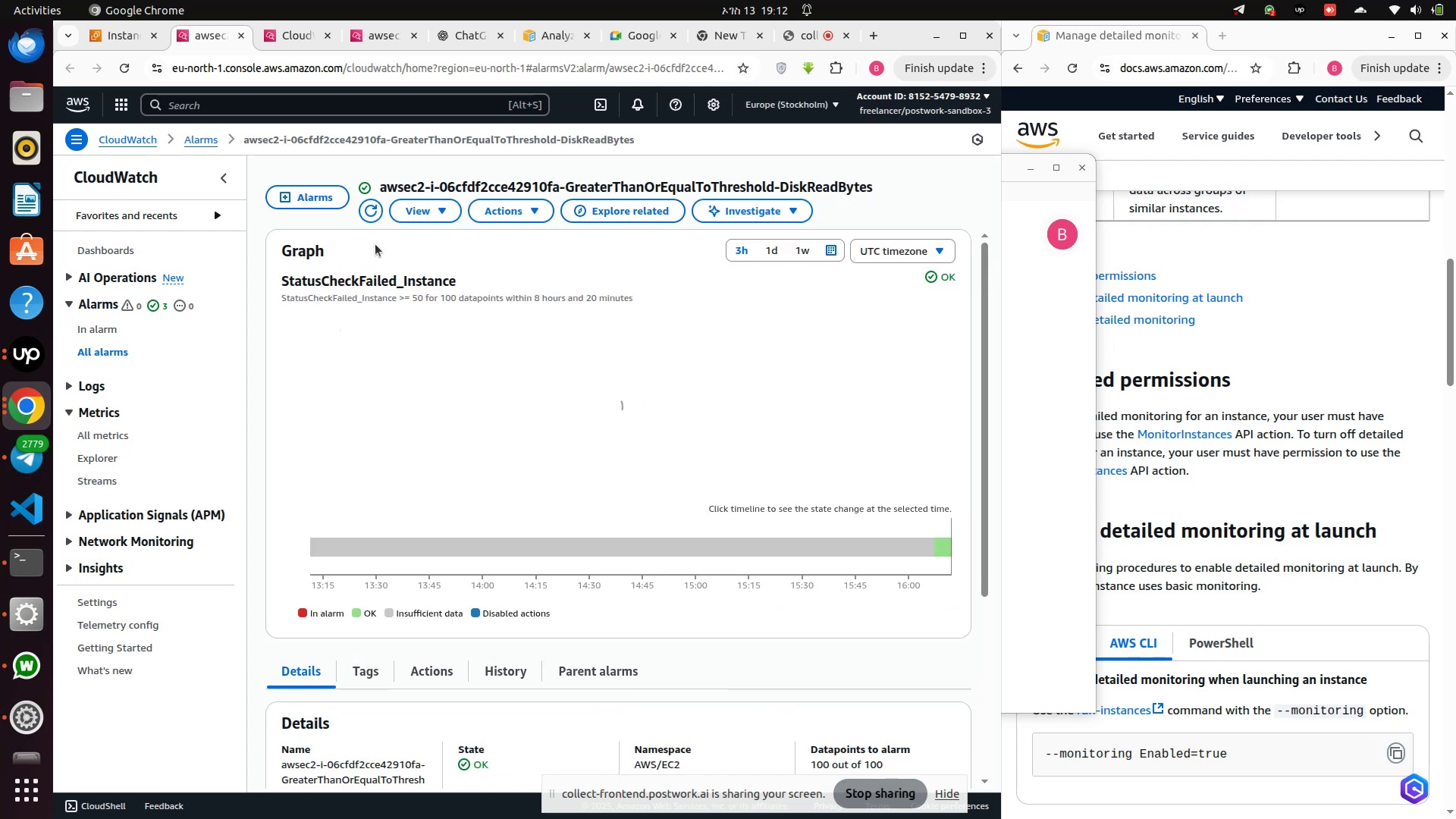 
wait(5.15)
 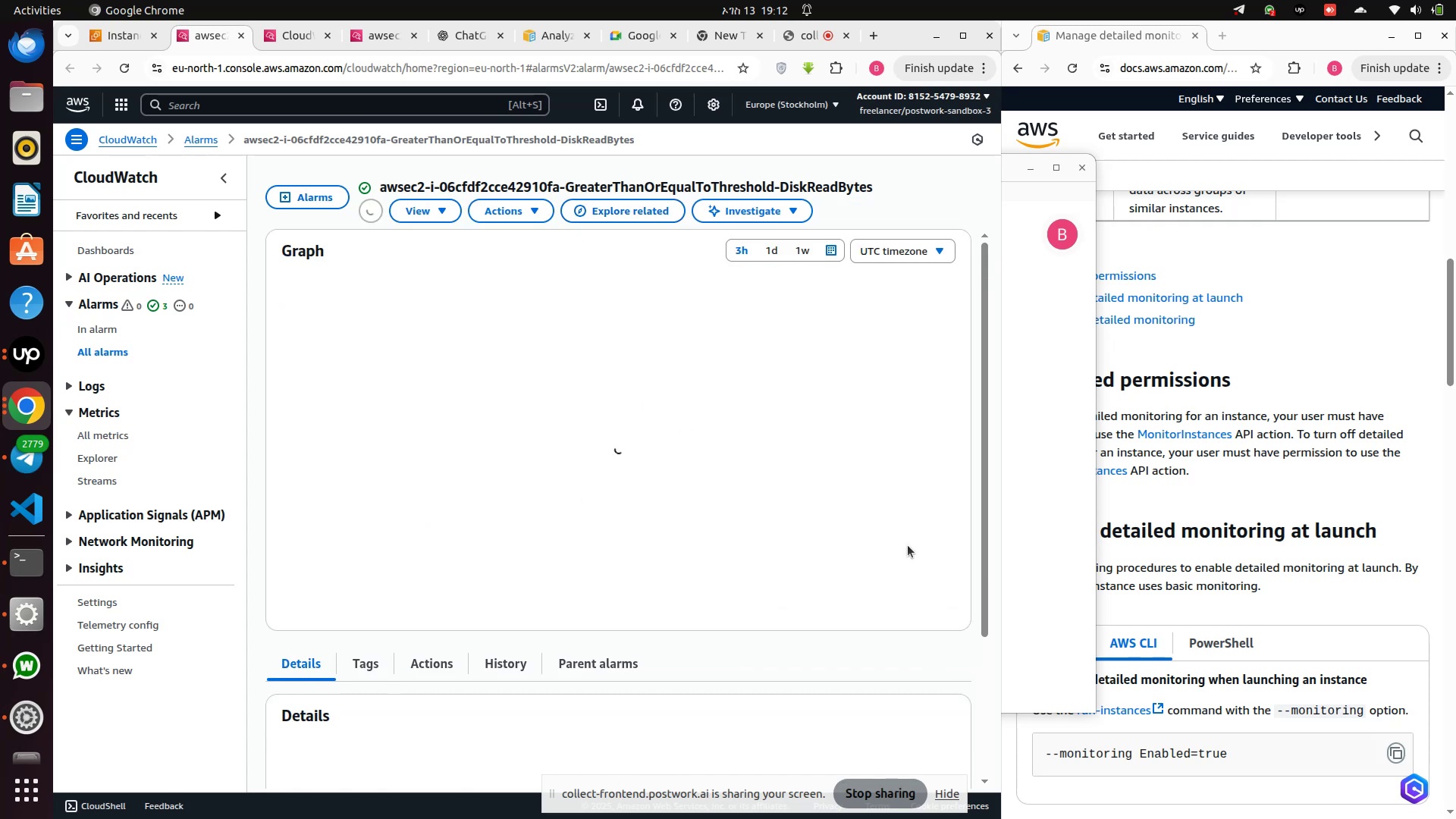 
left_click([441, 220])
 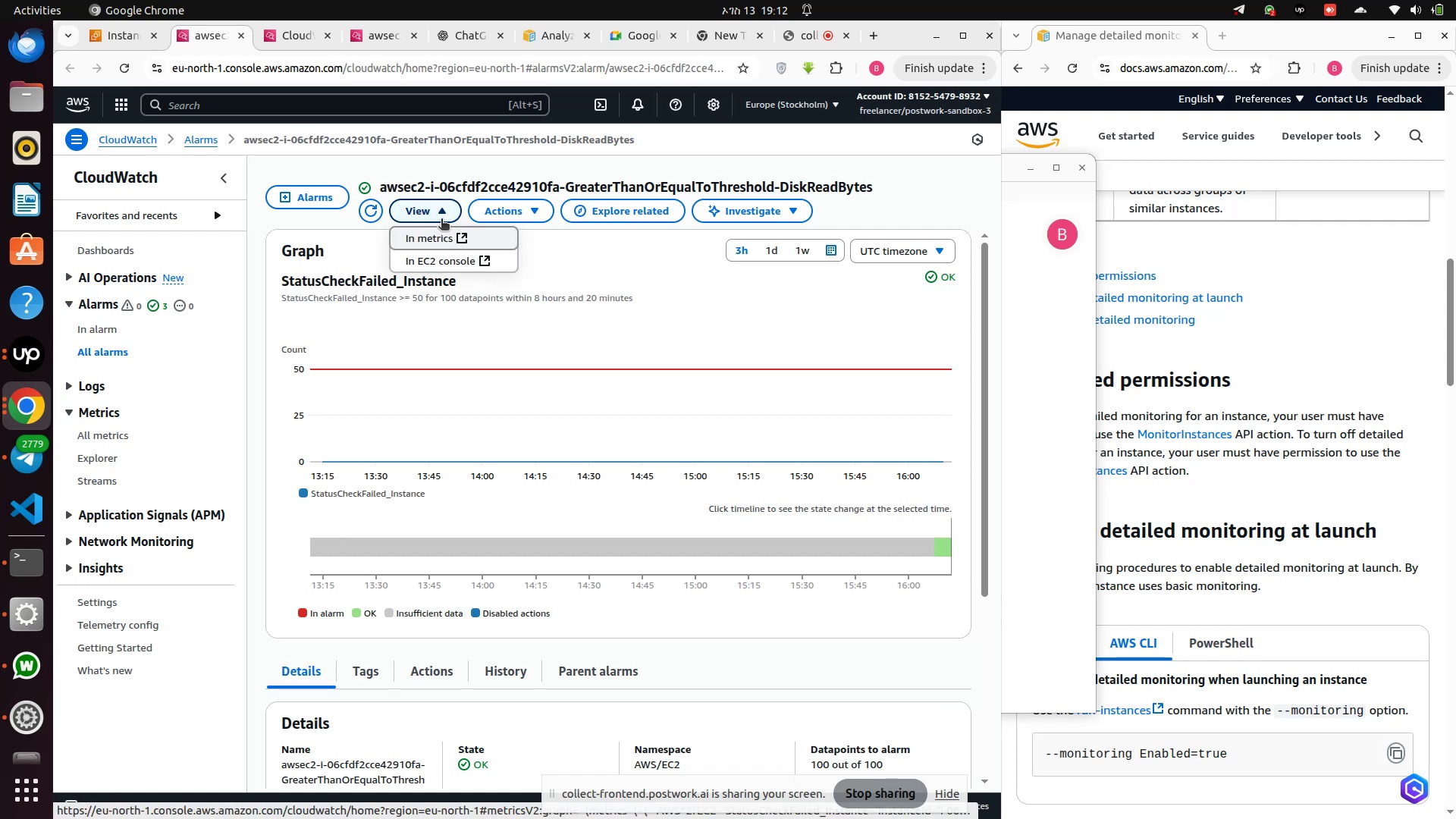 
left_click([438, 247])
 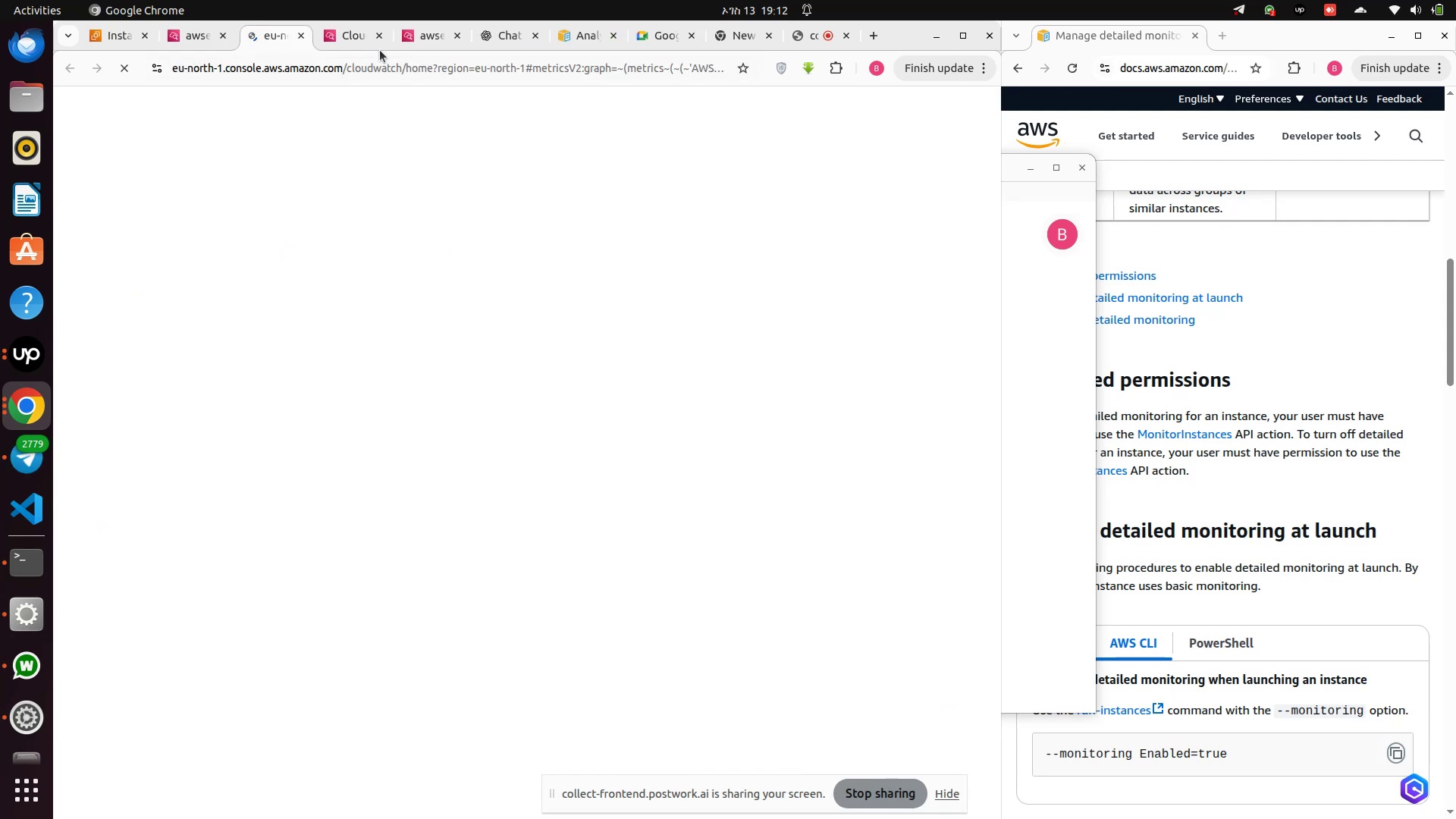 
mouse_move([284, 57])
 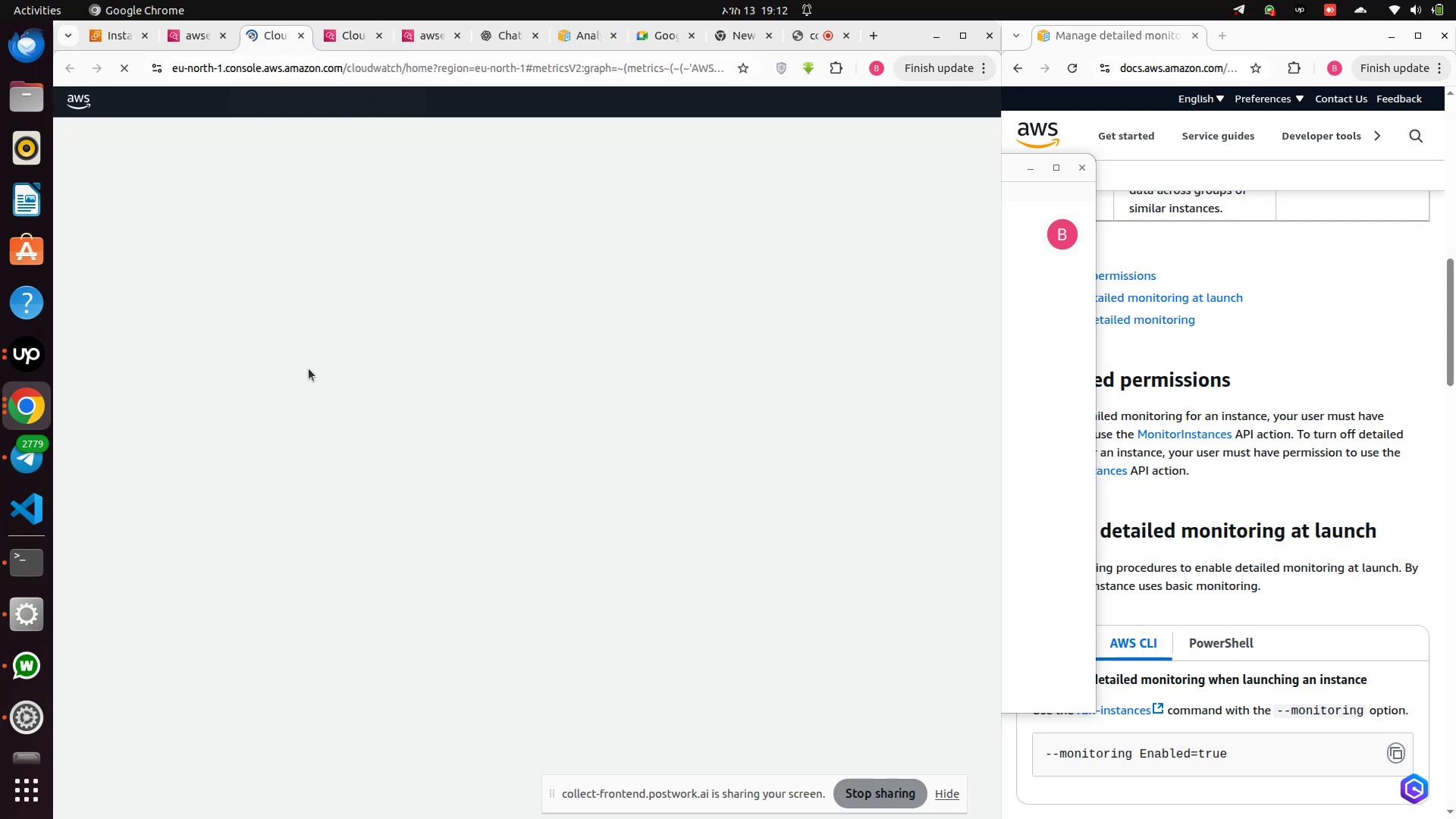 
mouse_move([340, 373])
 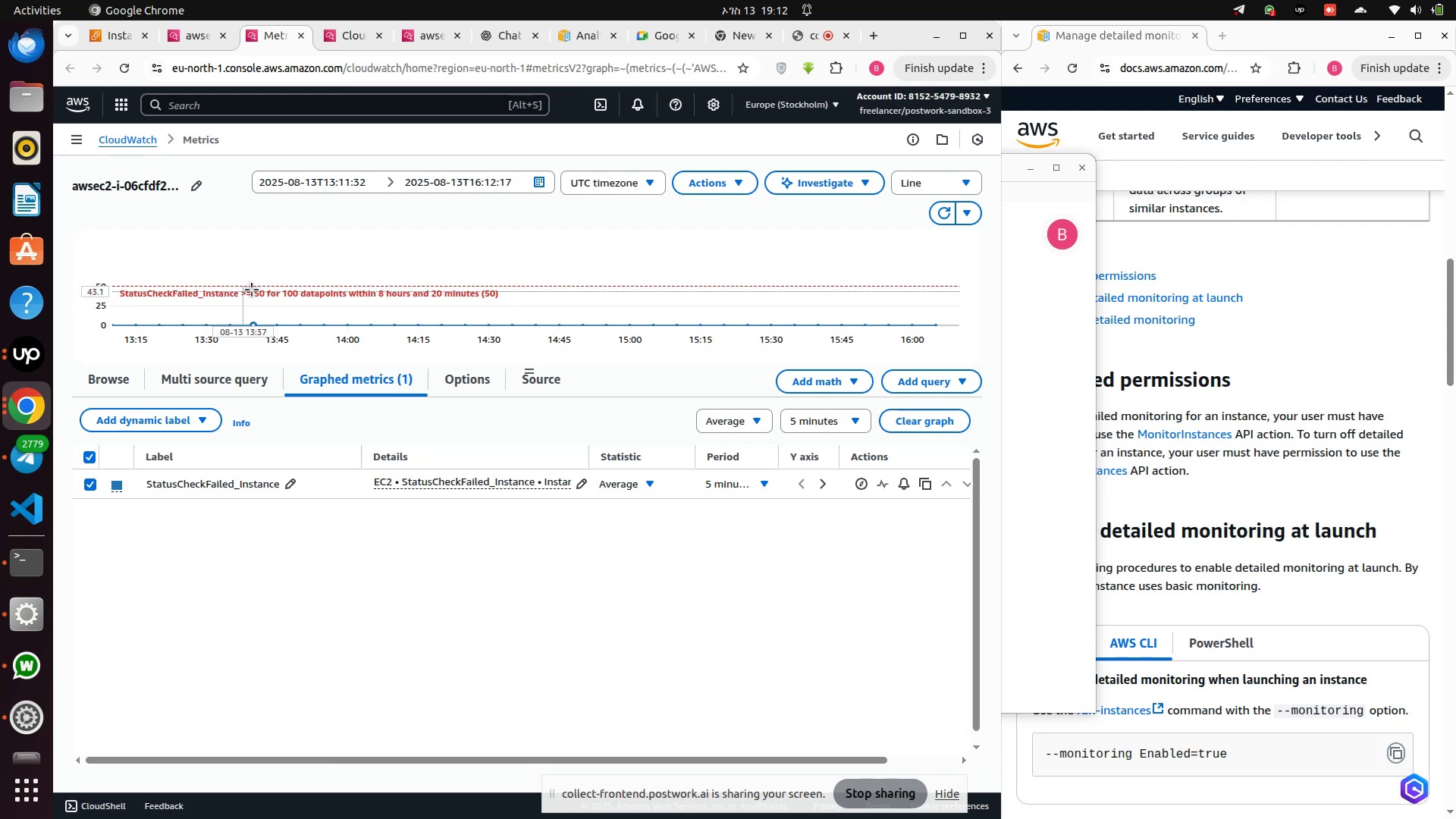 
wait(11.05)
 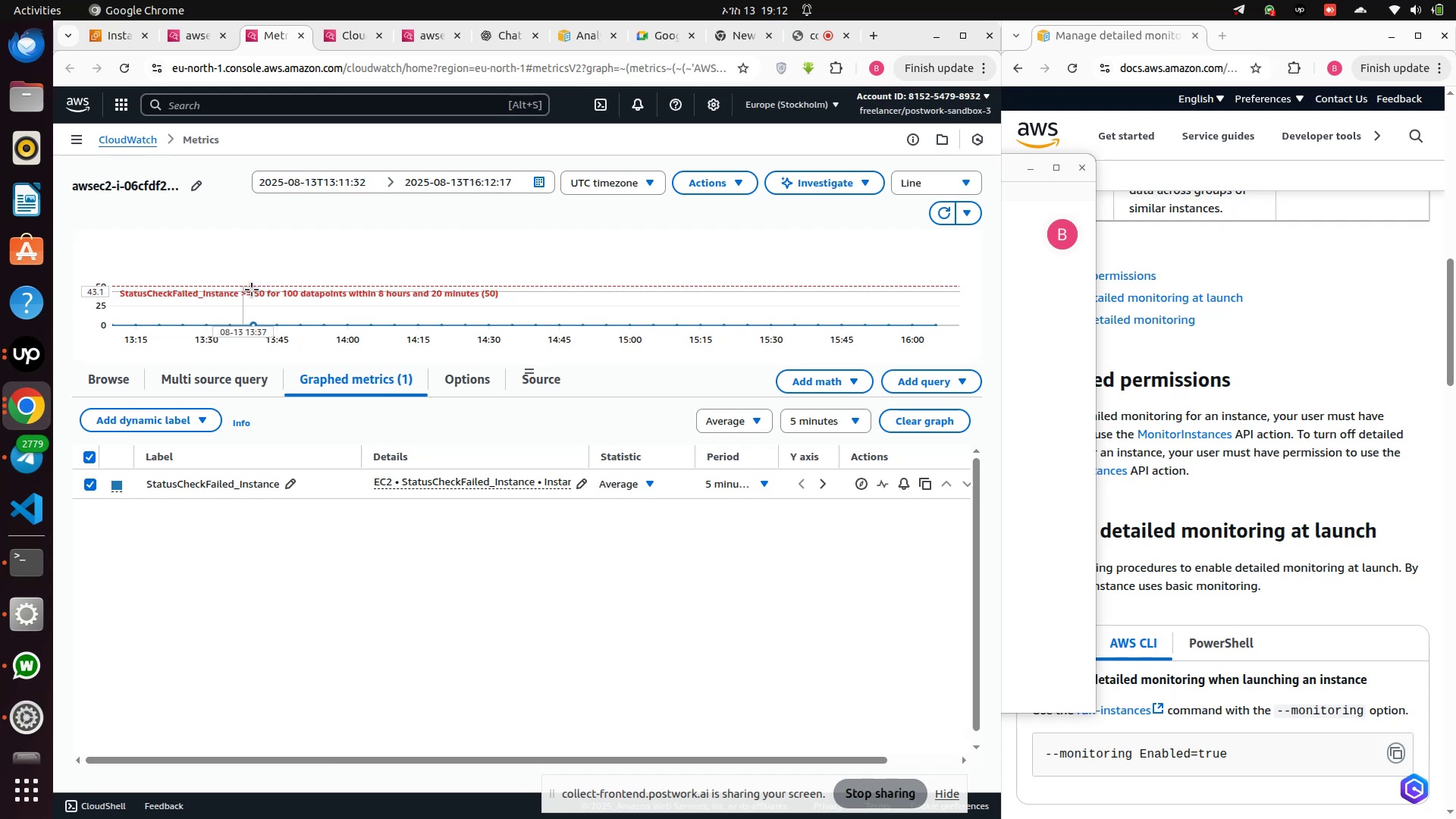 
left_click([839, 381])
 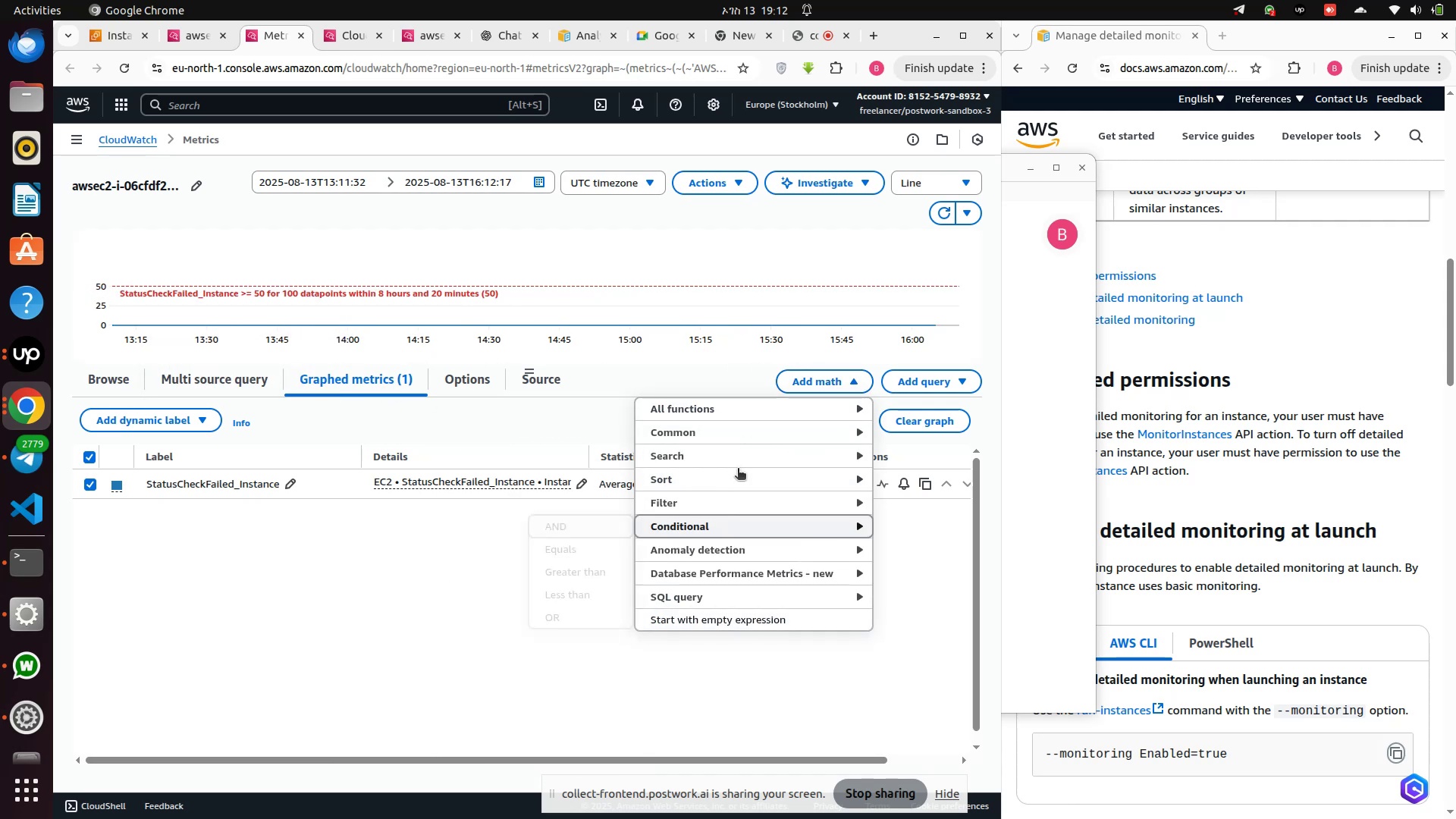 
left_click([966, 385])
 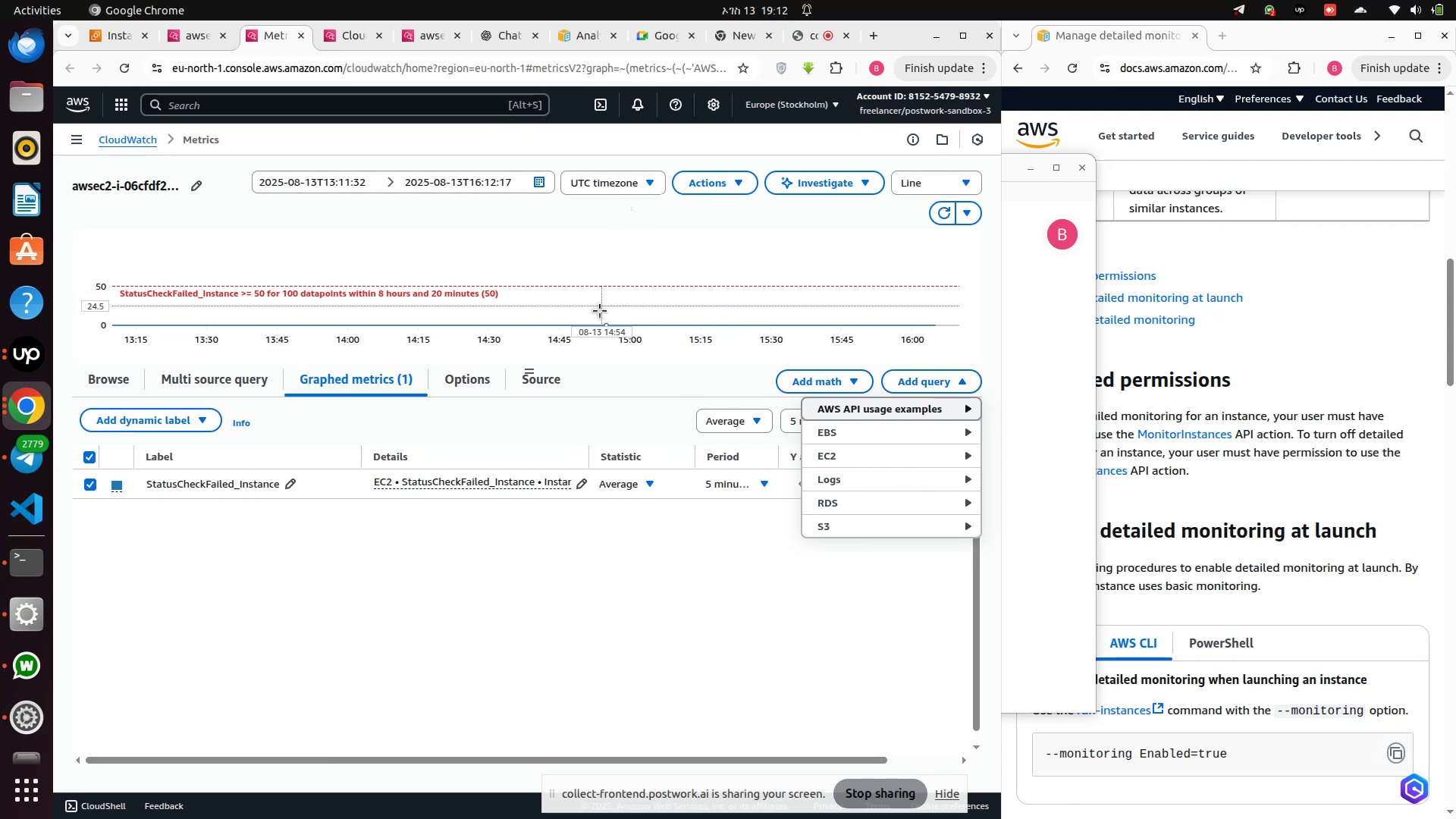 
wait(5.88)
 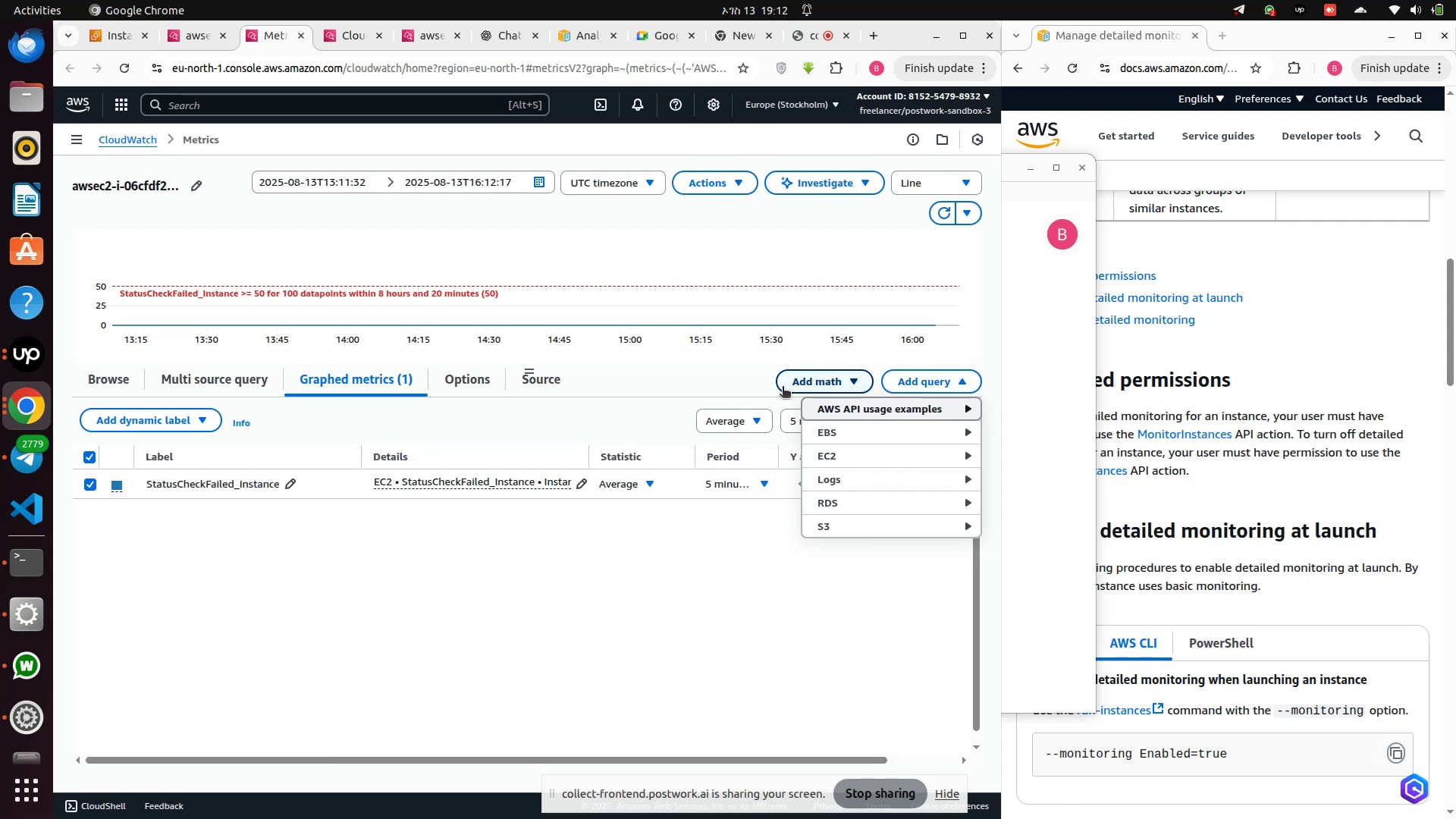 
left_click([143, 142])
 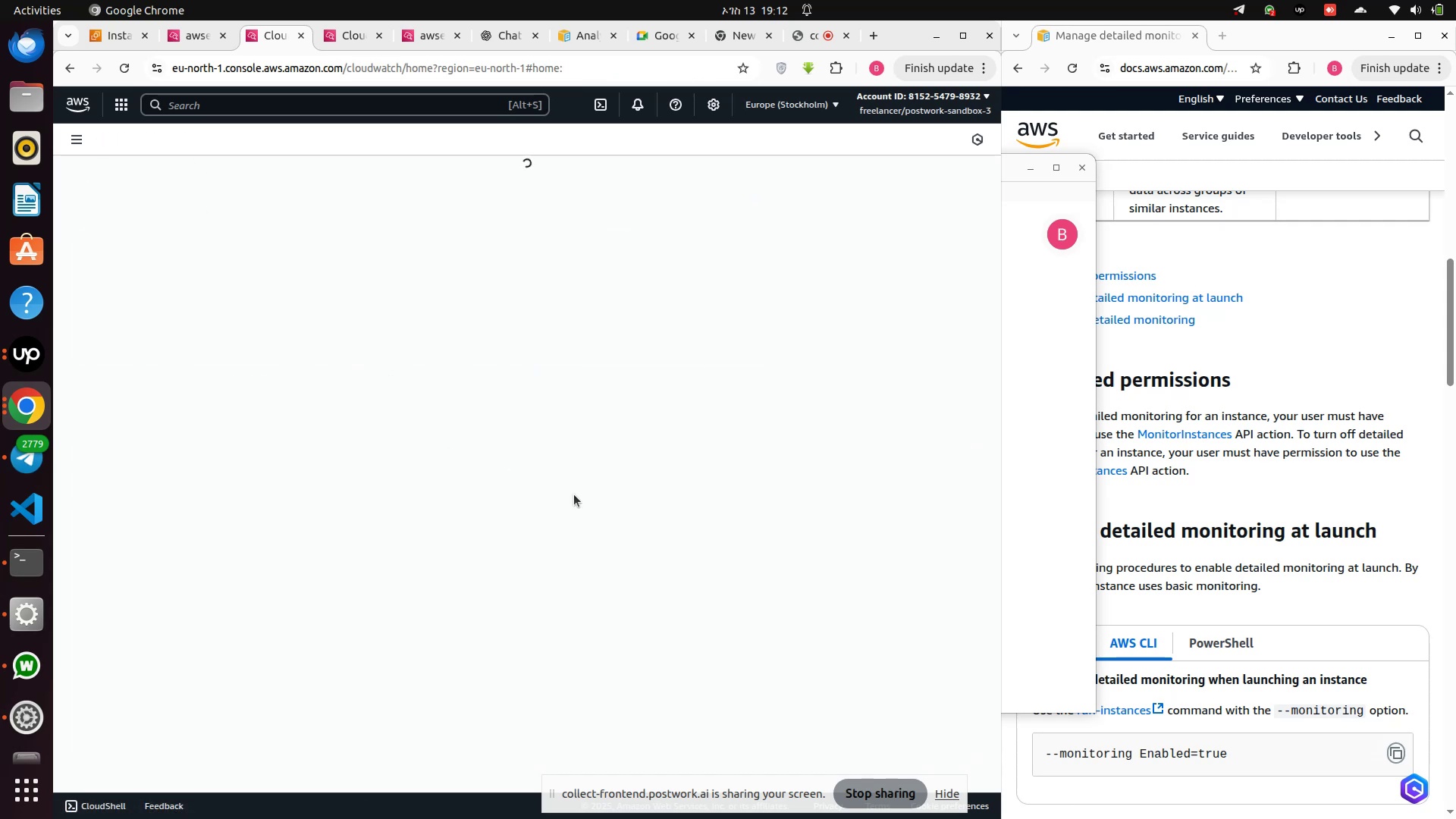 
mouse_move([516, 434])
 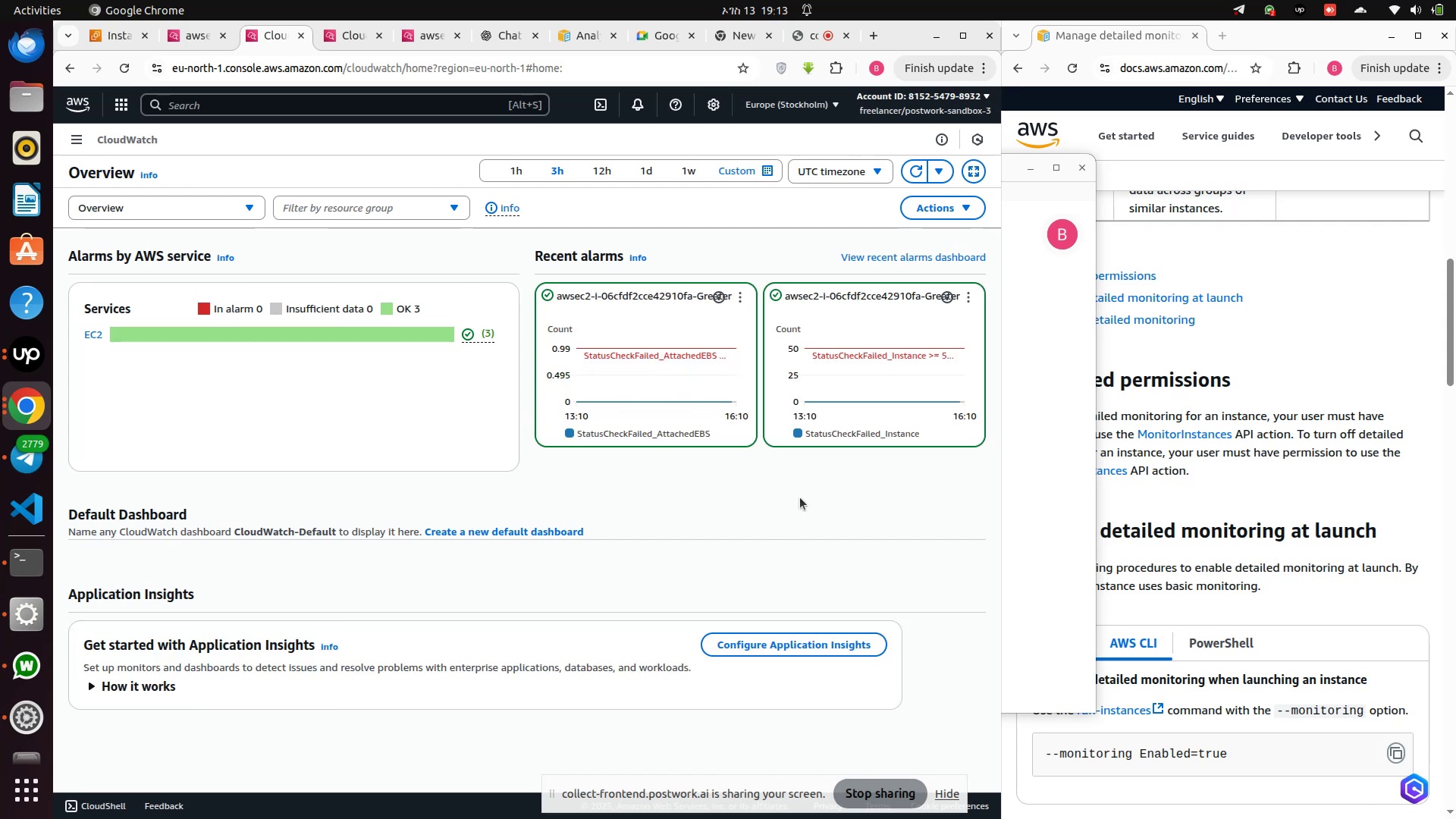 
wait(6.91)
 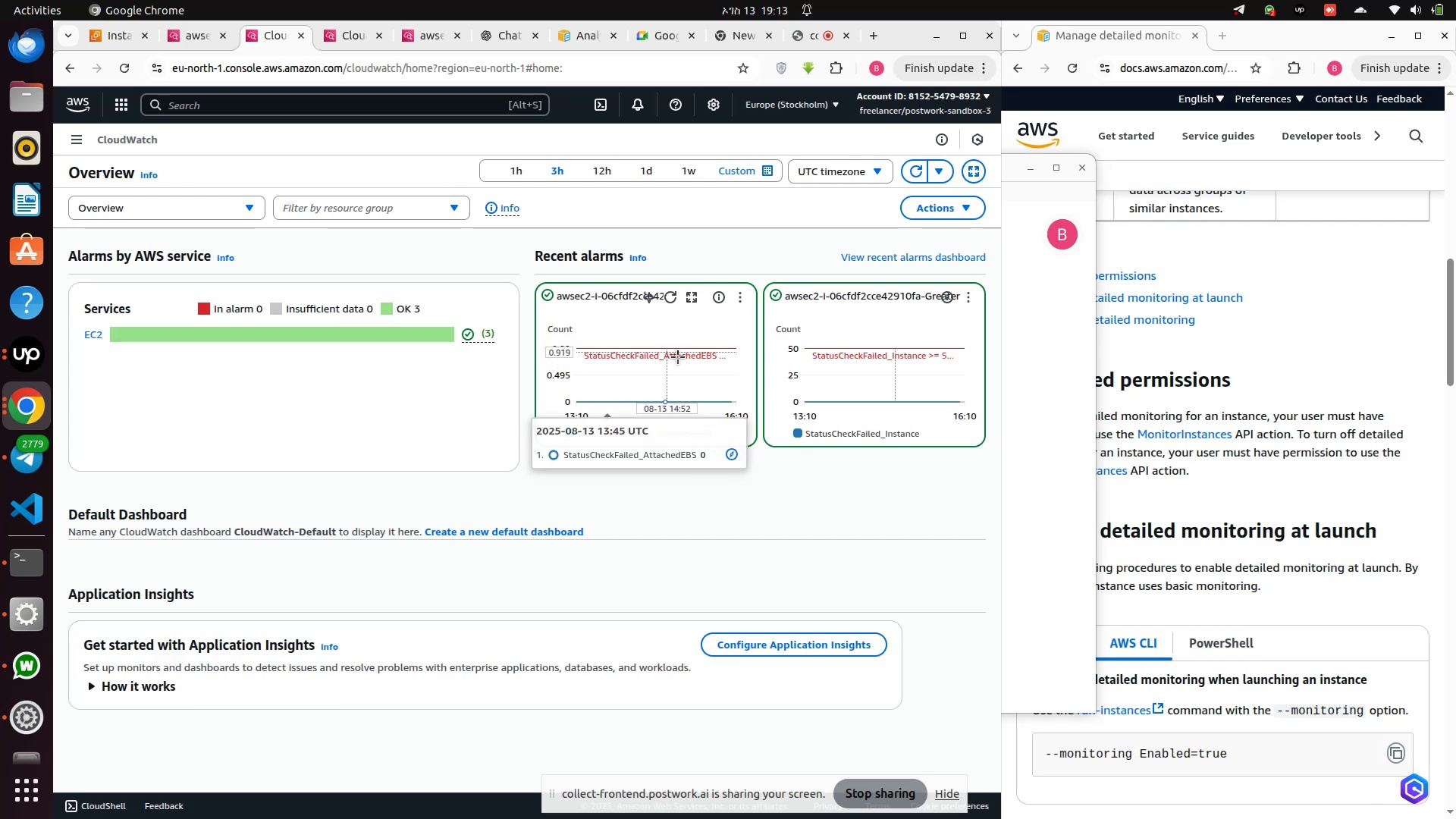 
scroll: coordinate [688, 536], scroll_direction: up, amount: 3.0
 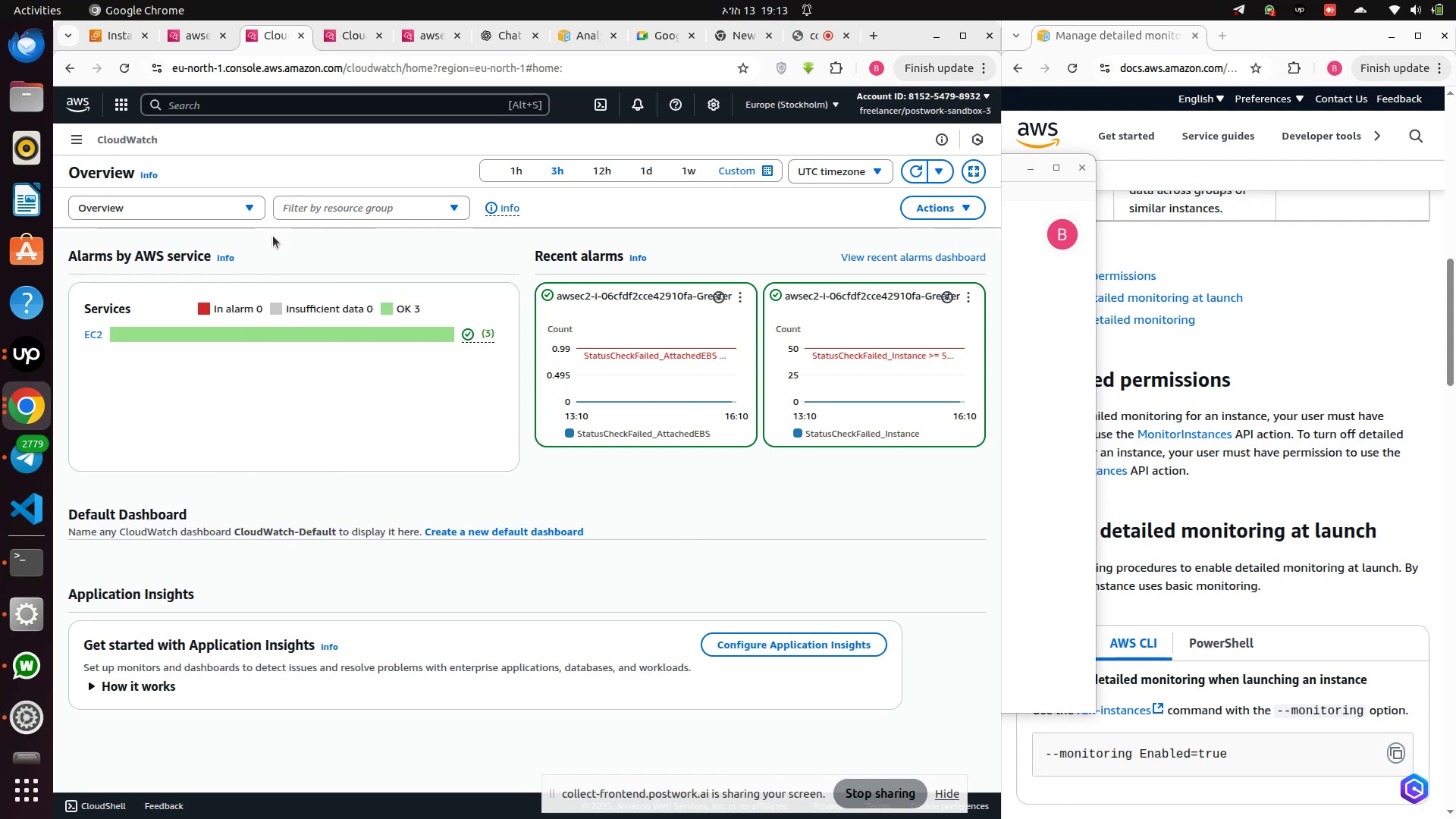 
wait(5.99)
 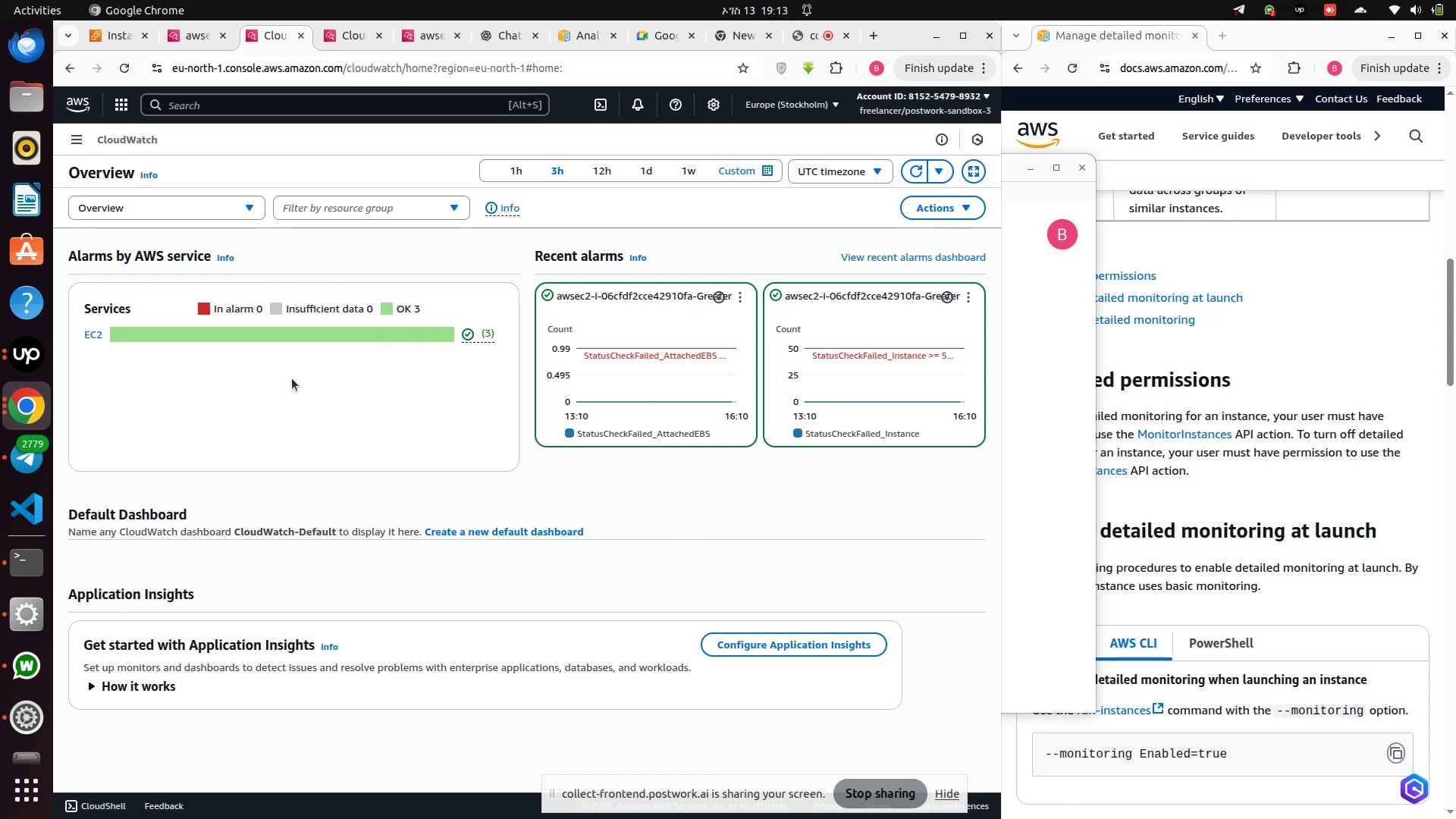 
left_click([240, 213])
 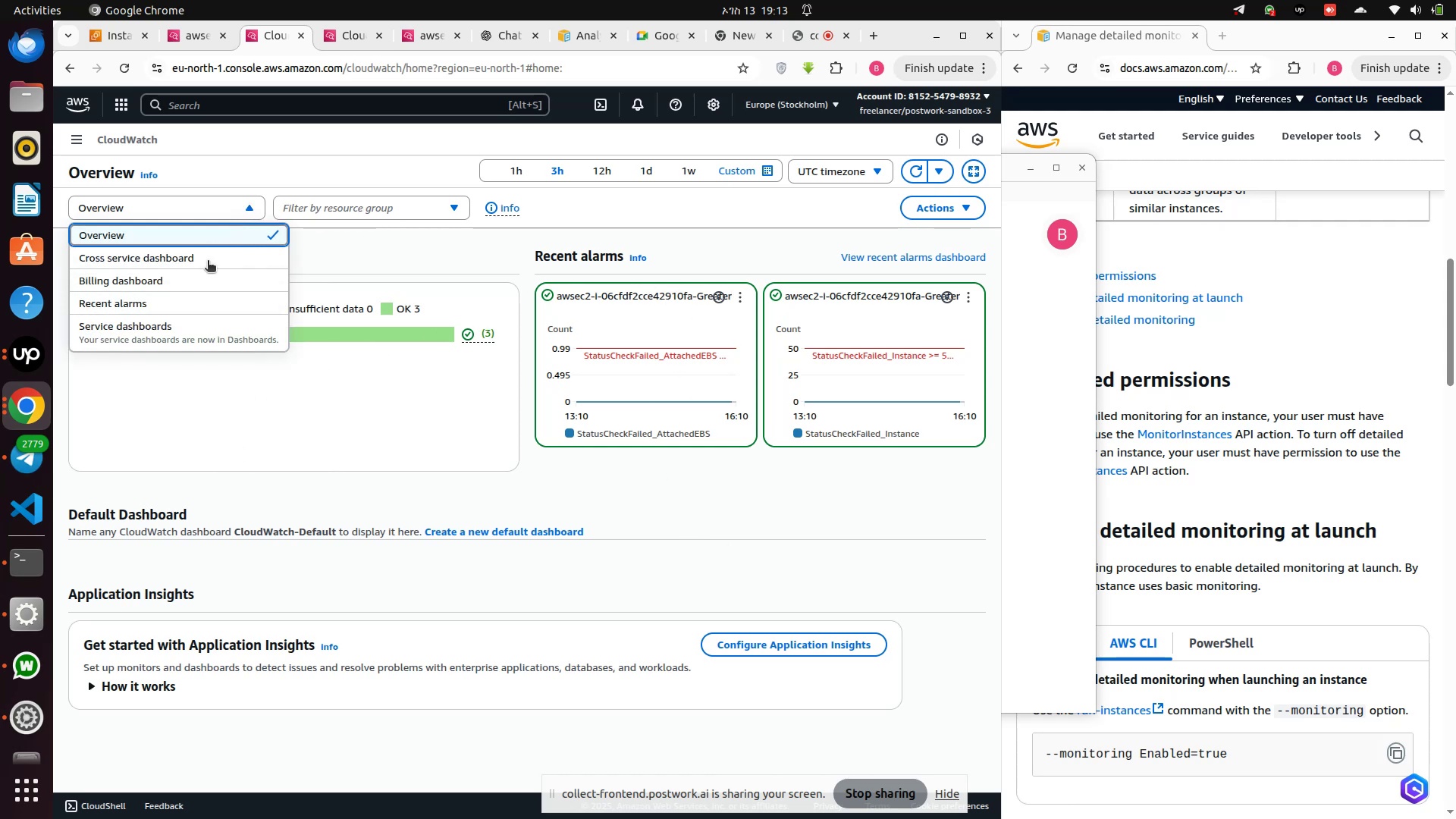 
left_click([187, 277])
 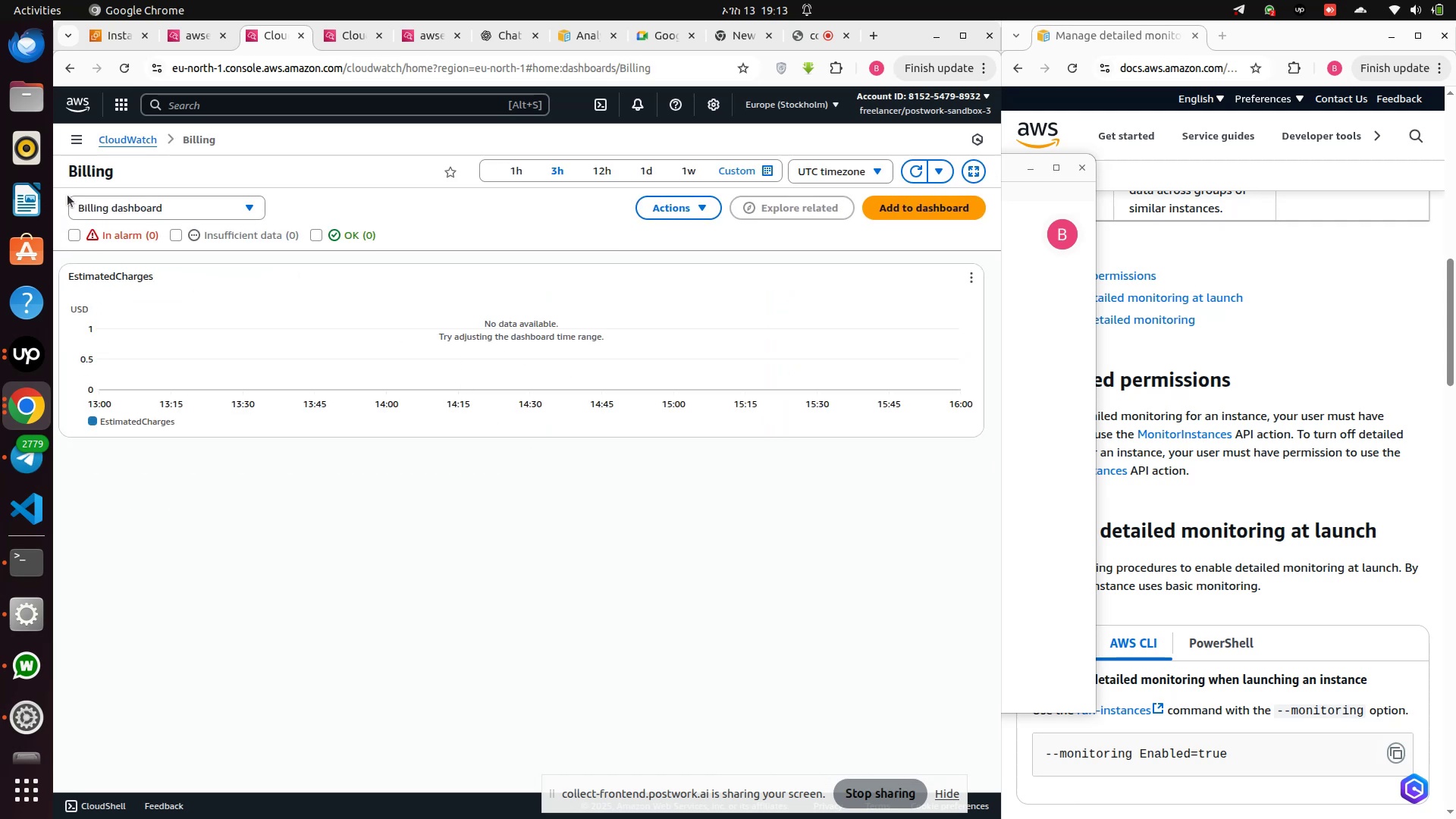 
left_click([132, 205])
 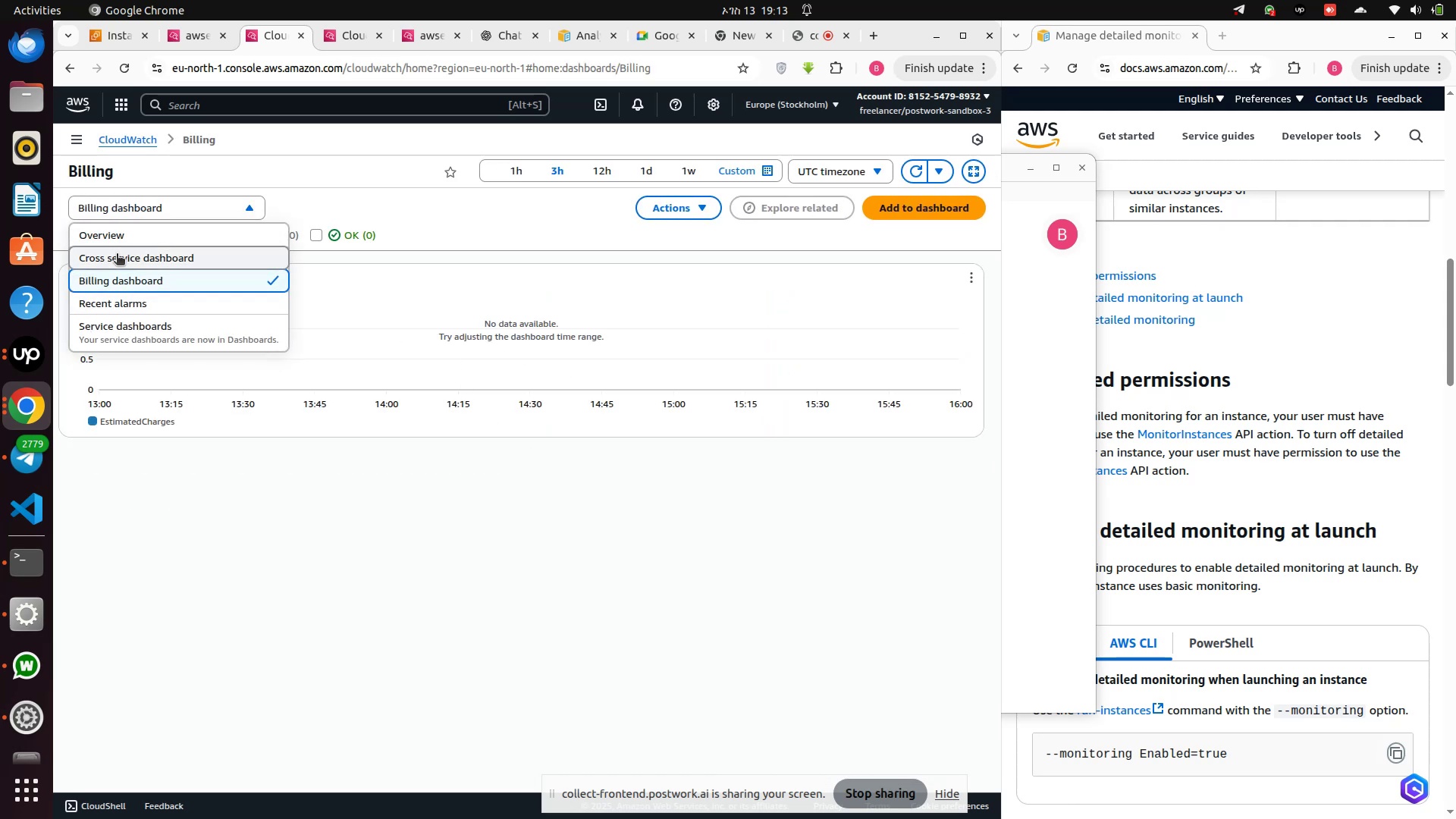 
left_click([117, 255])
 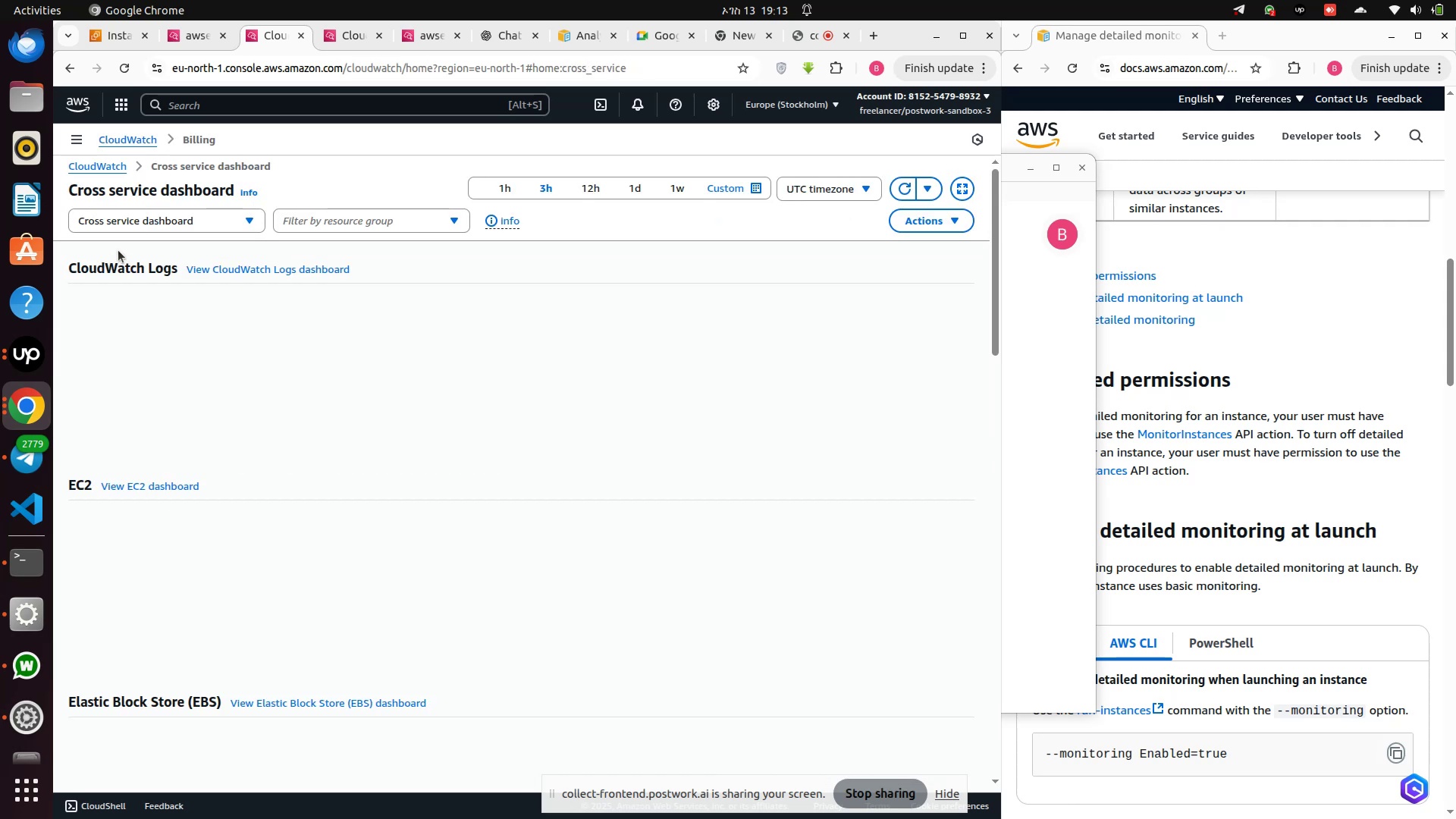 
mouse_move([146, 215])
 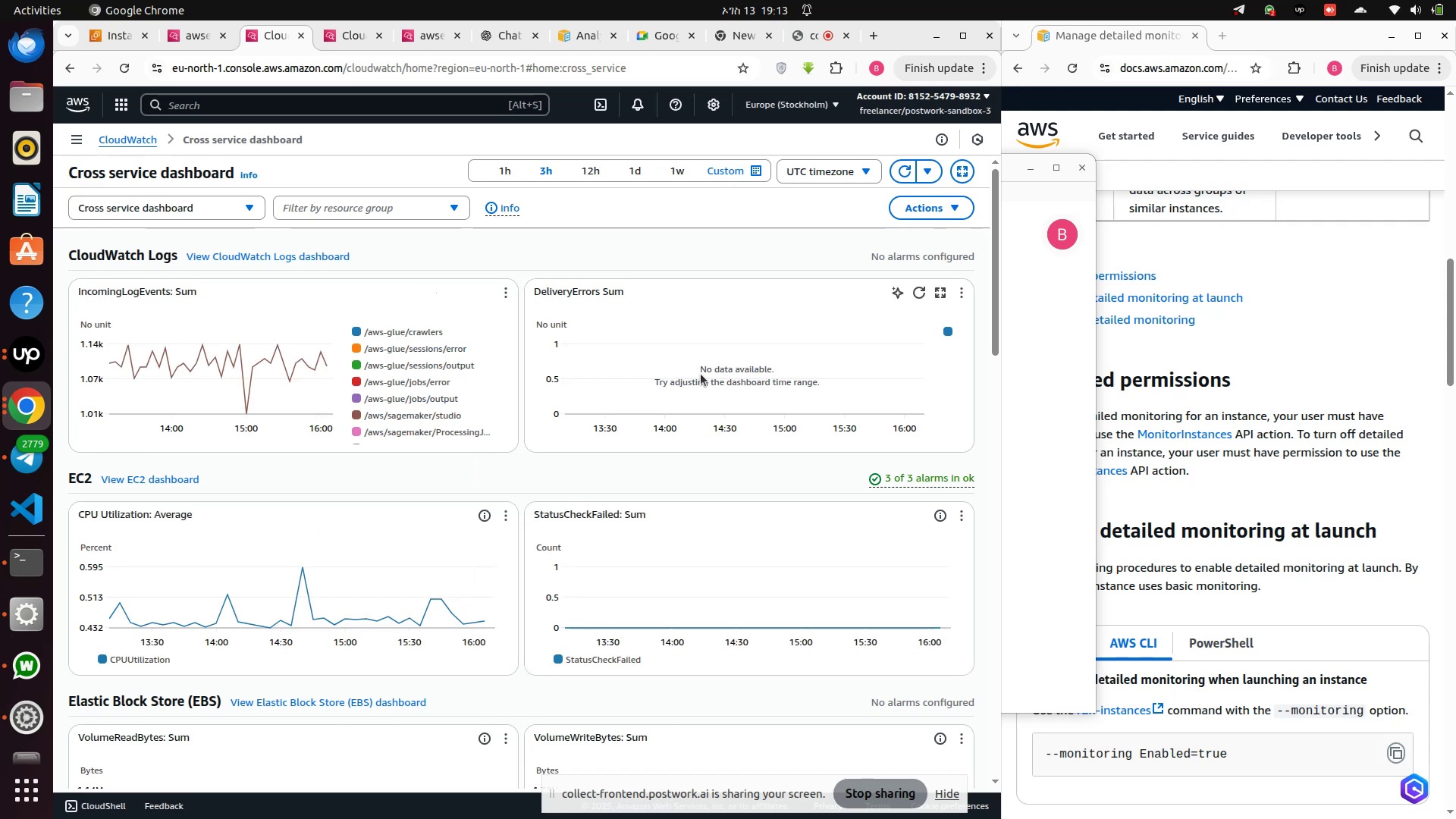 
scroll: coordinate [645, 475], scroll_direction: down, amount: 6.0
 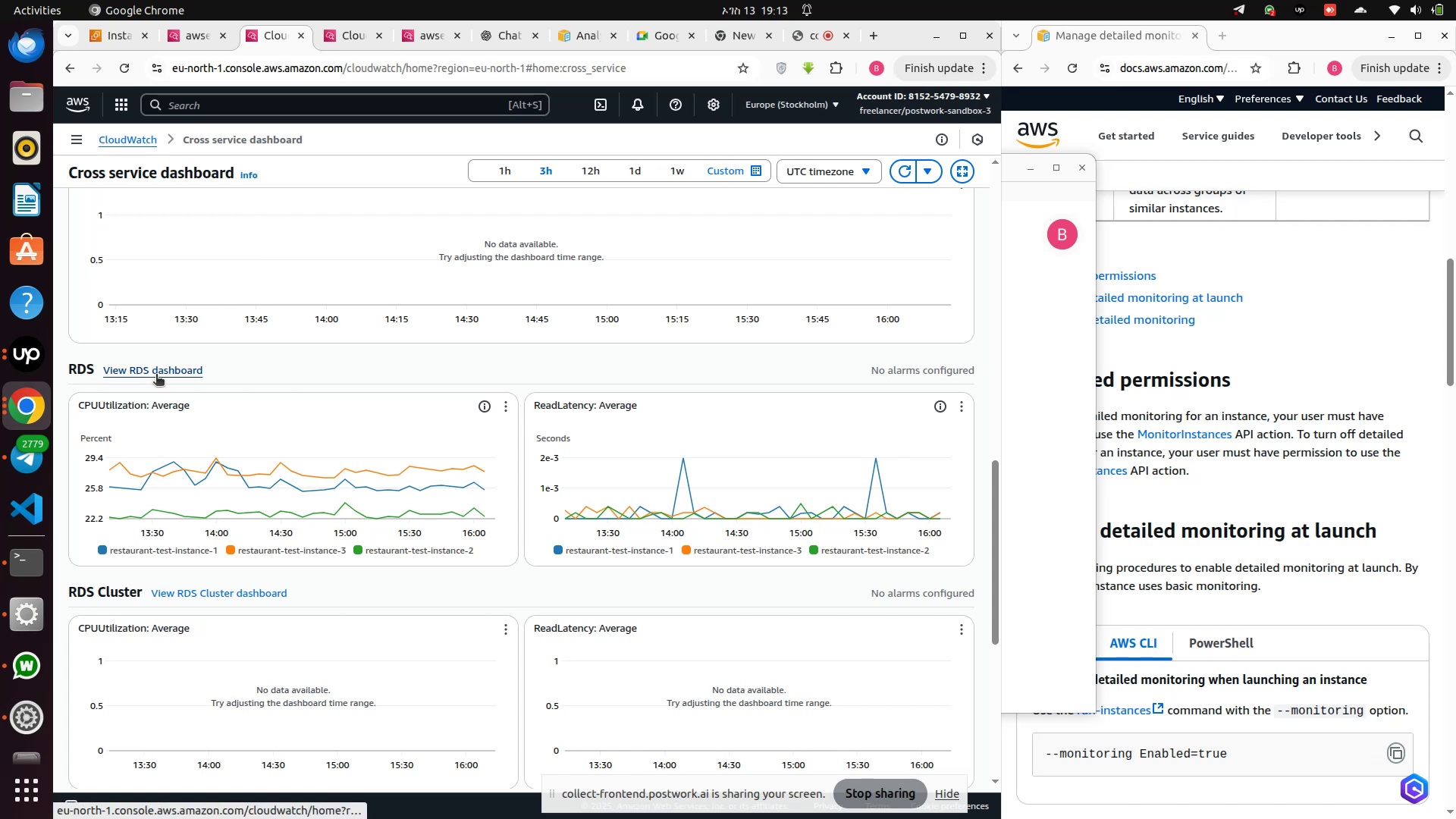 
wait(5.07)
 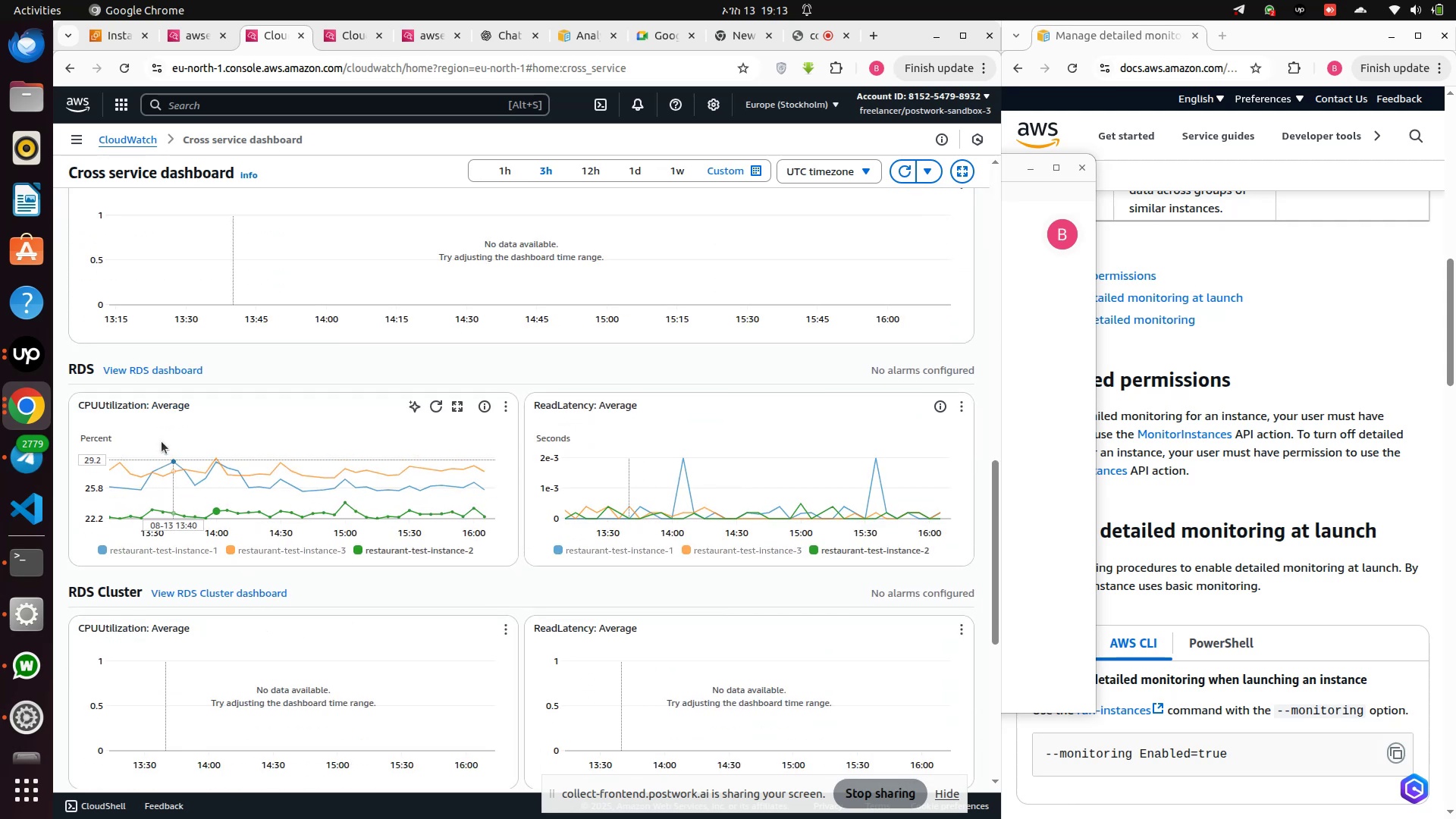 
left_click([156, 375])
 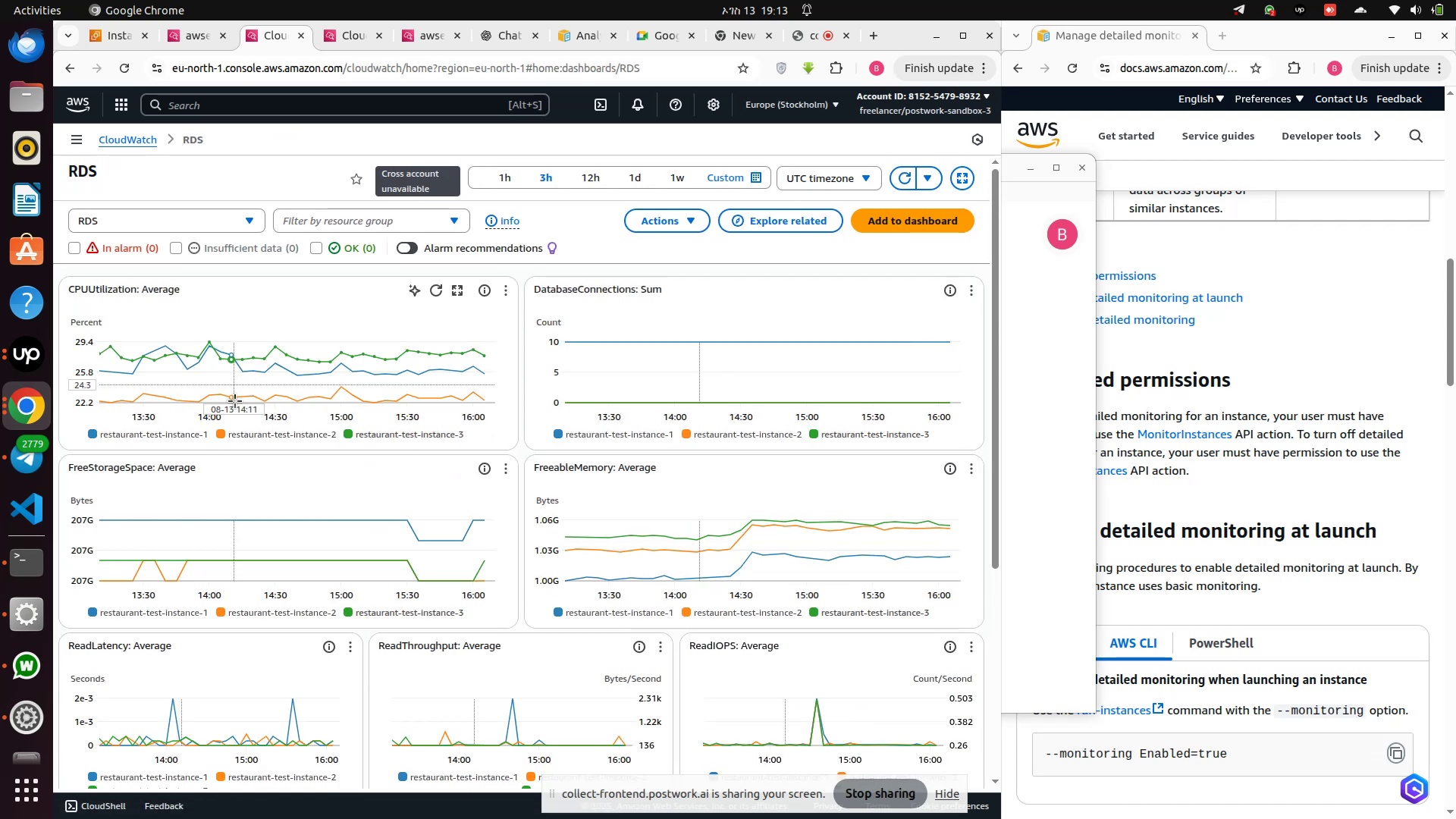 
wait(9.84)
 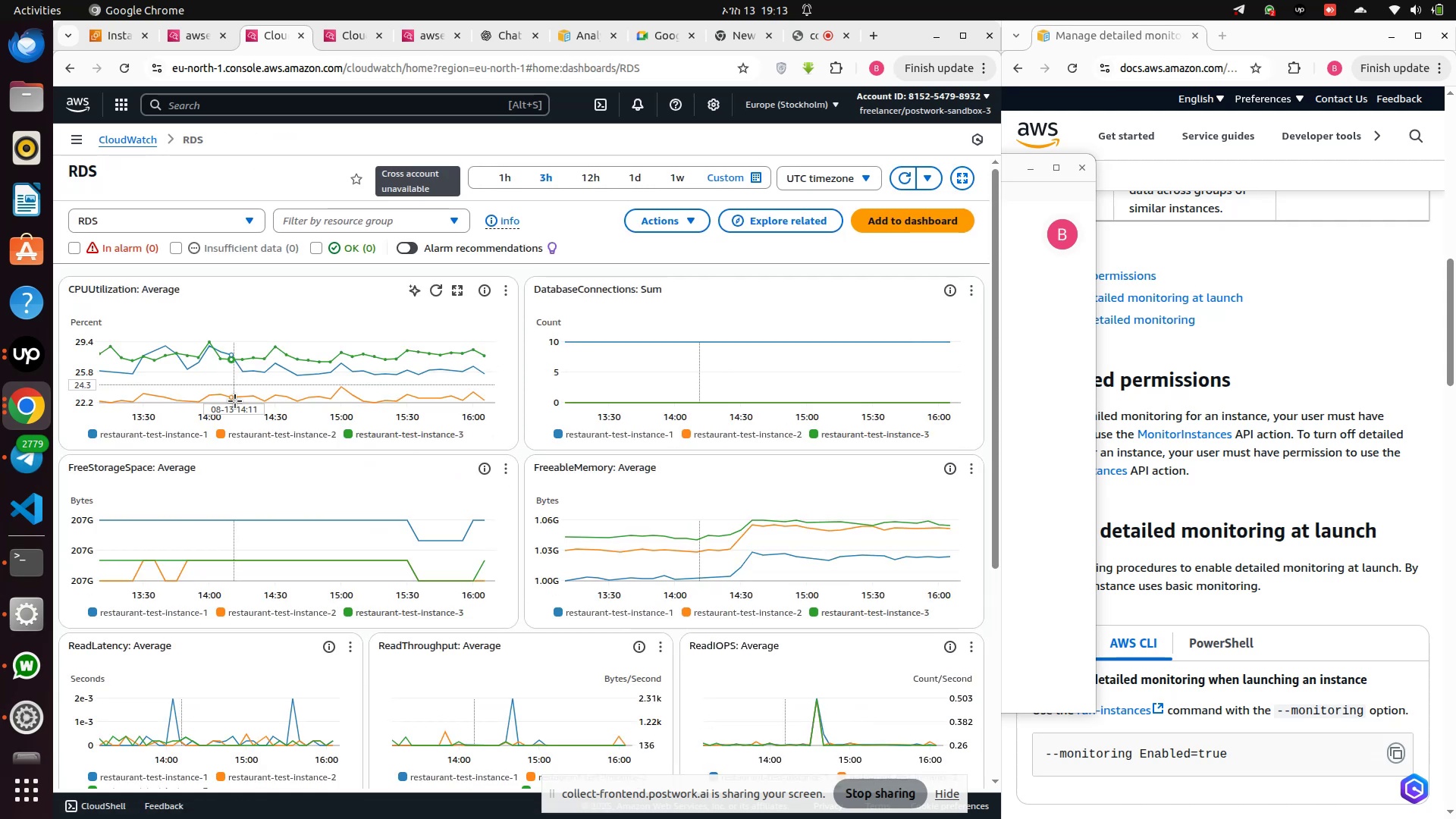 
scroll: coordinate [541, 562], scroll_direction: down, amount: 4.0
 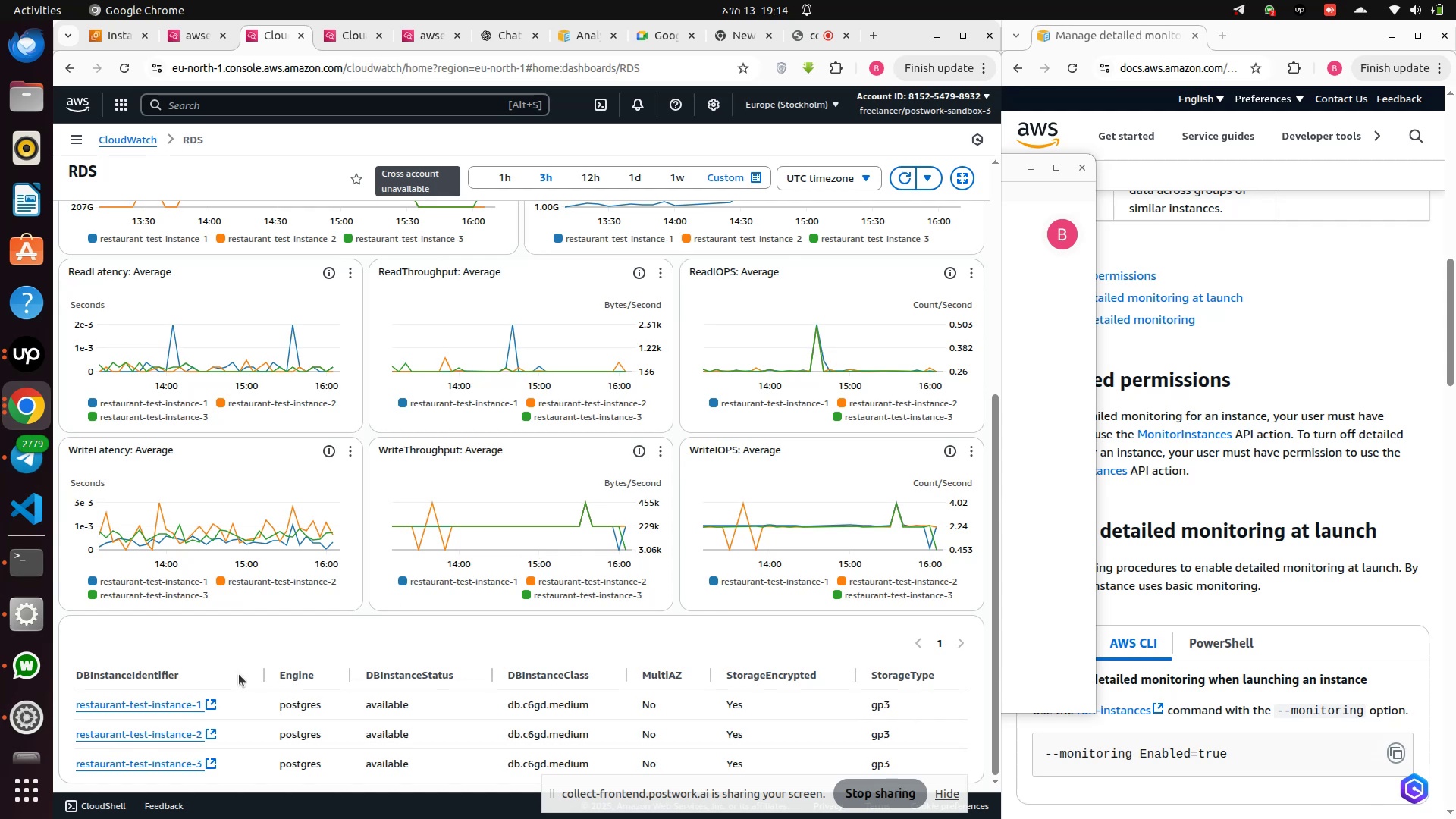 
wait(9.68)
 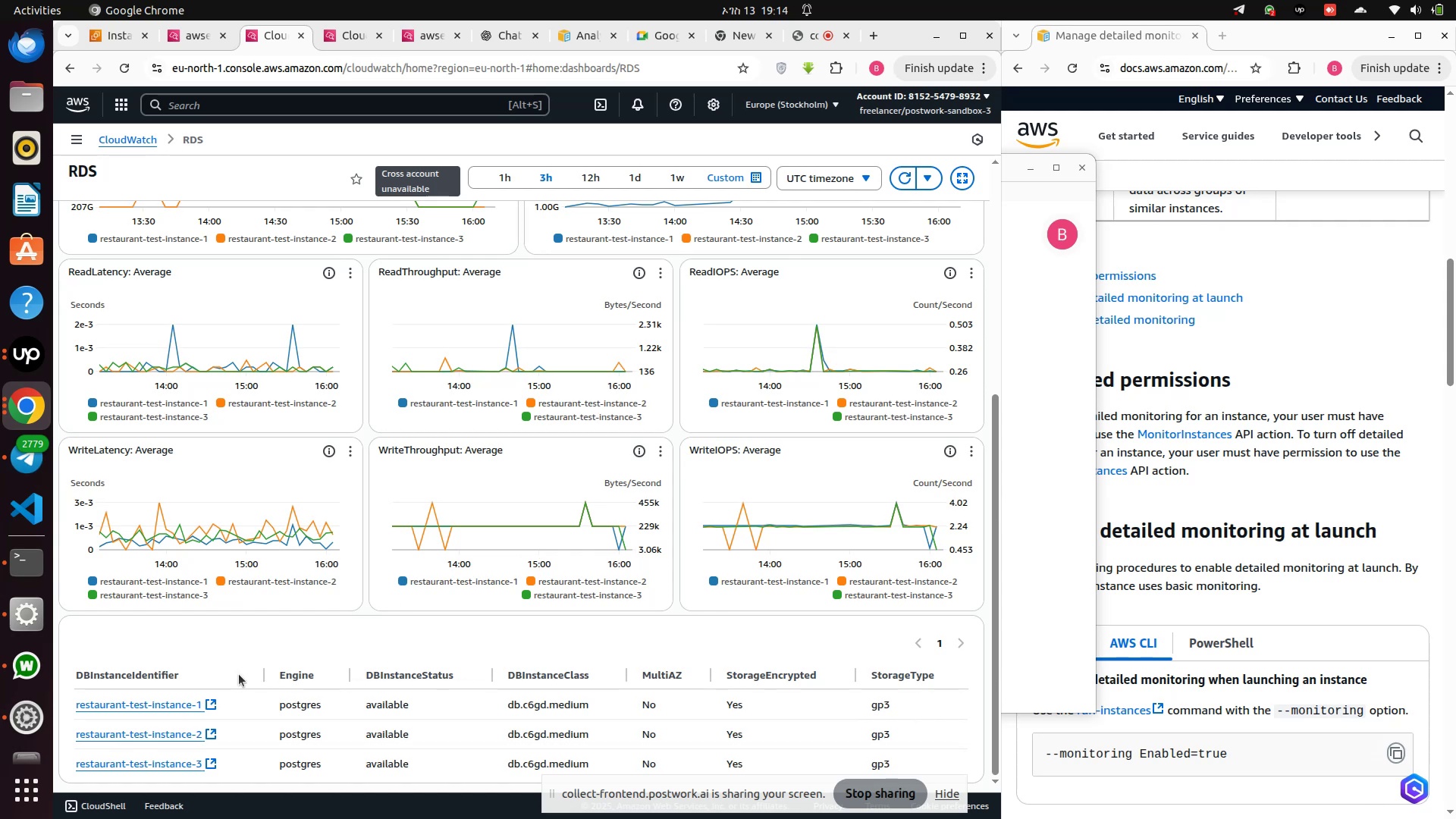 
scroll: coordinate [601, 328], scroll_direction: up, amount: 11.0
 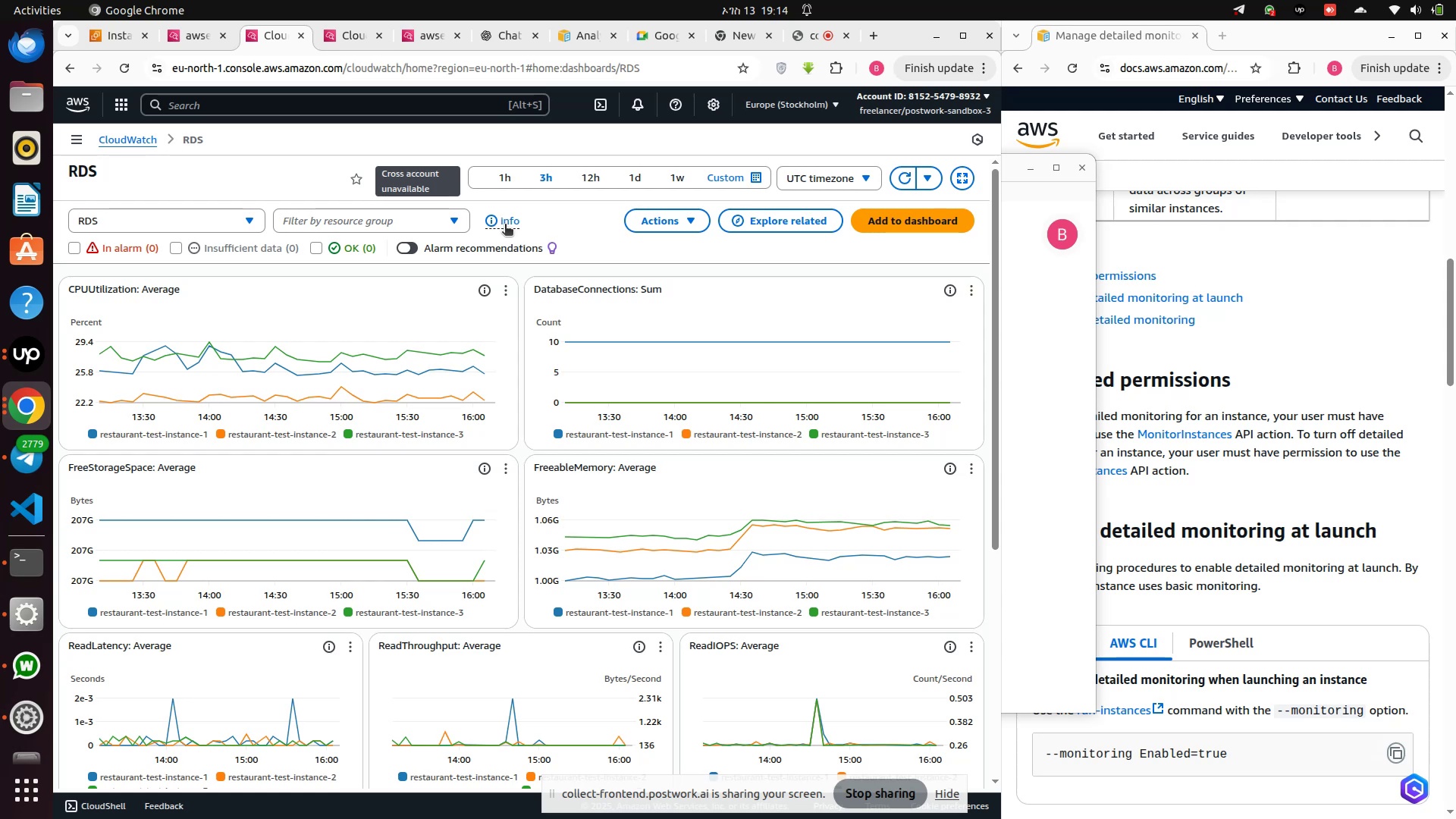 
wait(17.87)
 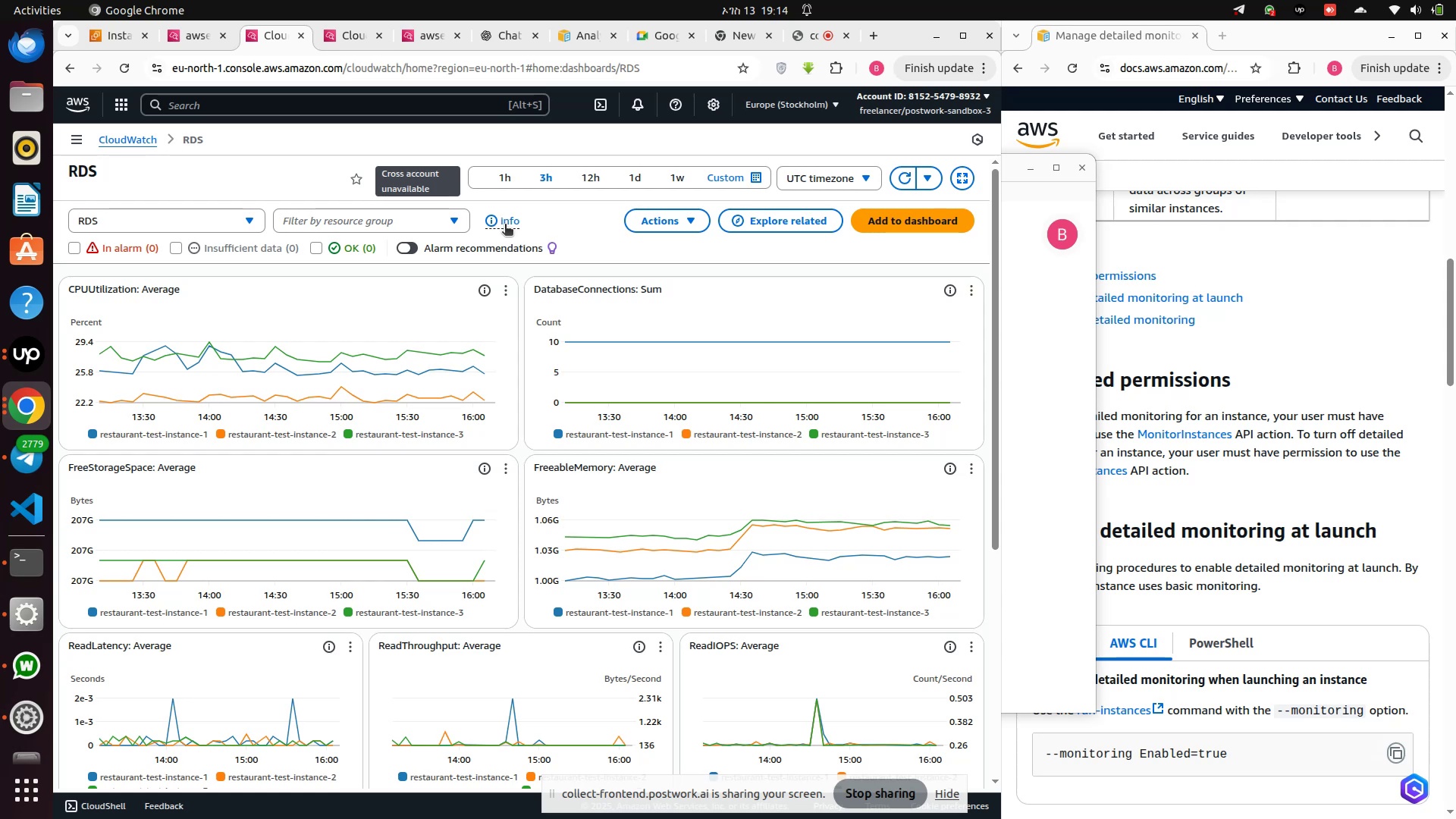 
left_click([695, 227])
 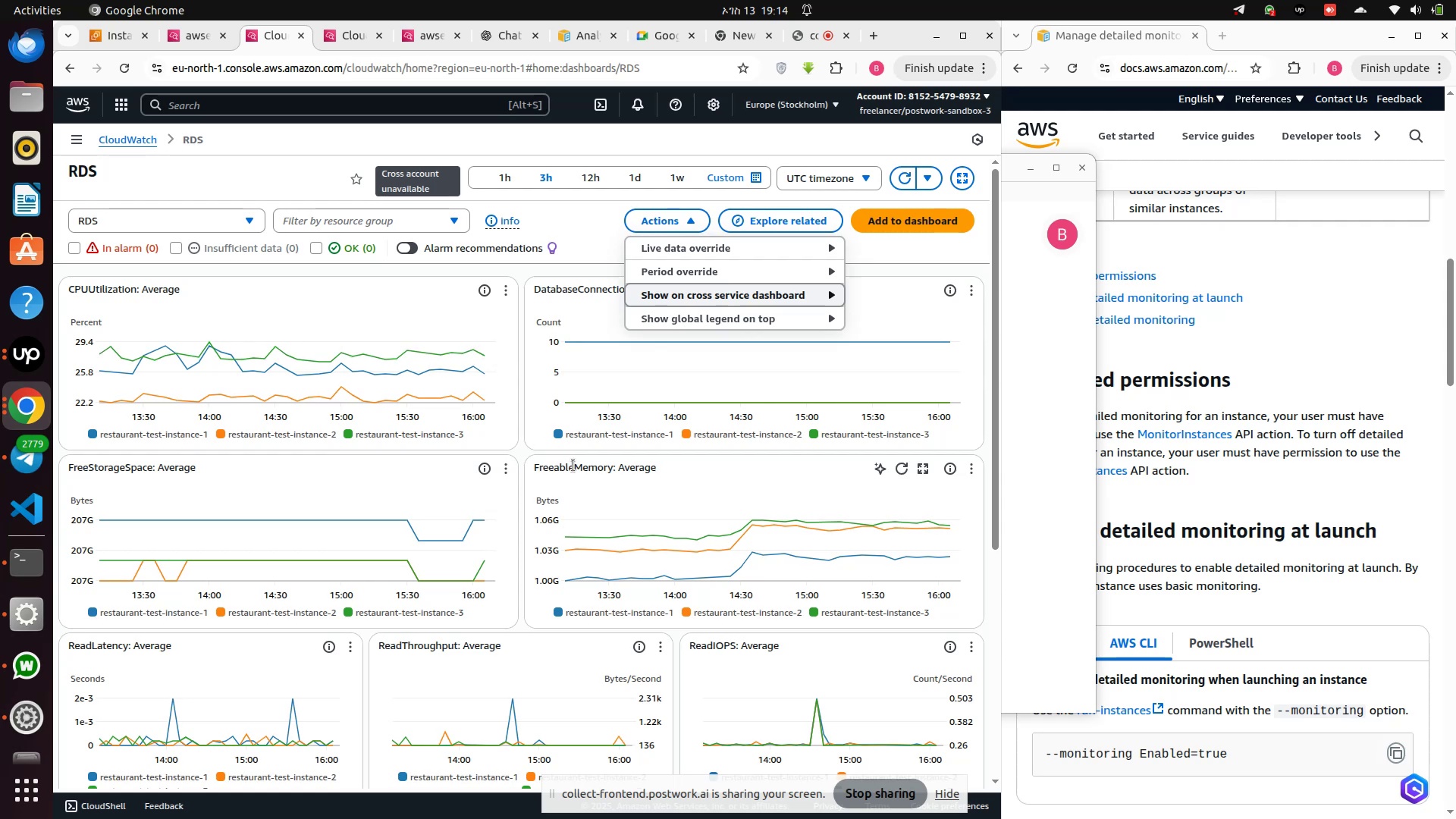 
wait(6.19)
 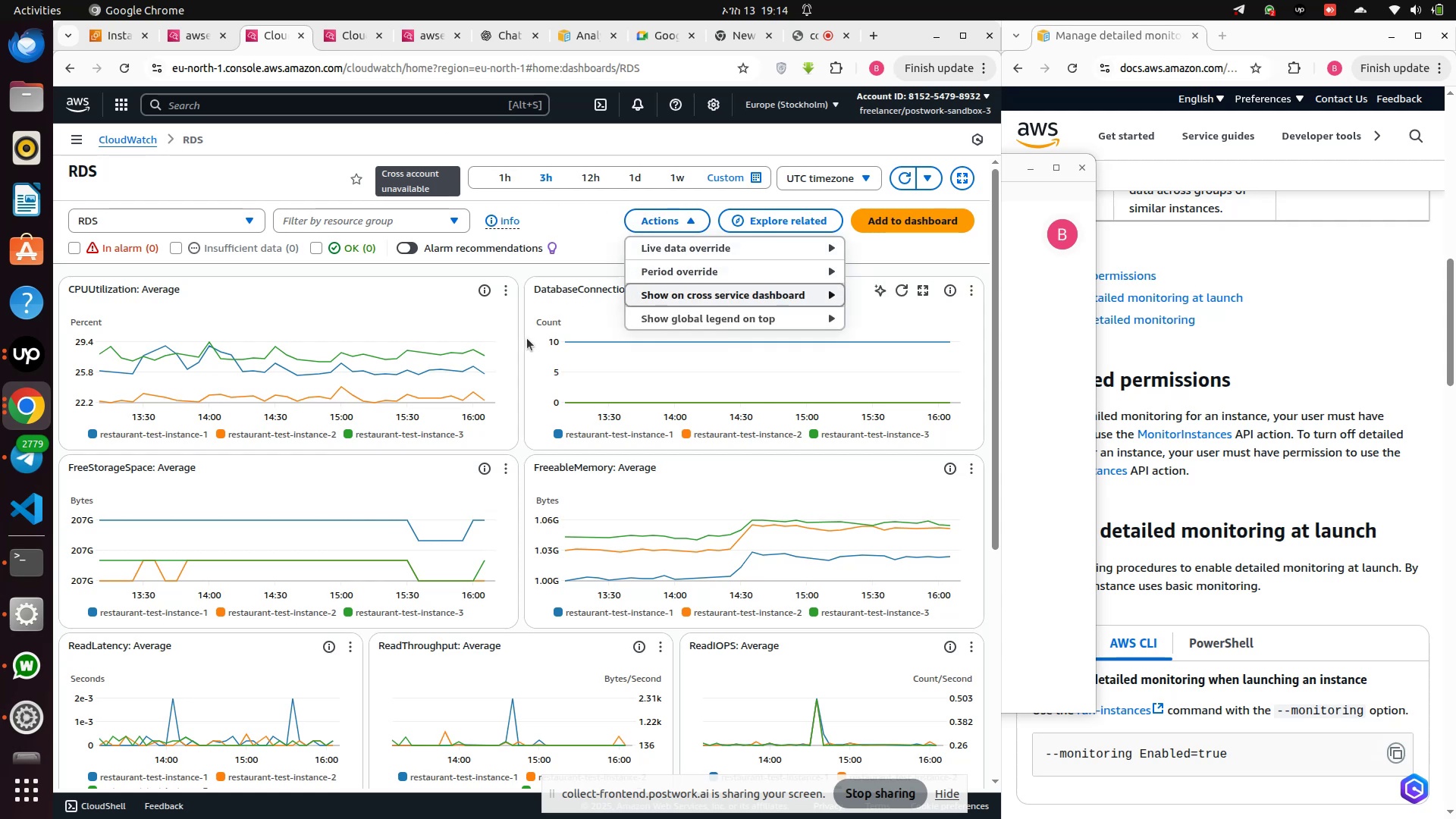 
left_click([510, 453])
 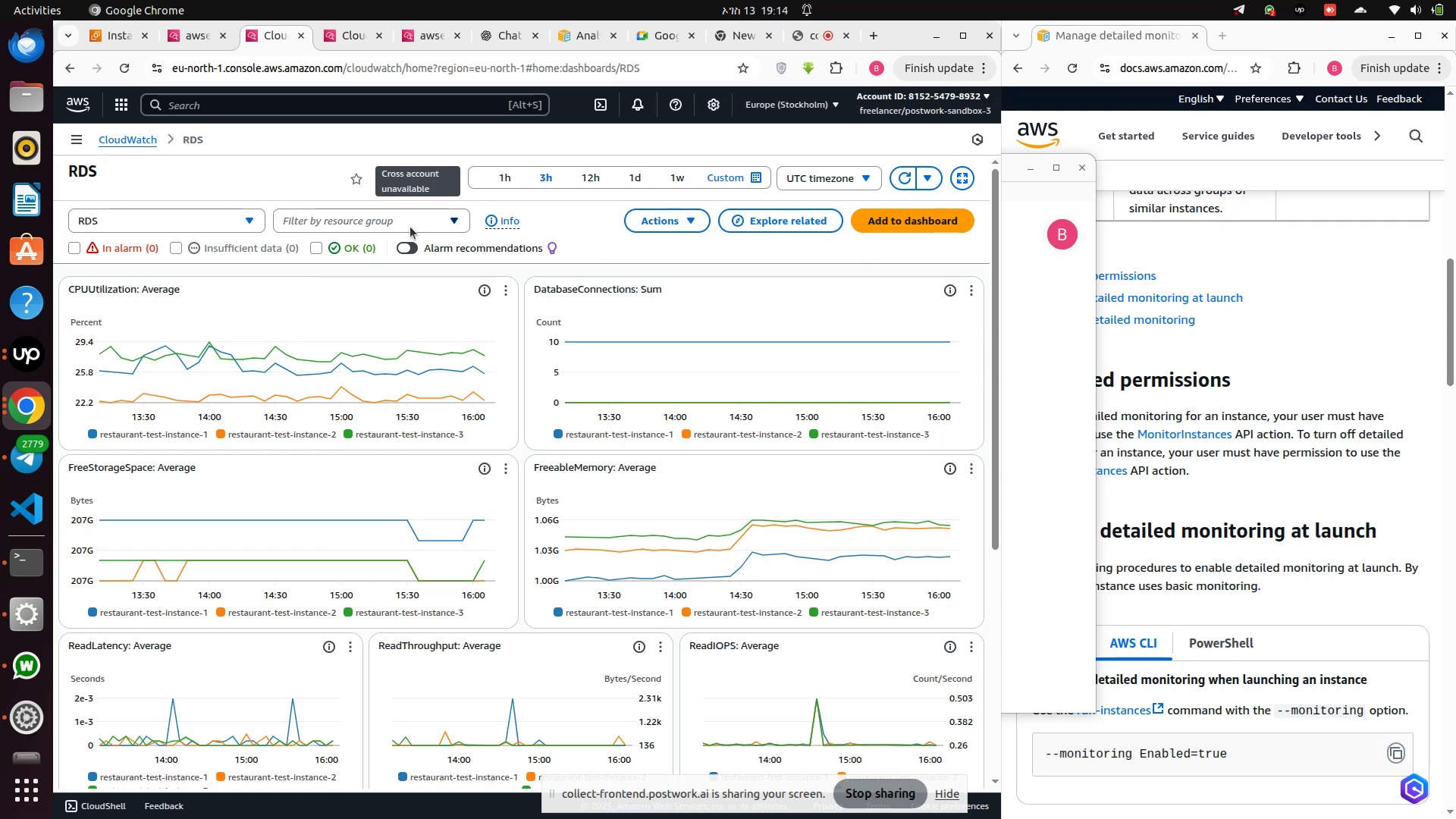 
left_click([457, 222])
 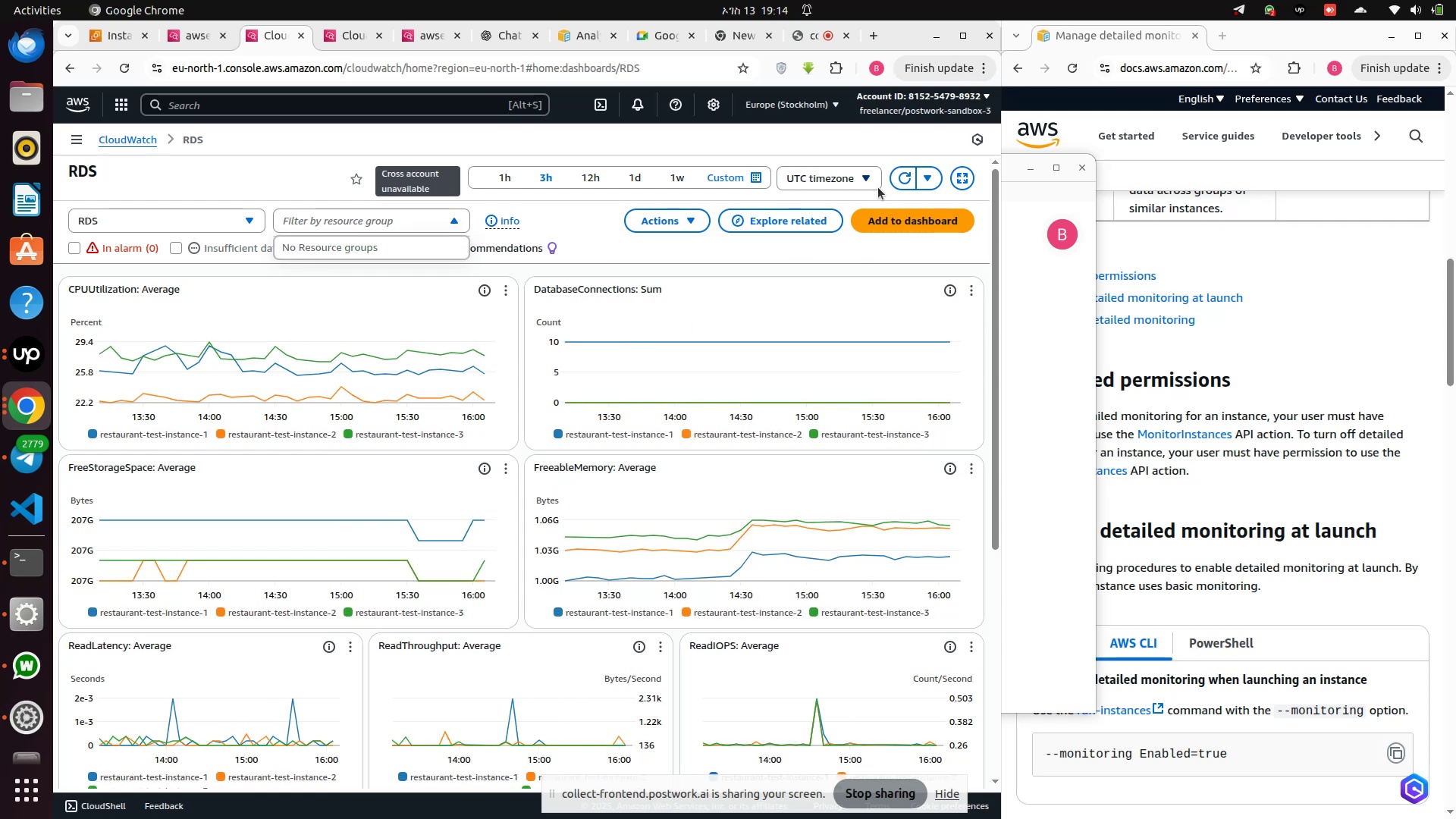 
left_click([869, 173])
 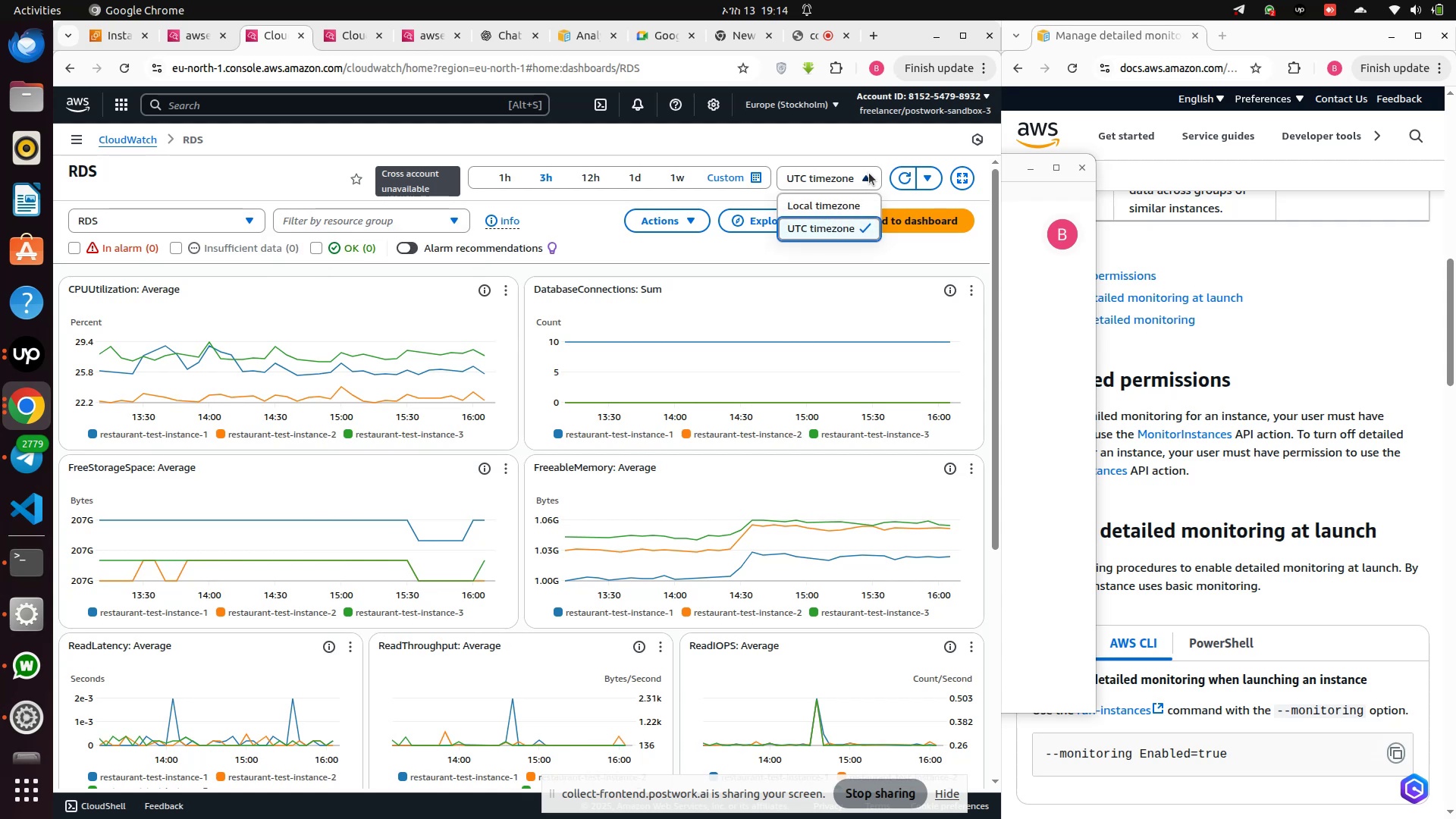 
left_click([869, 173])
 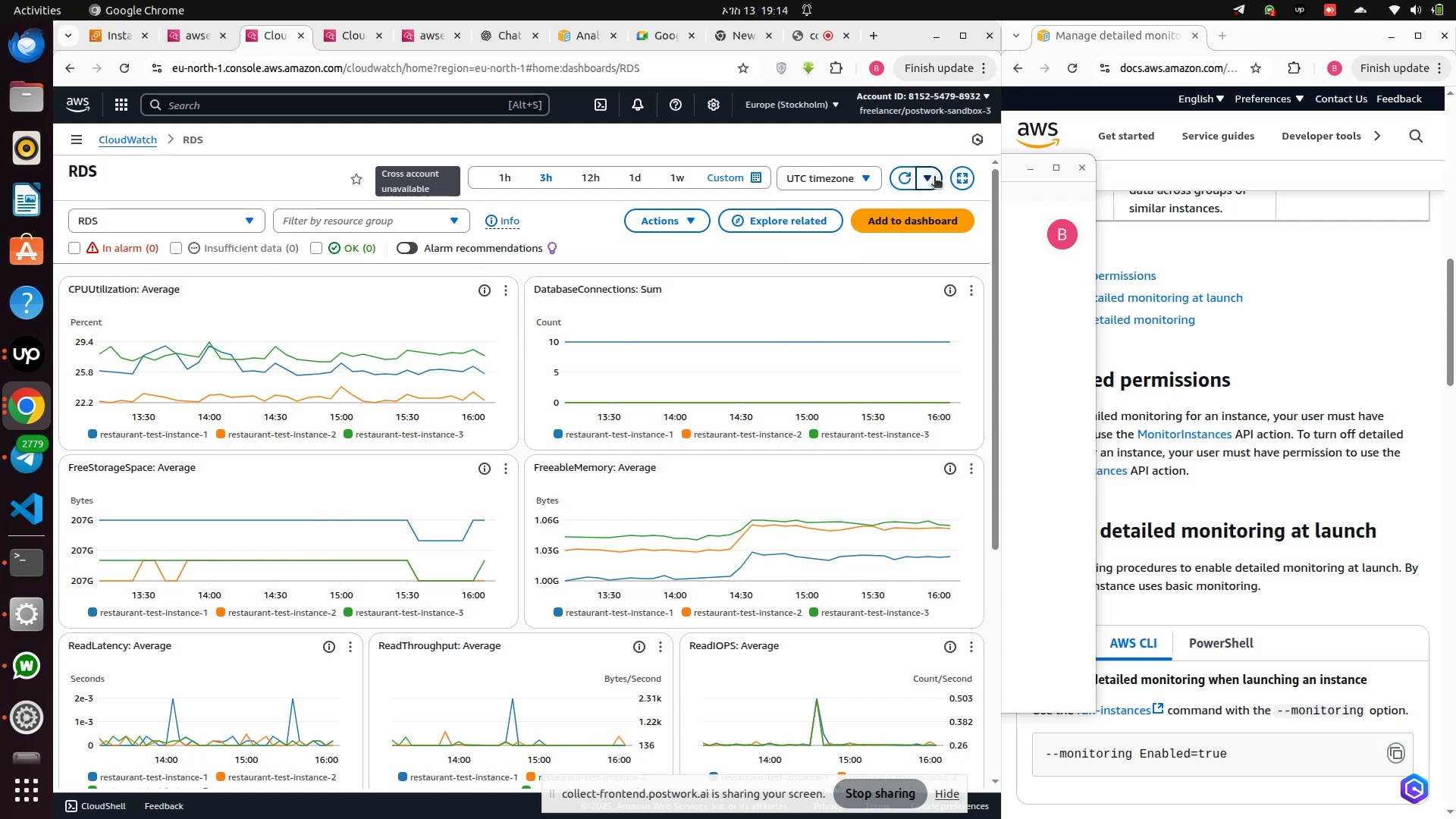 
left_click_drag(start_coordinate=[936, 184], to_coordinate=[936, 190])
 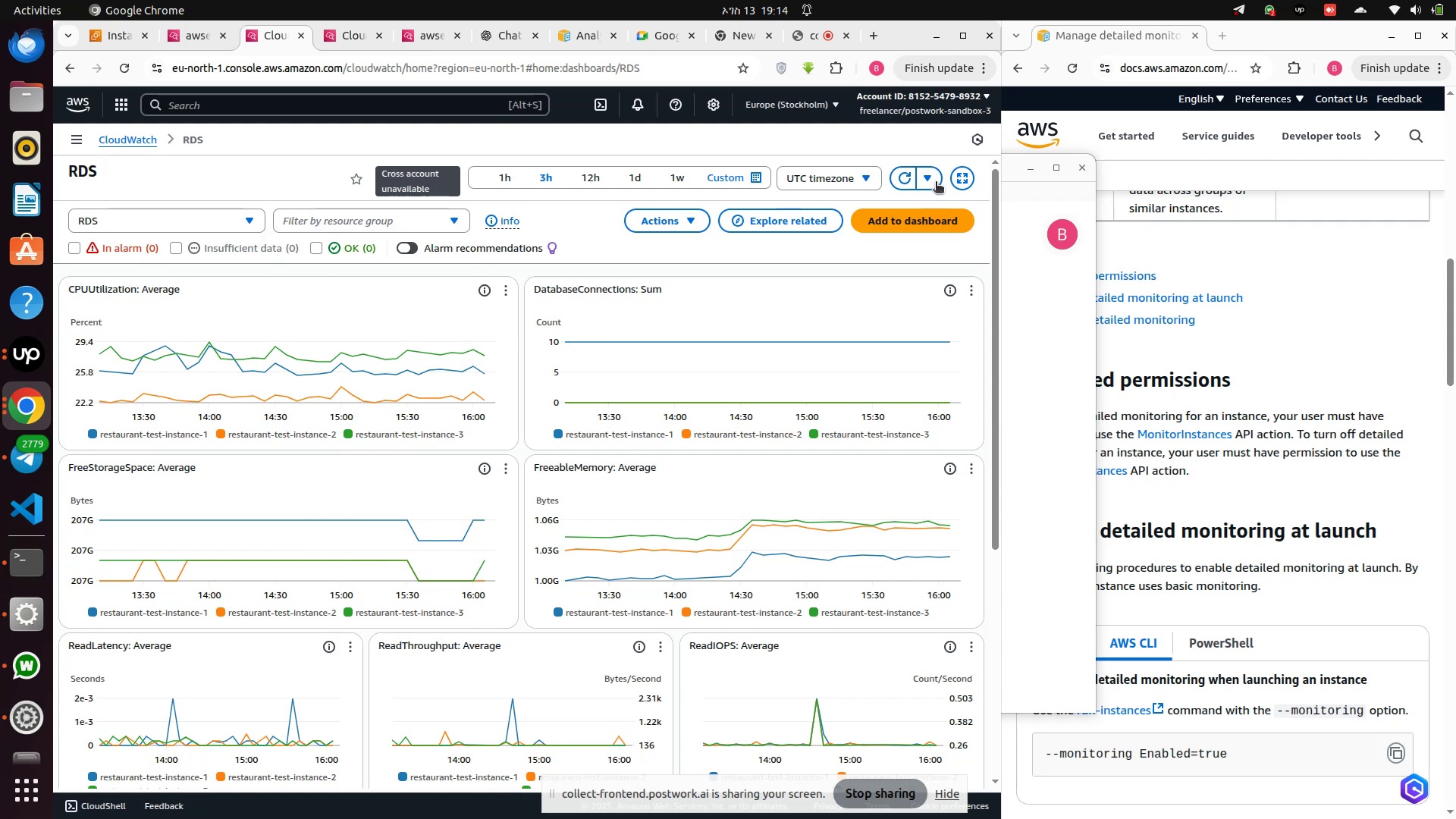 
left_click([936, 182])
 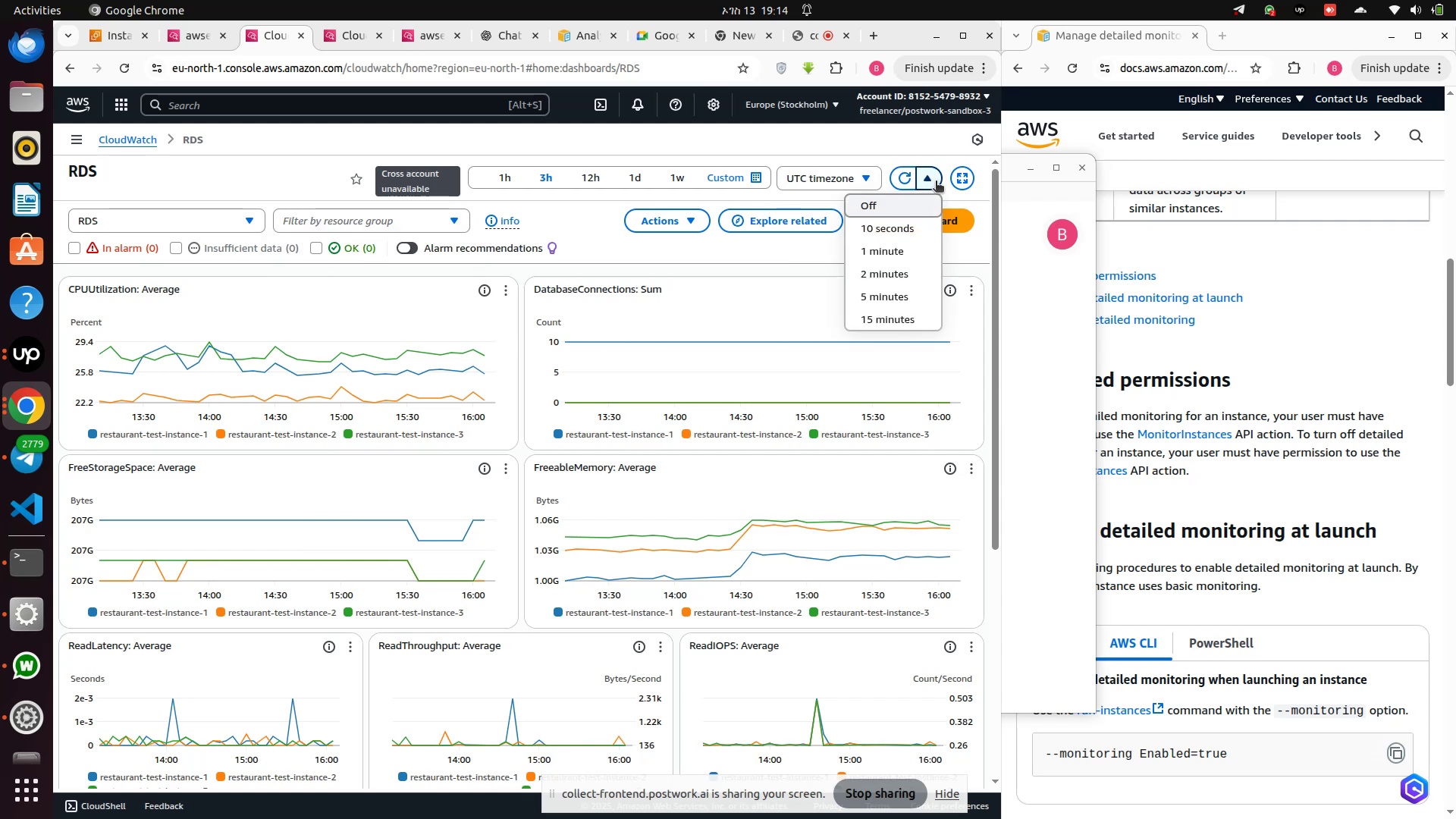 
left_click([936, 182])
 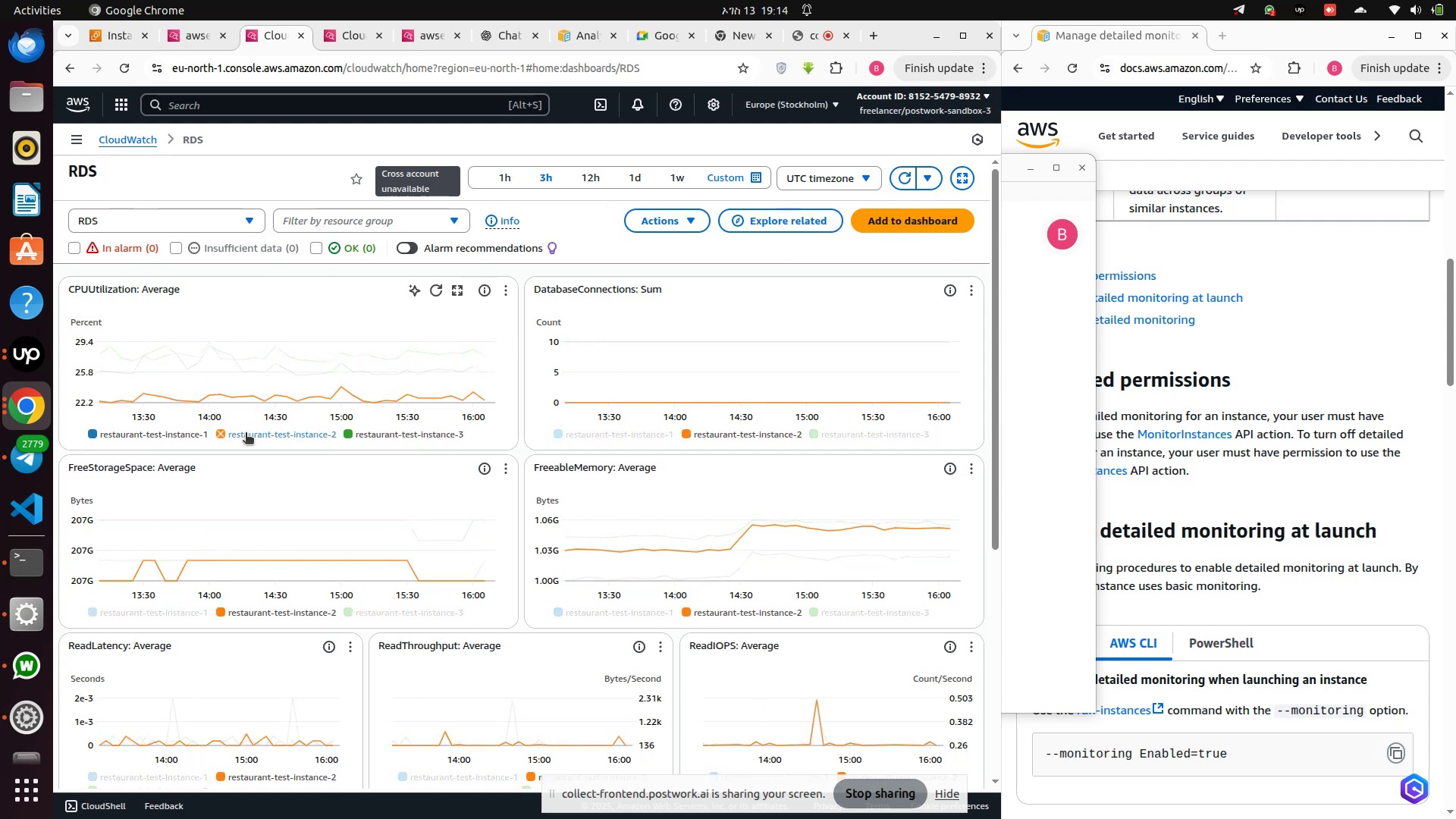 
mouse_move([211, 445])
 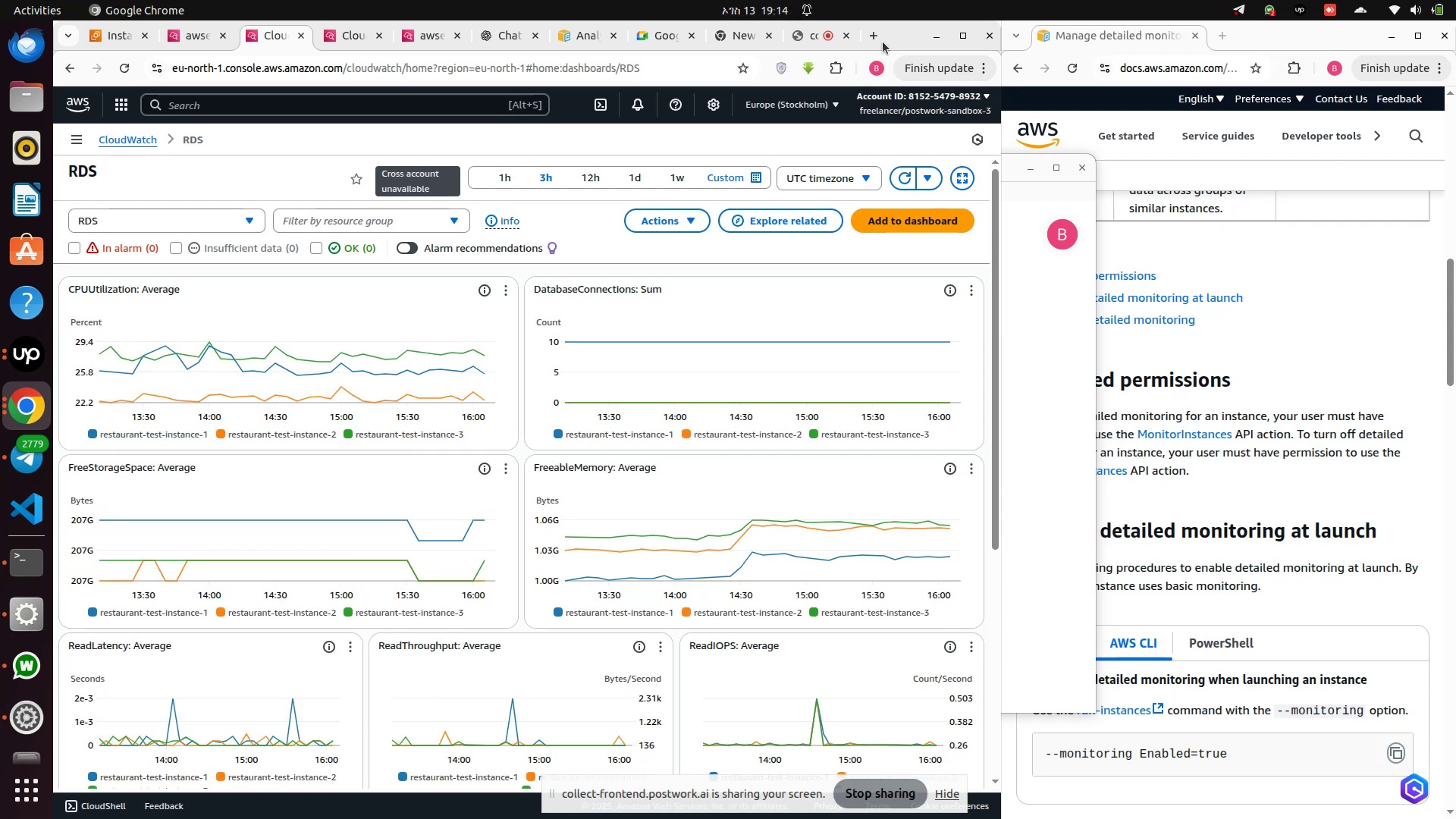 
left_click([874, 34])
 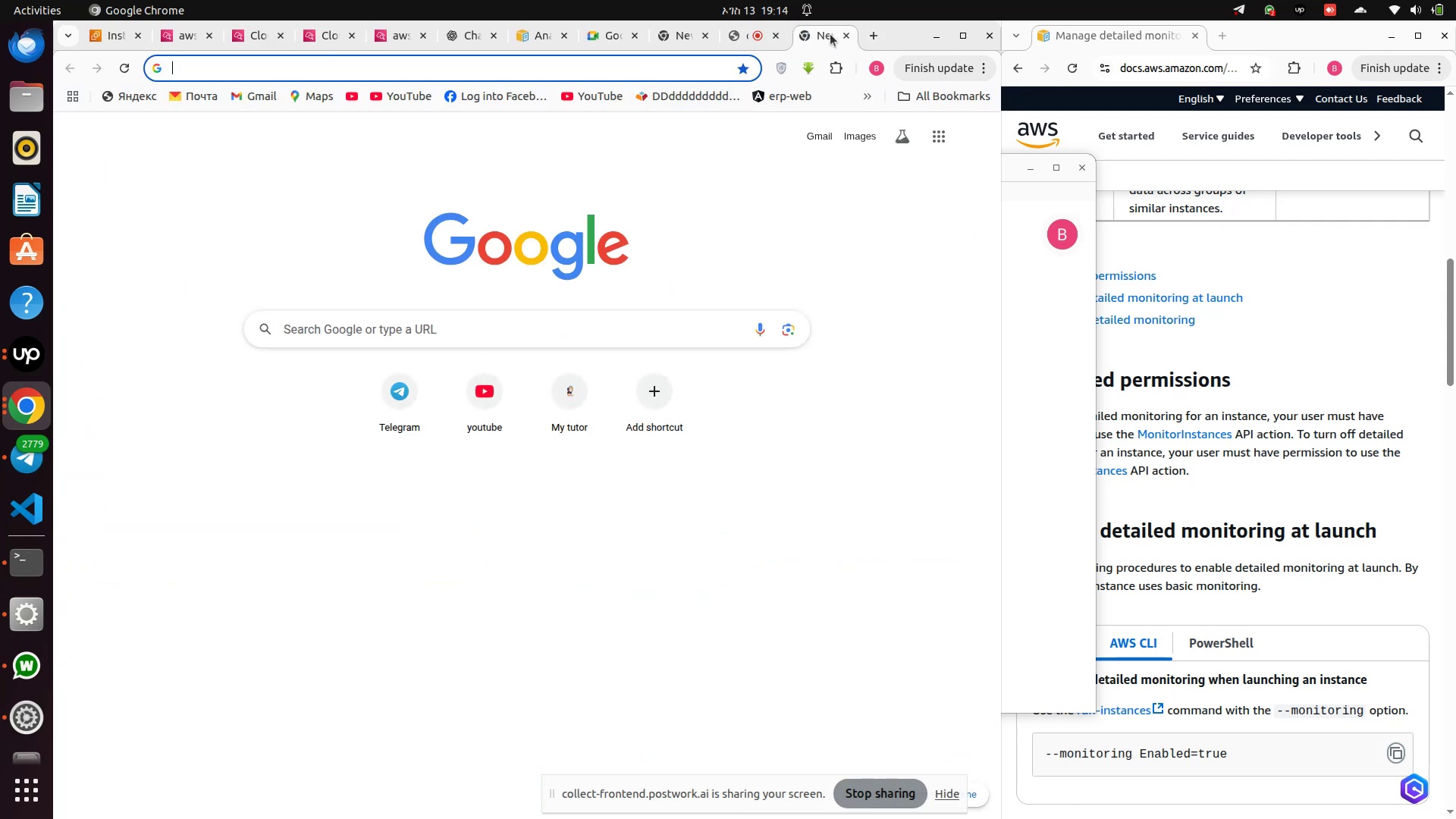 
left_click_drag(start_coordinate=[821, 39], to_coordinate=[1455, 447])
 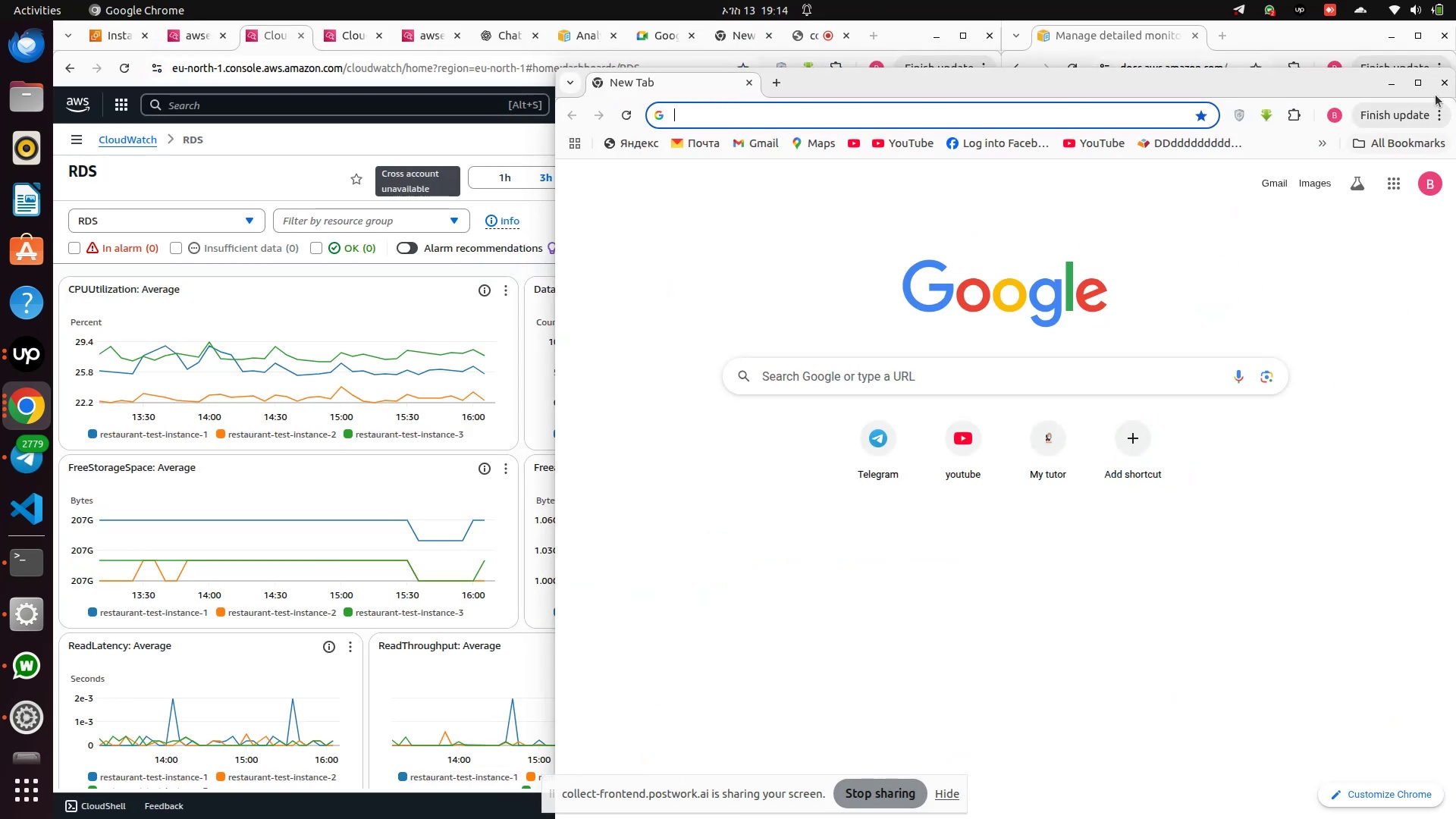 
left_click([1442, 86])
 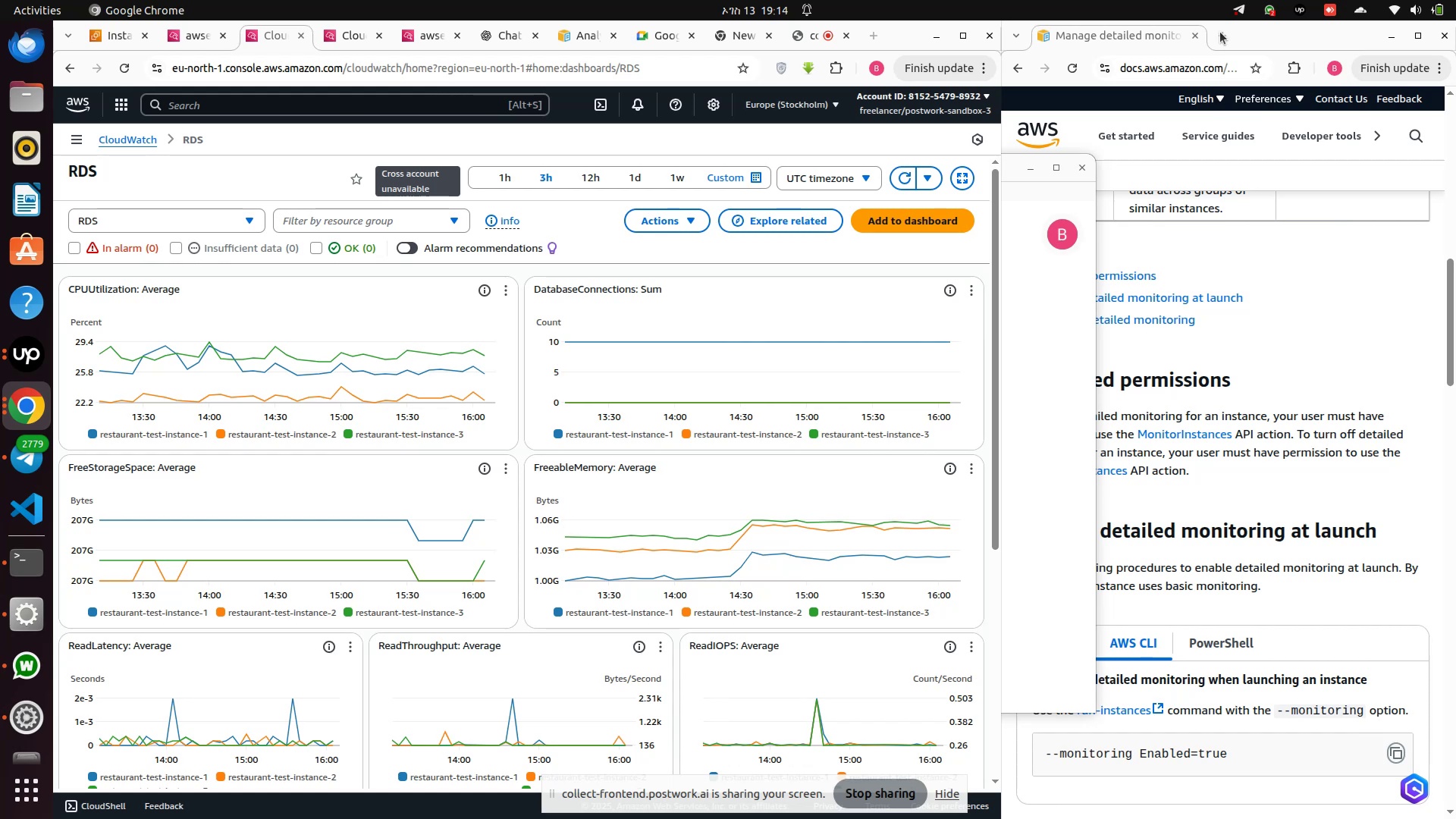 
left_click([1220, 32])
 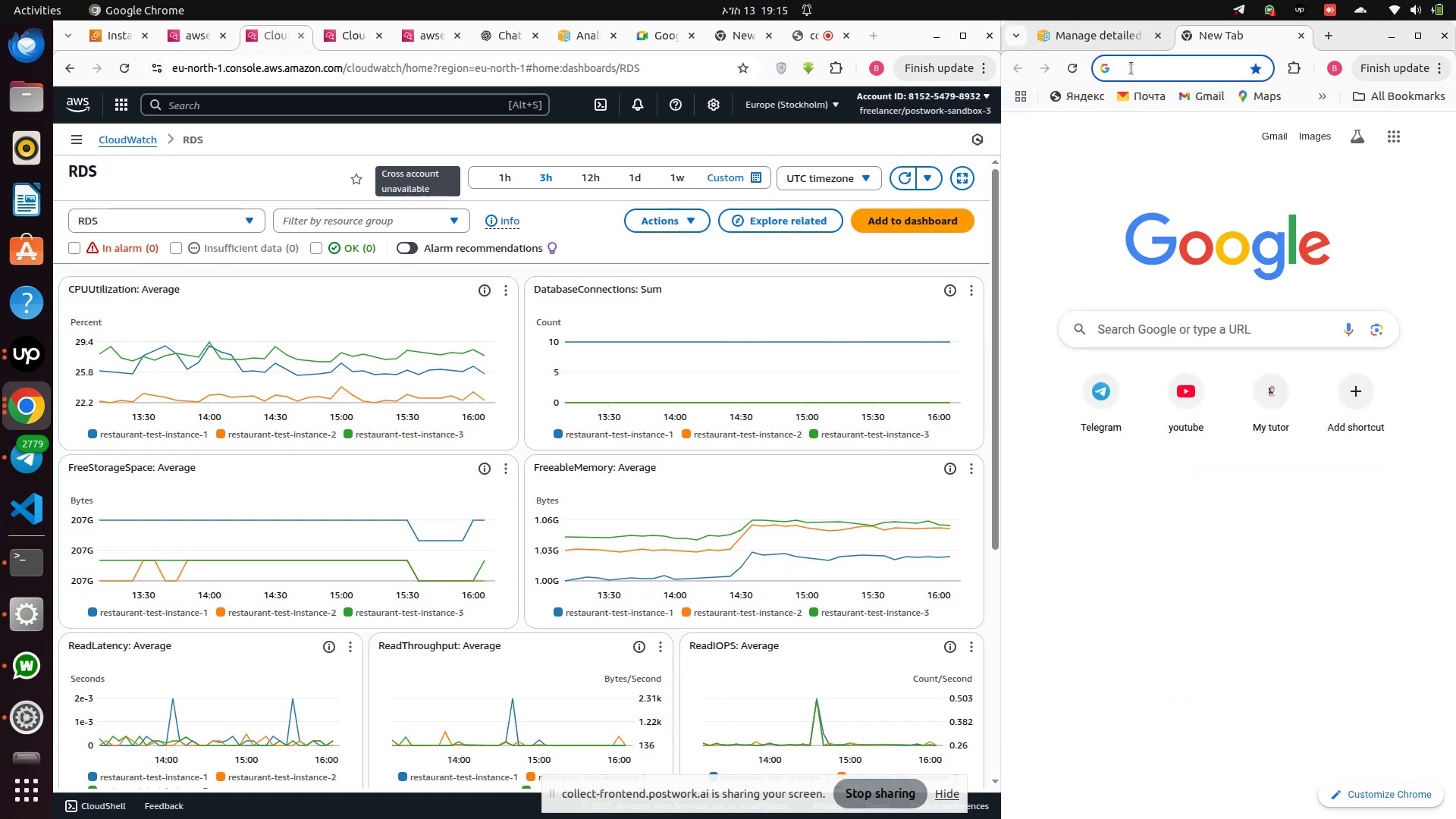 
left_click([1131, 68])
 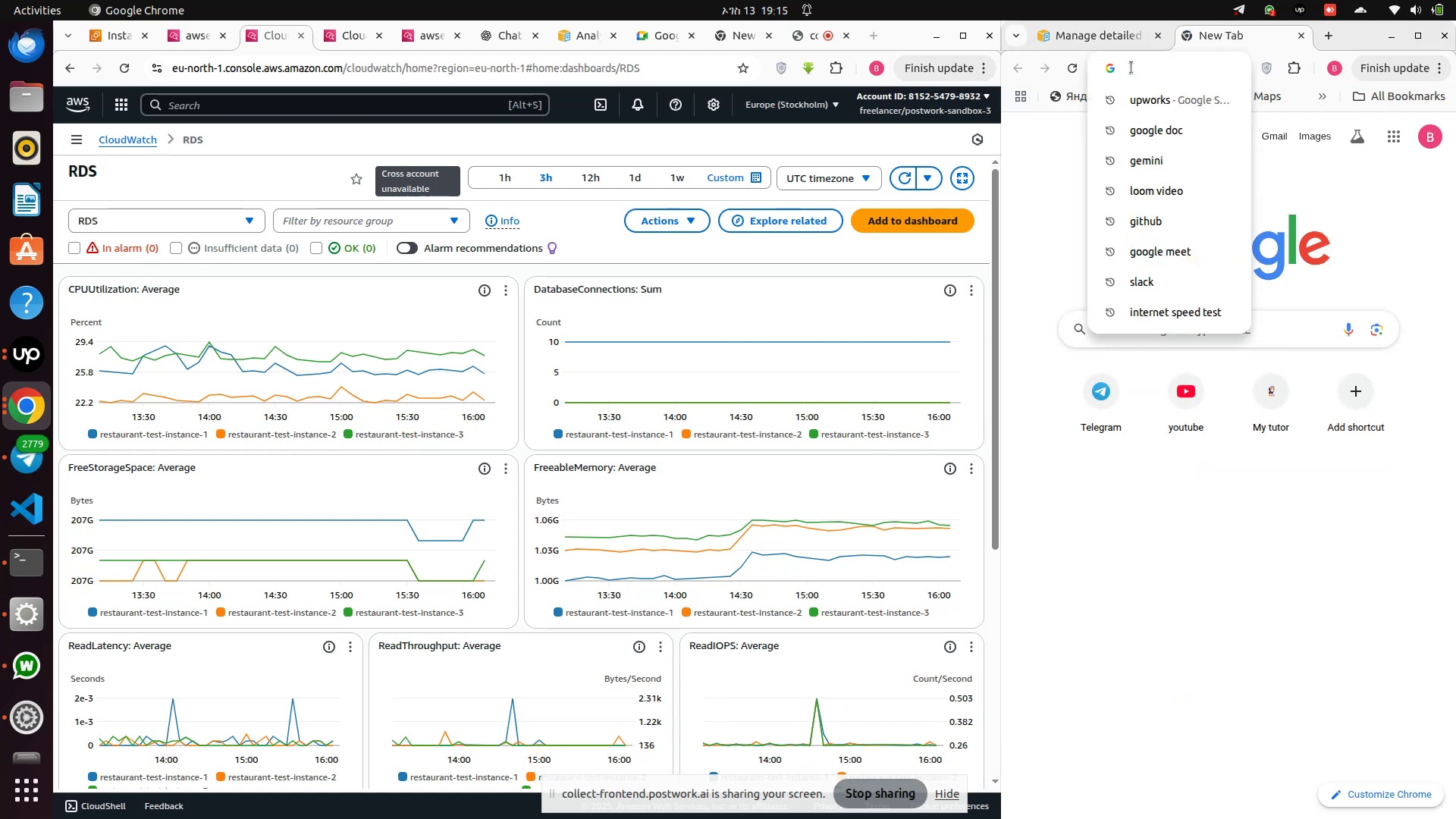 
type(re)
 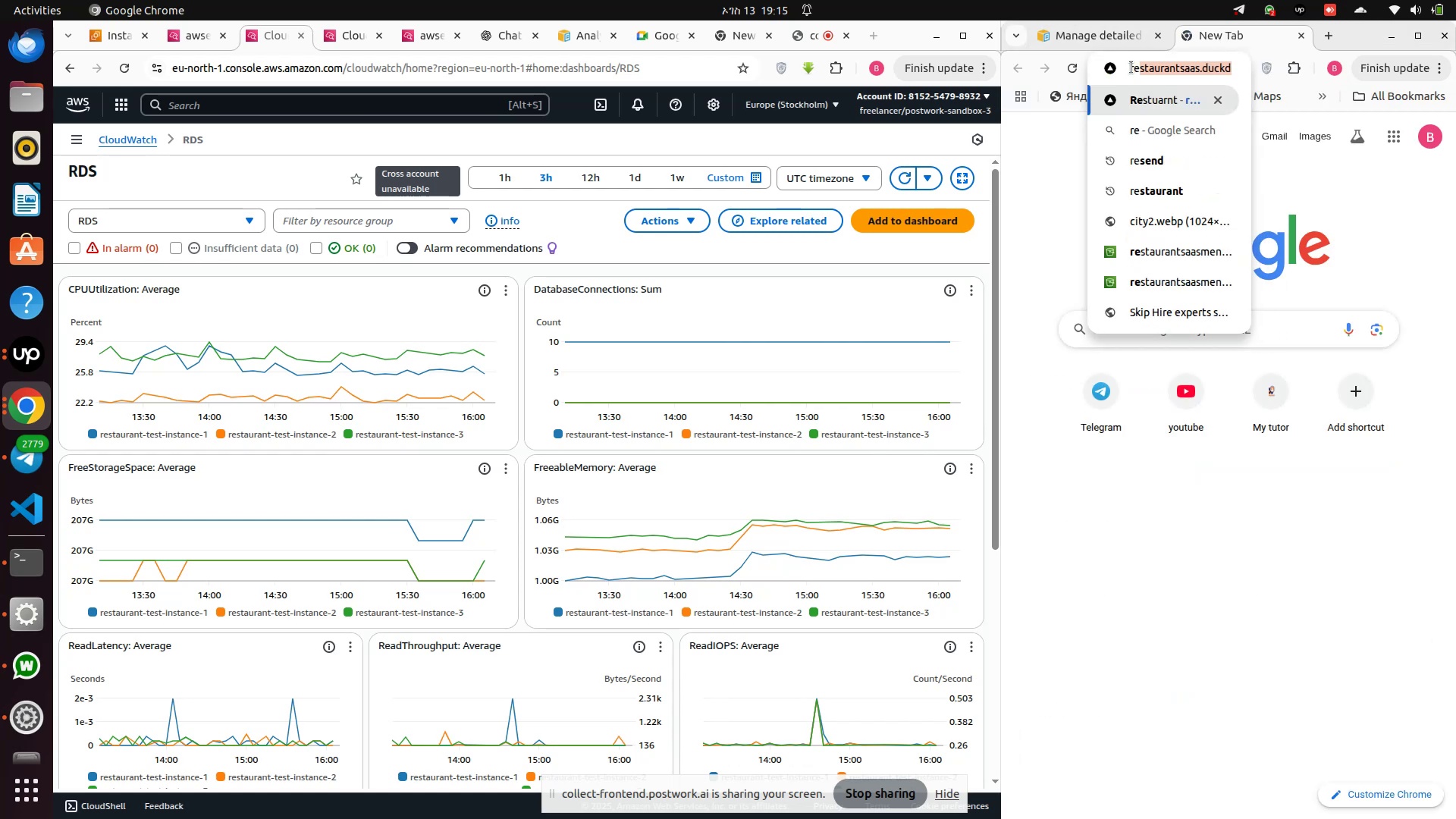 
key(Enter)
 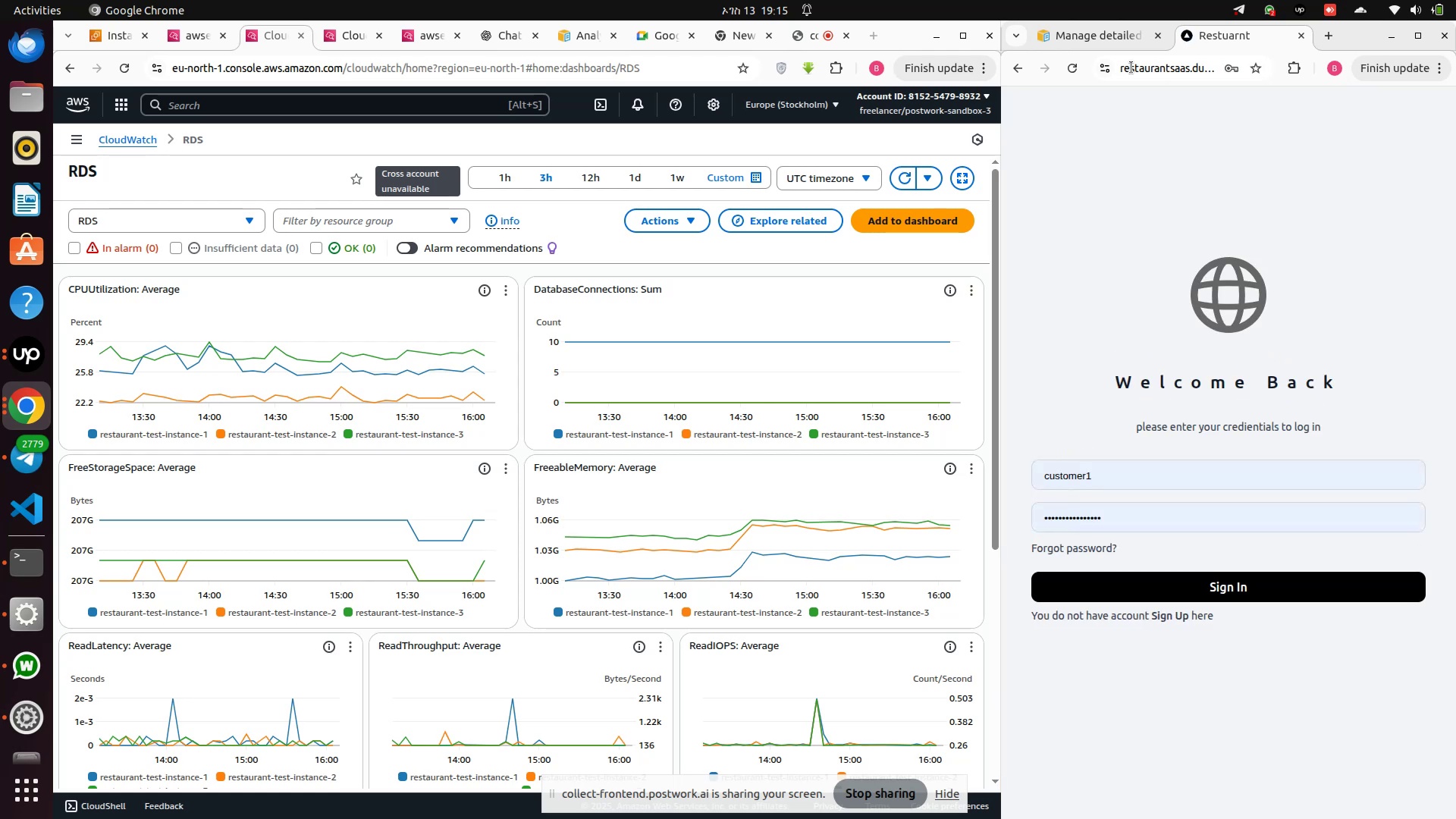 
wait(14.81)
 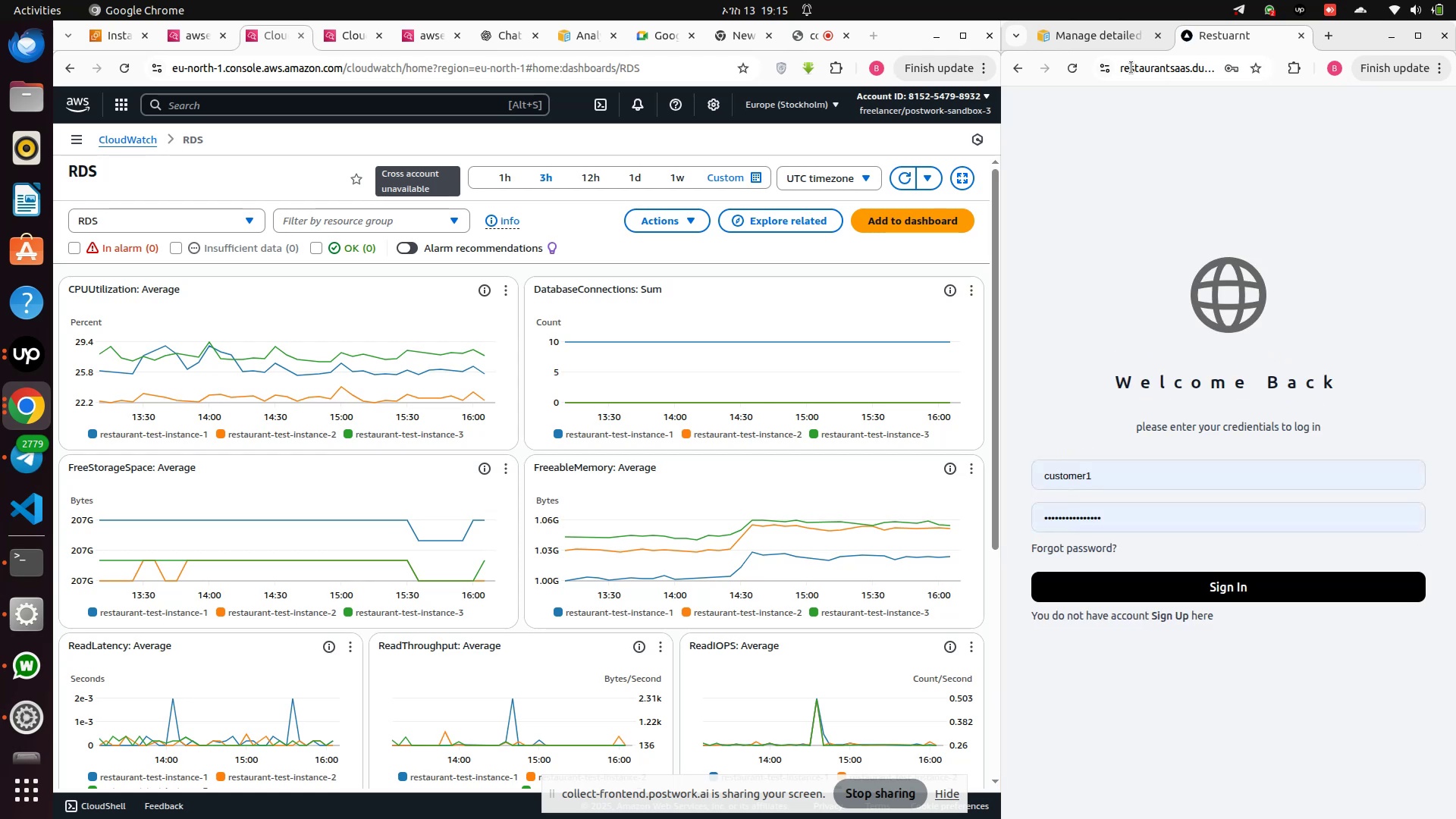 
left_click([1210, 596])
 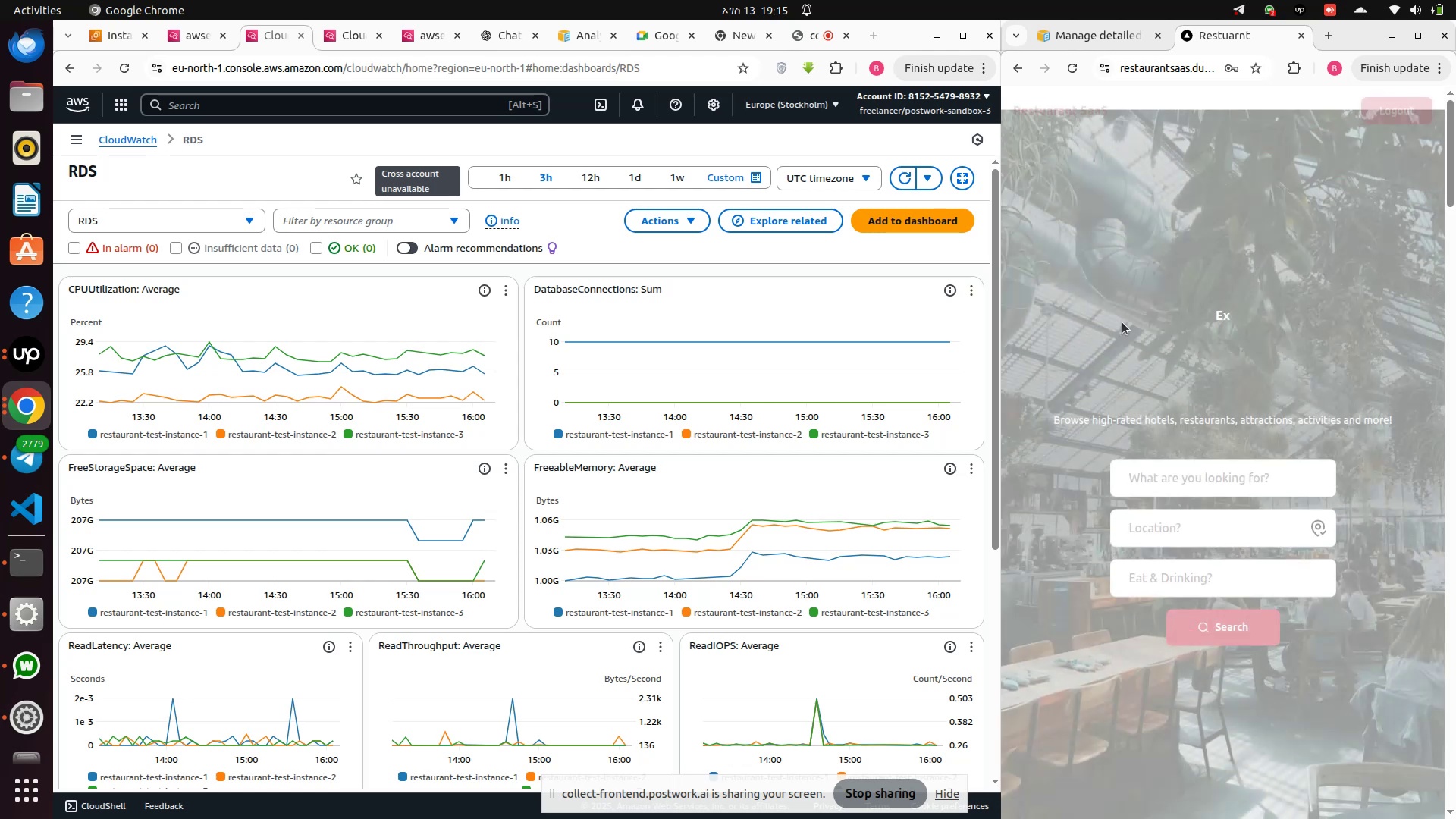 
scroll: coordinate [1140, 100], scroll_direction: up, amount: 3.0
 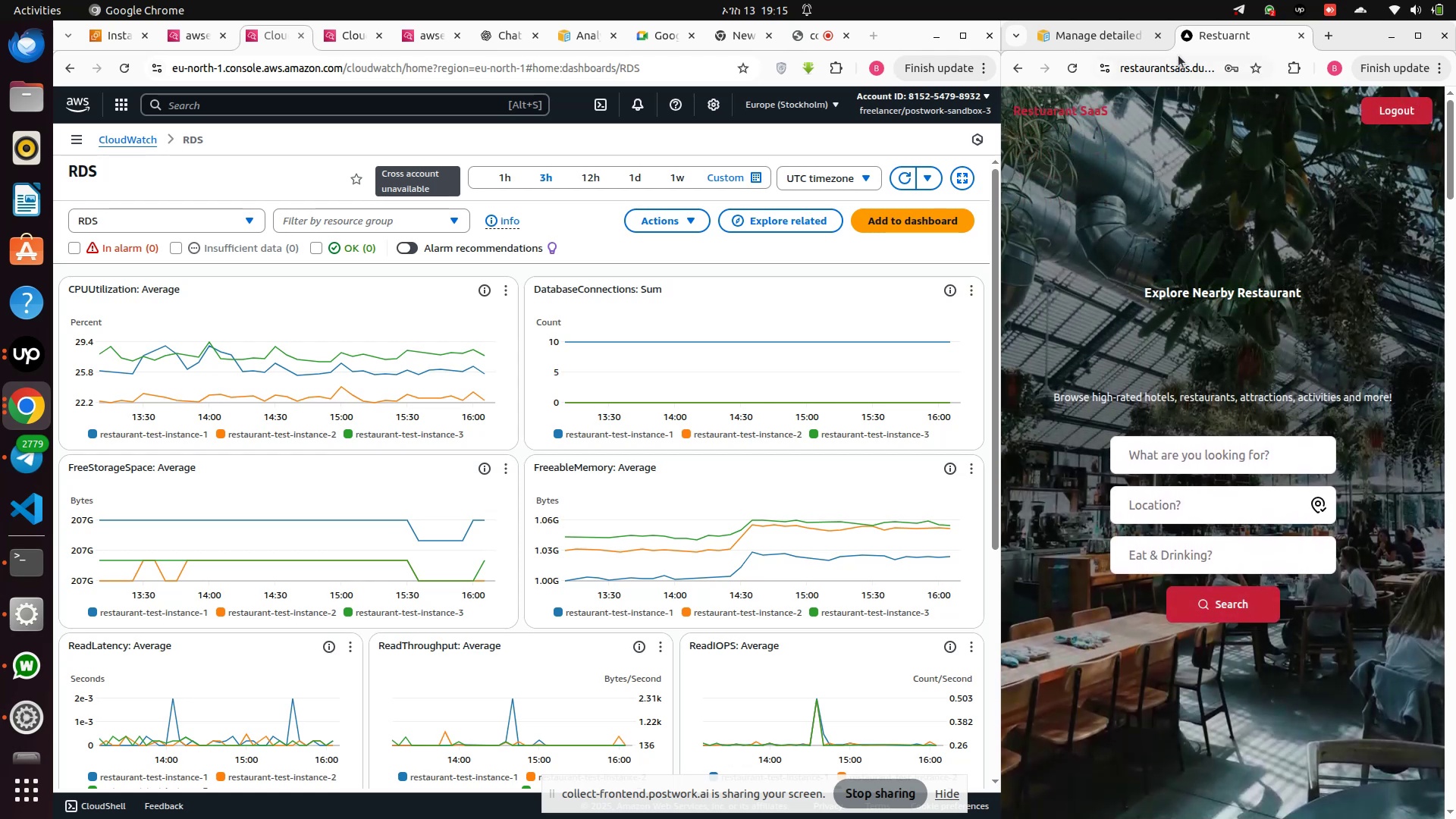 
left_click([1179, 55])
 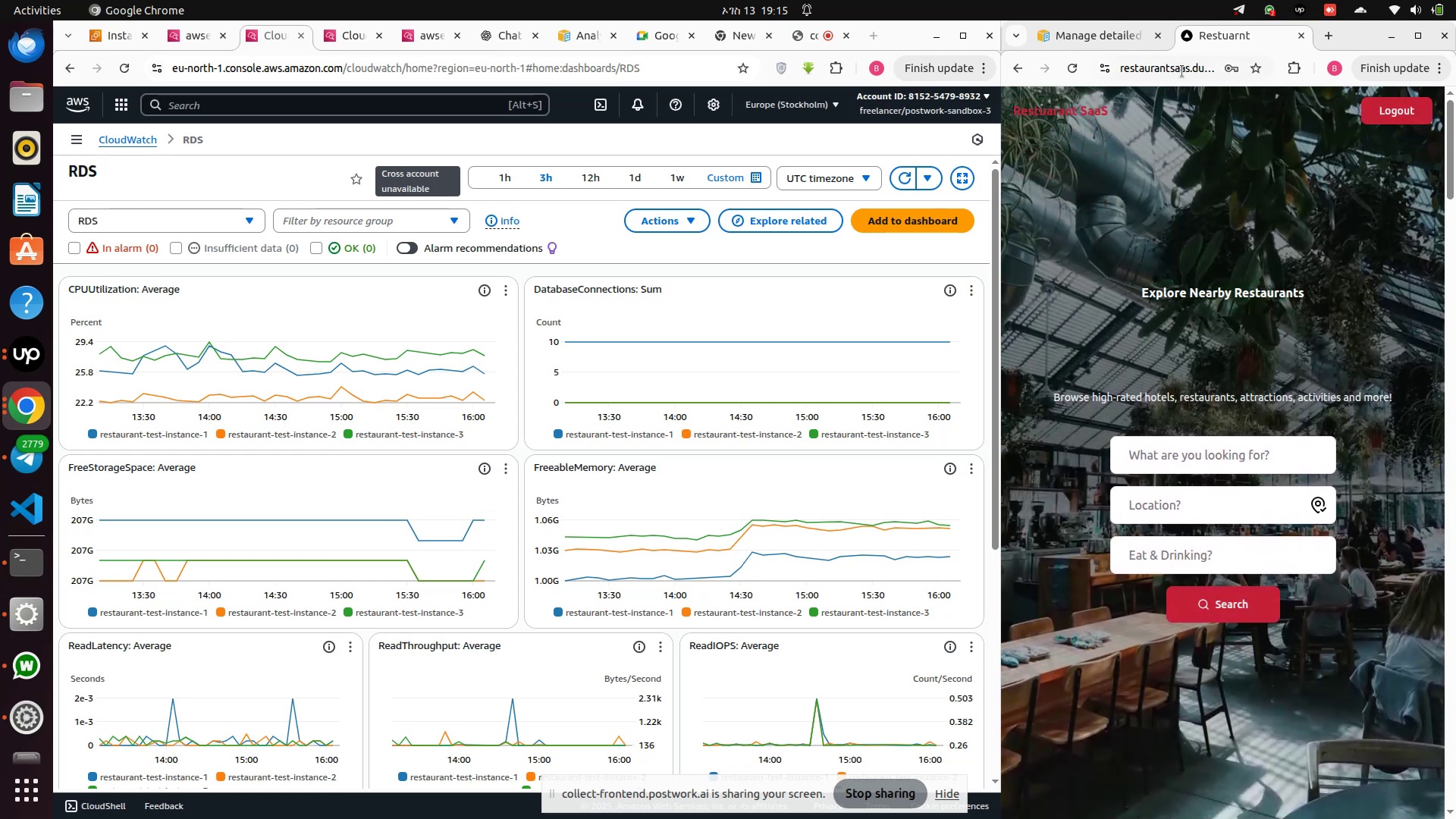 
left_click([1182, 71])
 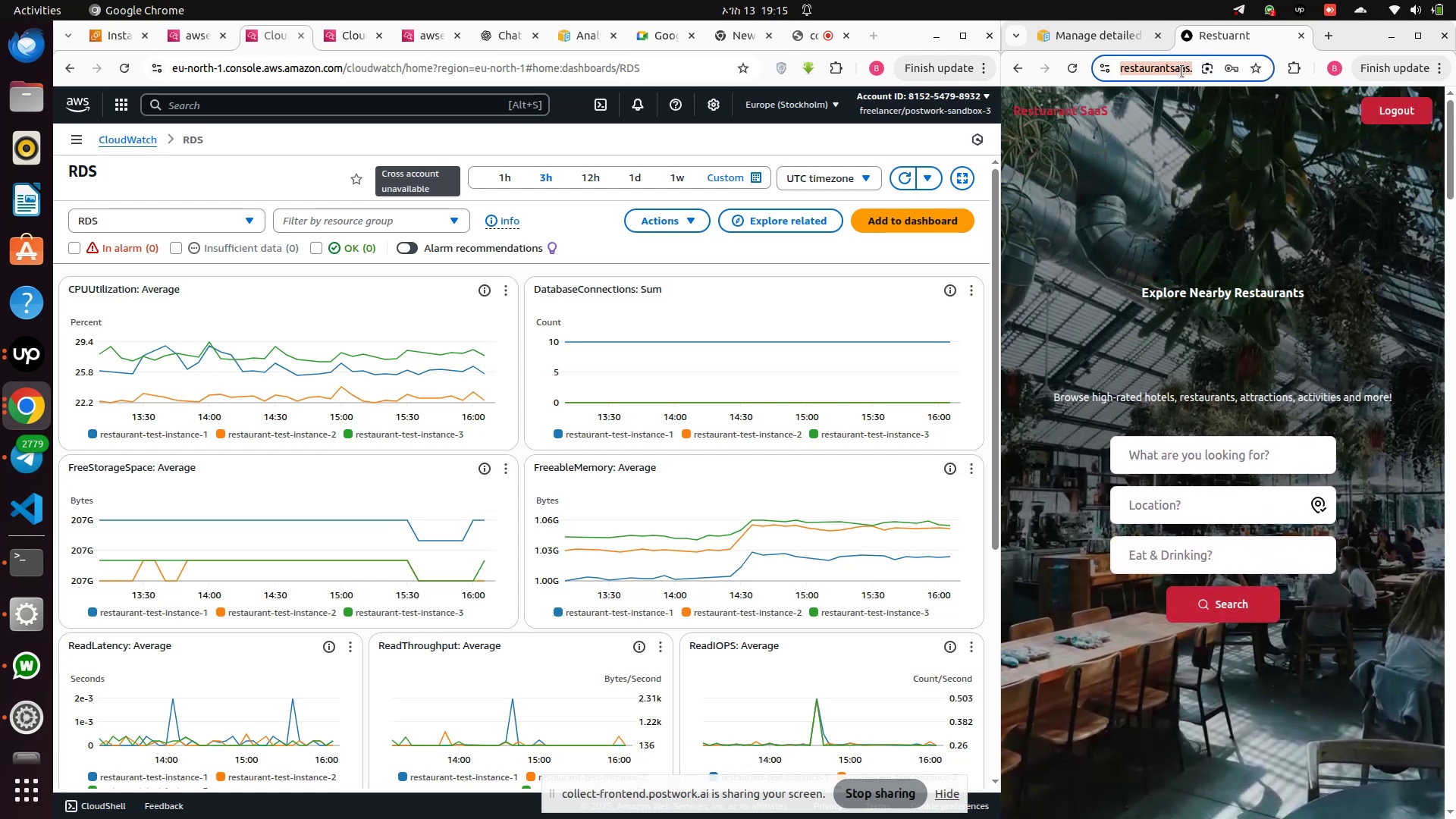 
key(Enter)
 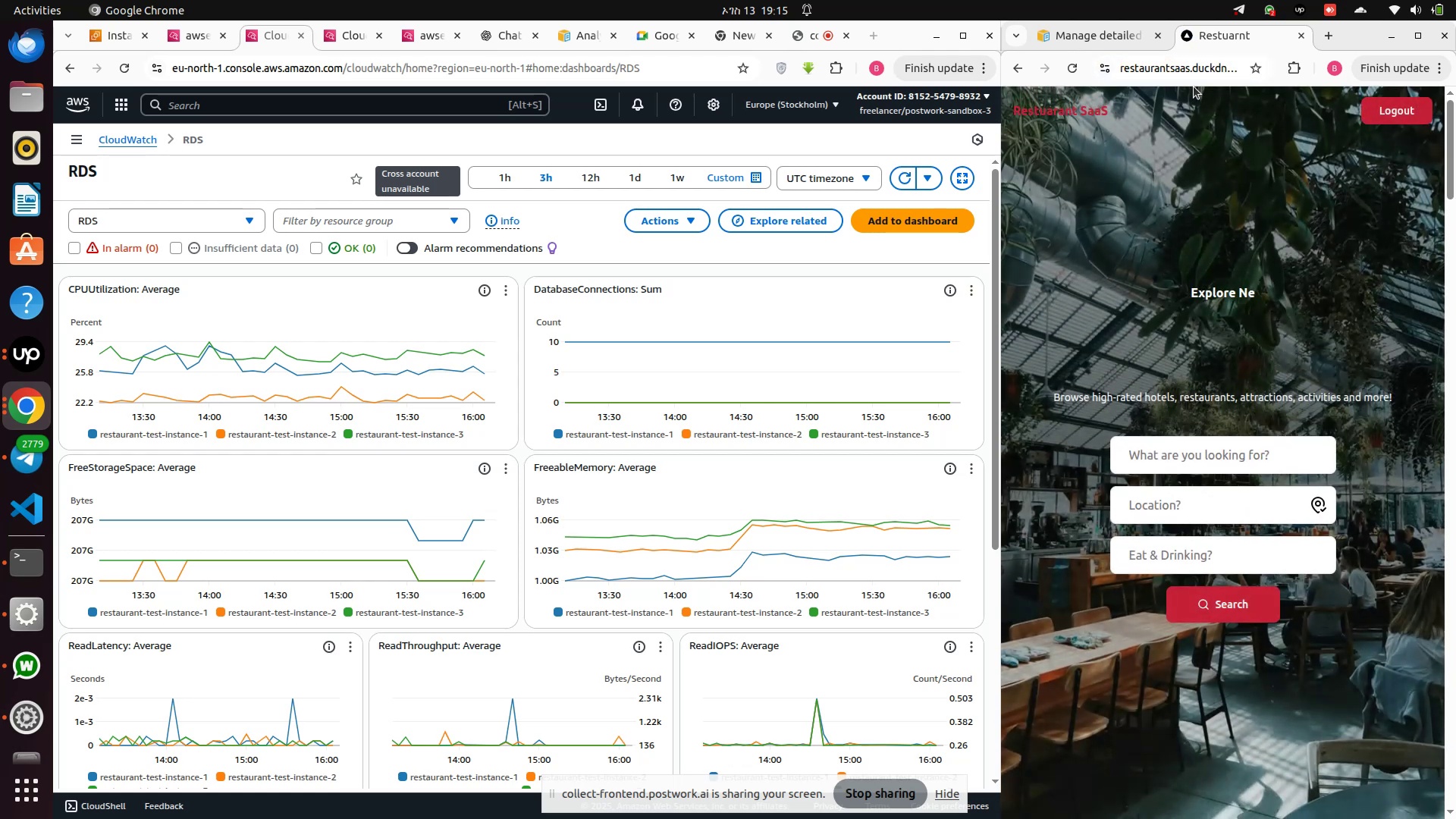 
scroll: coordinate [1284, 486], scroll_direction: down, amount: 9.0
 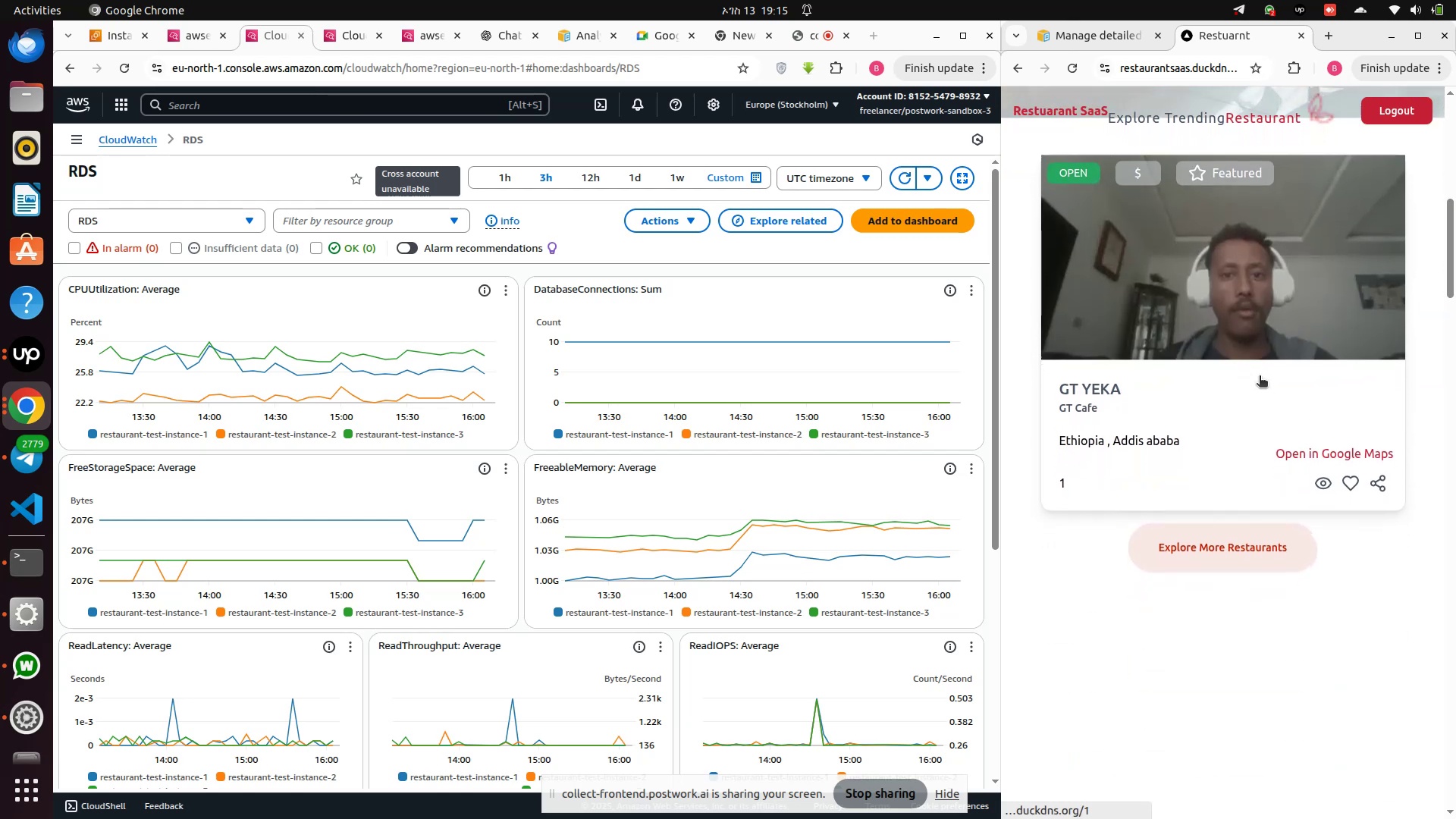 
left_click([1260, 377])
 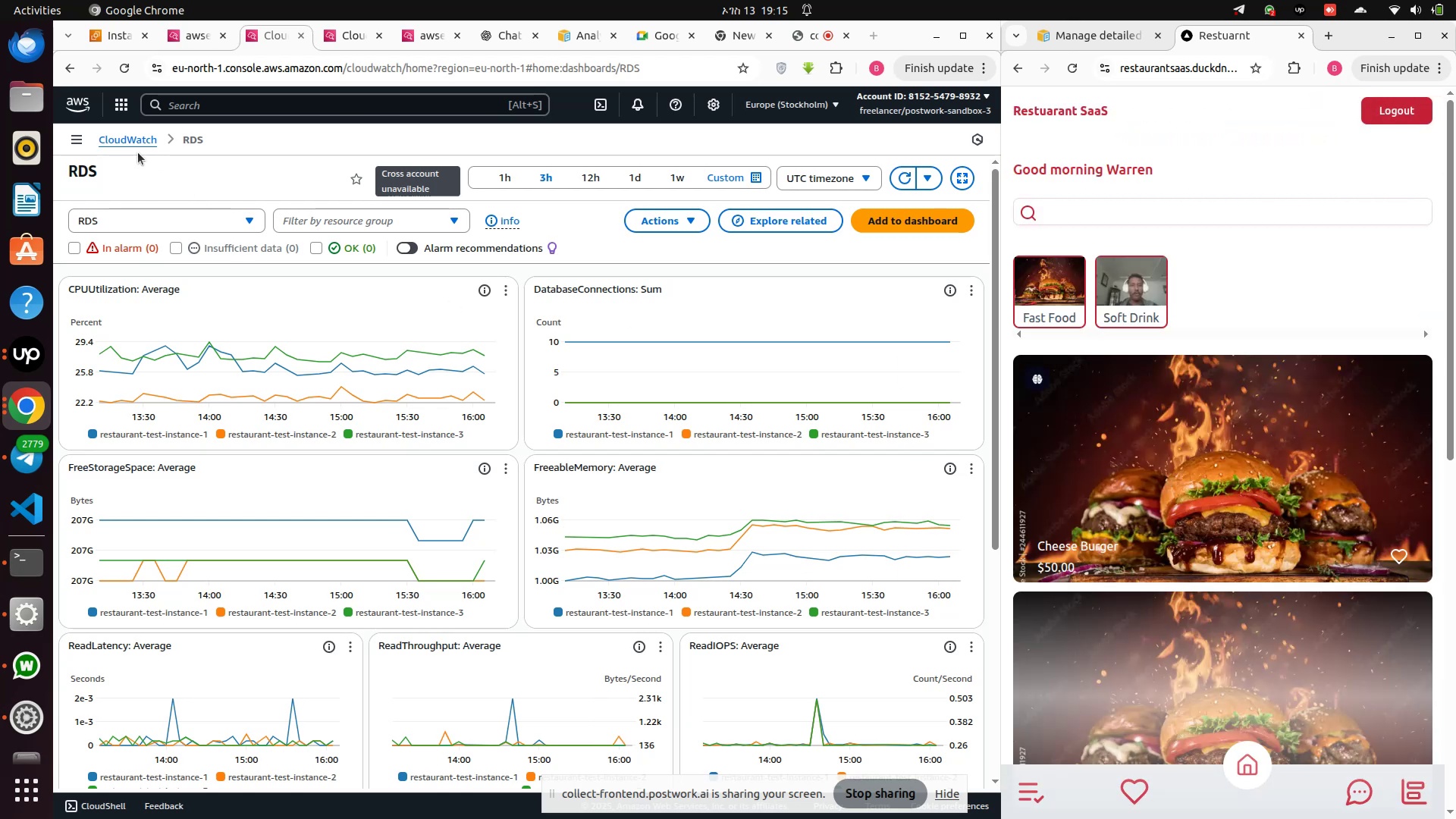 
left_click([123, 60])
 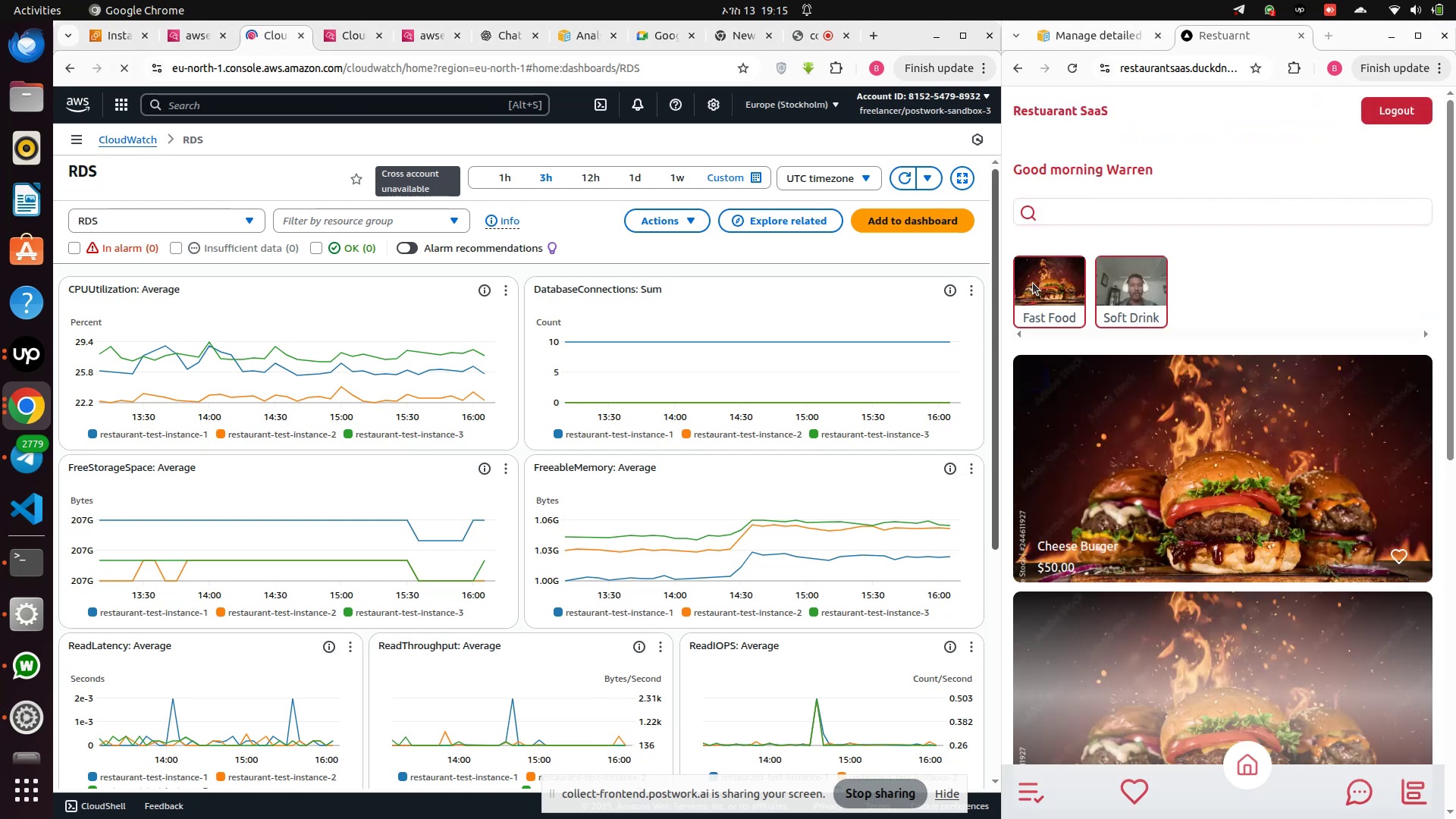 
left_click([1033, 287])
 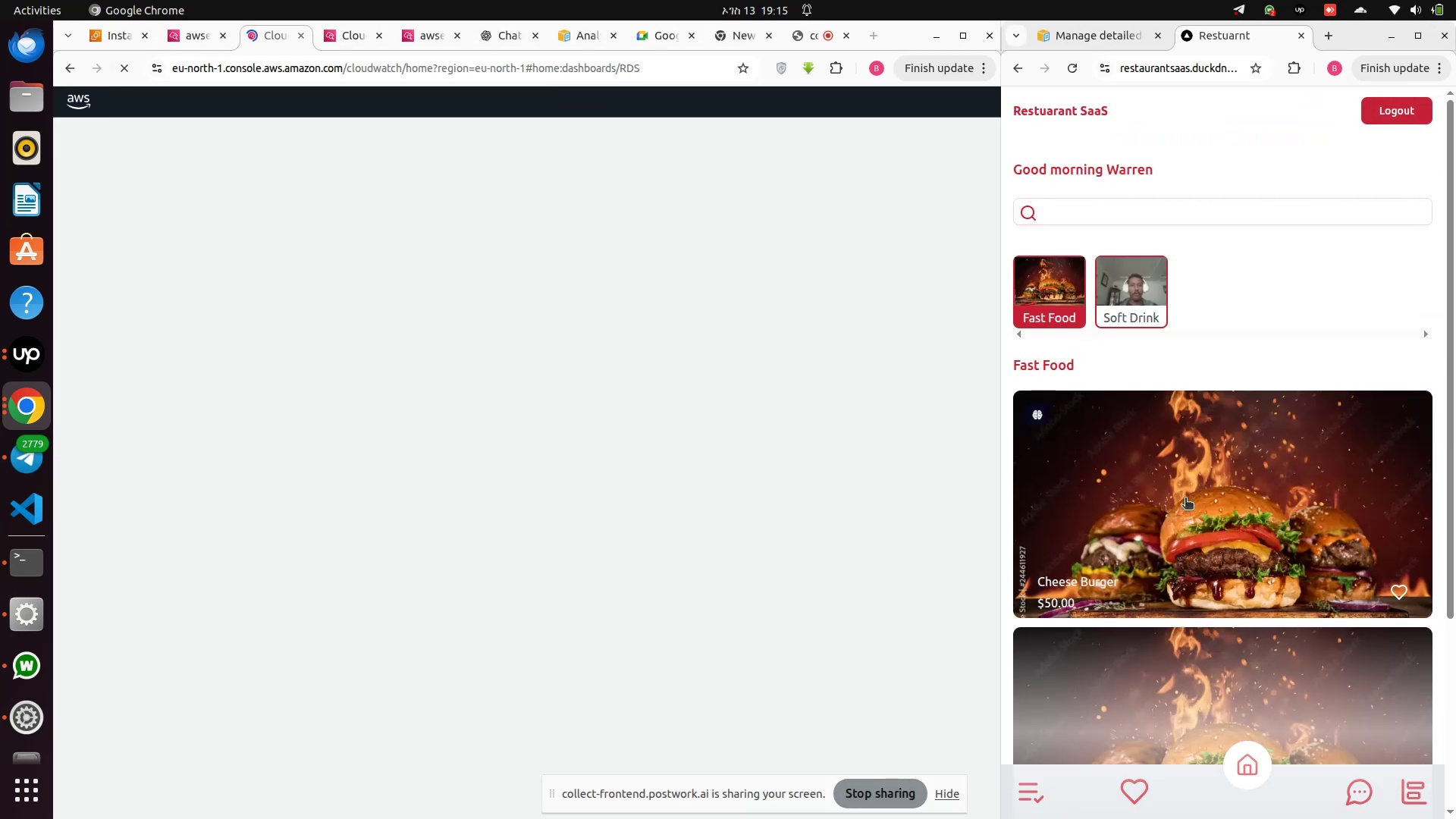 
left_click([1185, 499])
 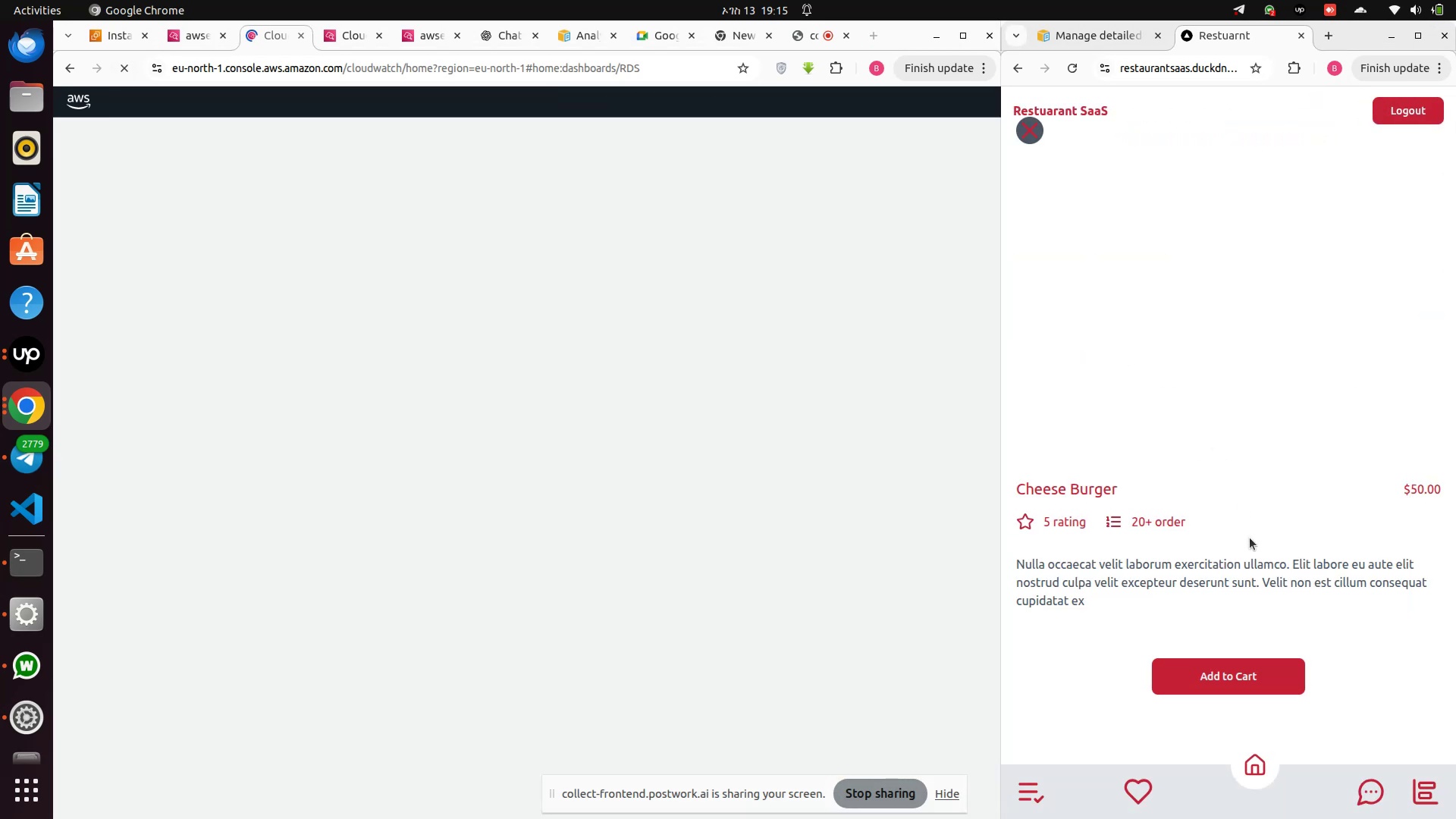 
scroll: coordinate [1269, 667], scroll_direction: down, amount: 1.0
 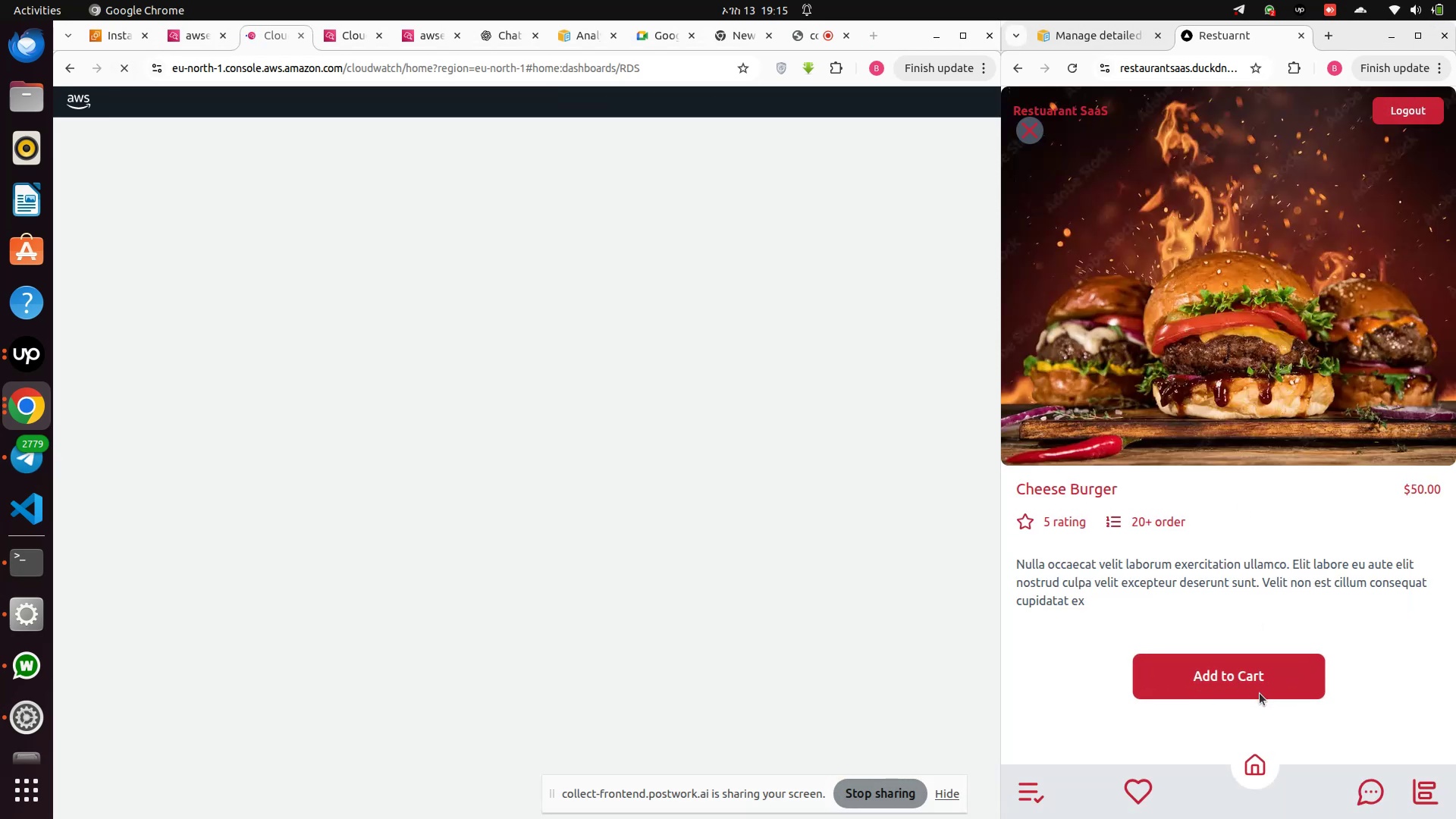 
left_click([1260, 693])
 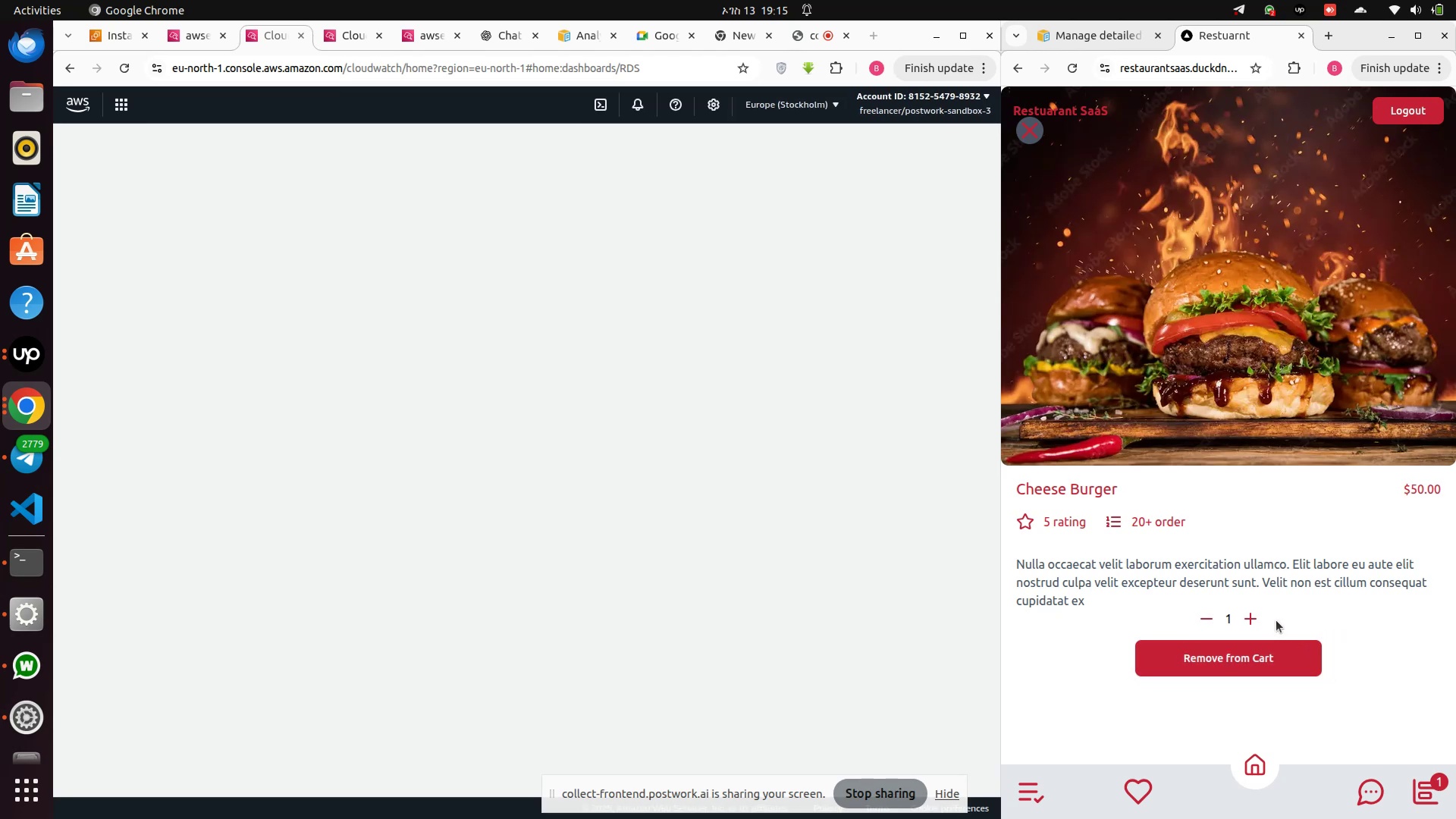 
left_click([1245, 620])
 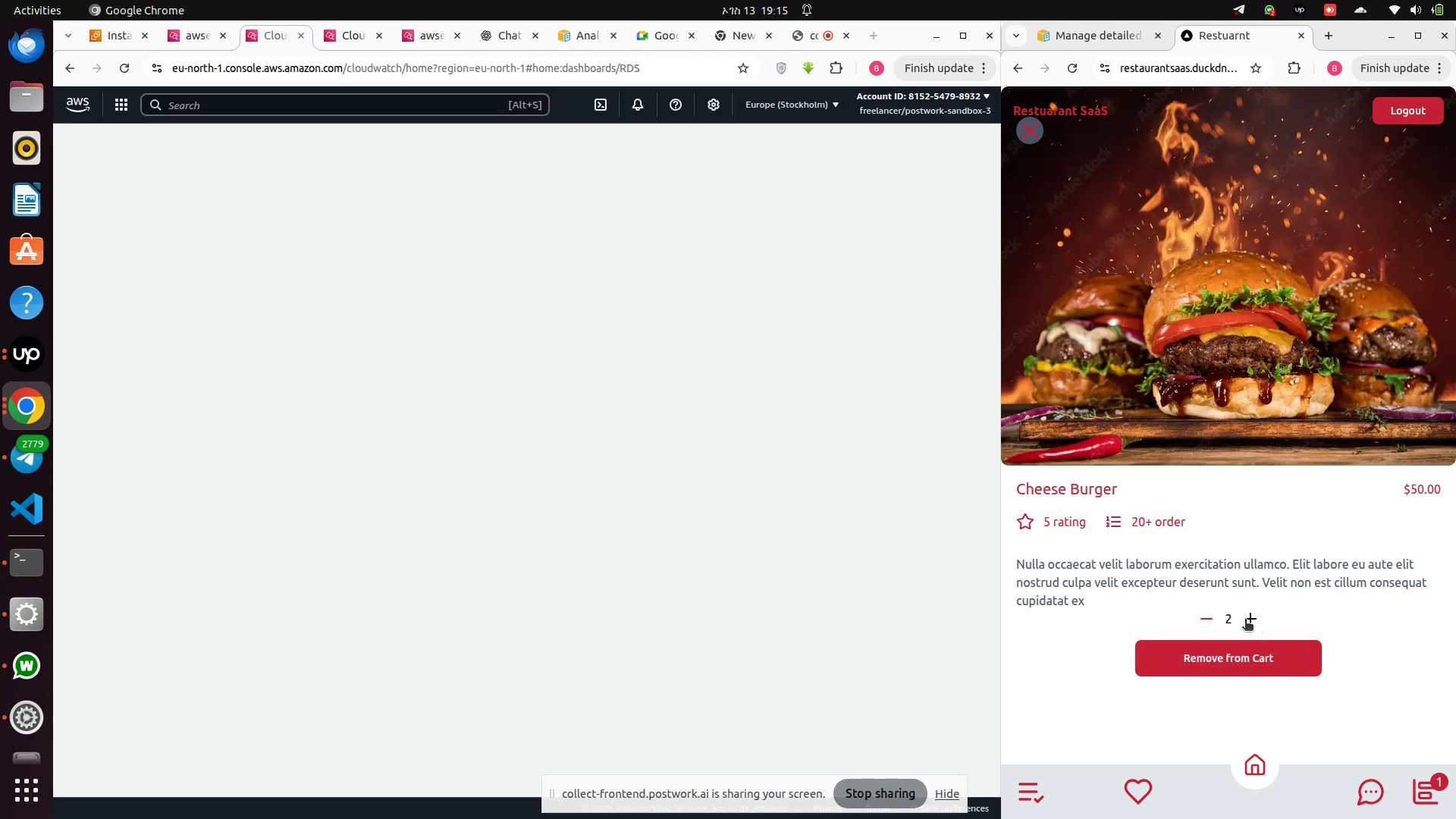 
left_click([1245, 620])
 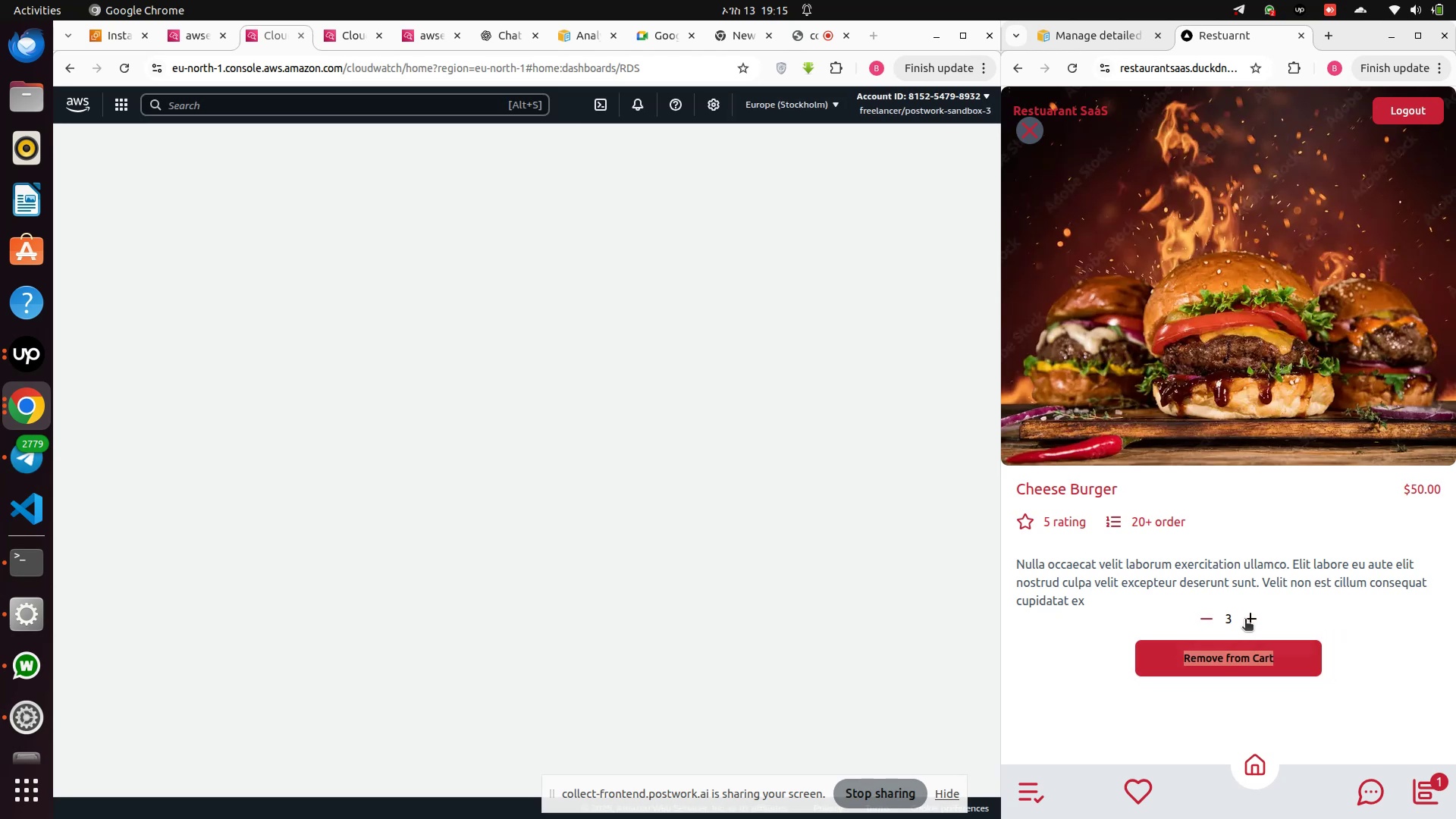 
left_click([1245, 620])
 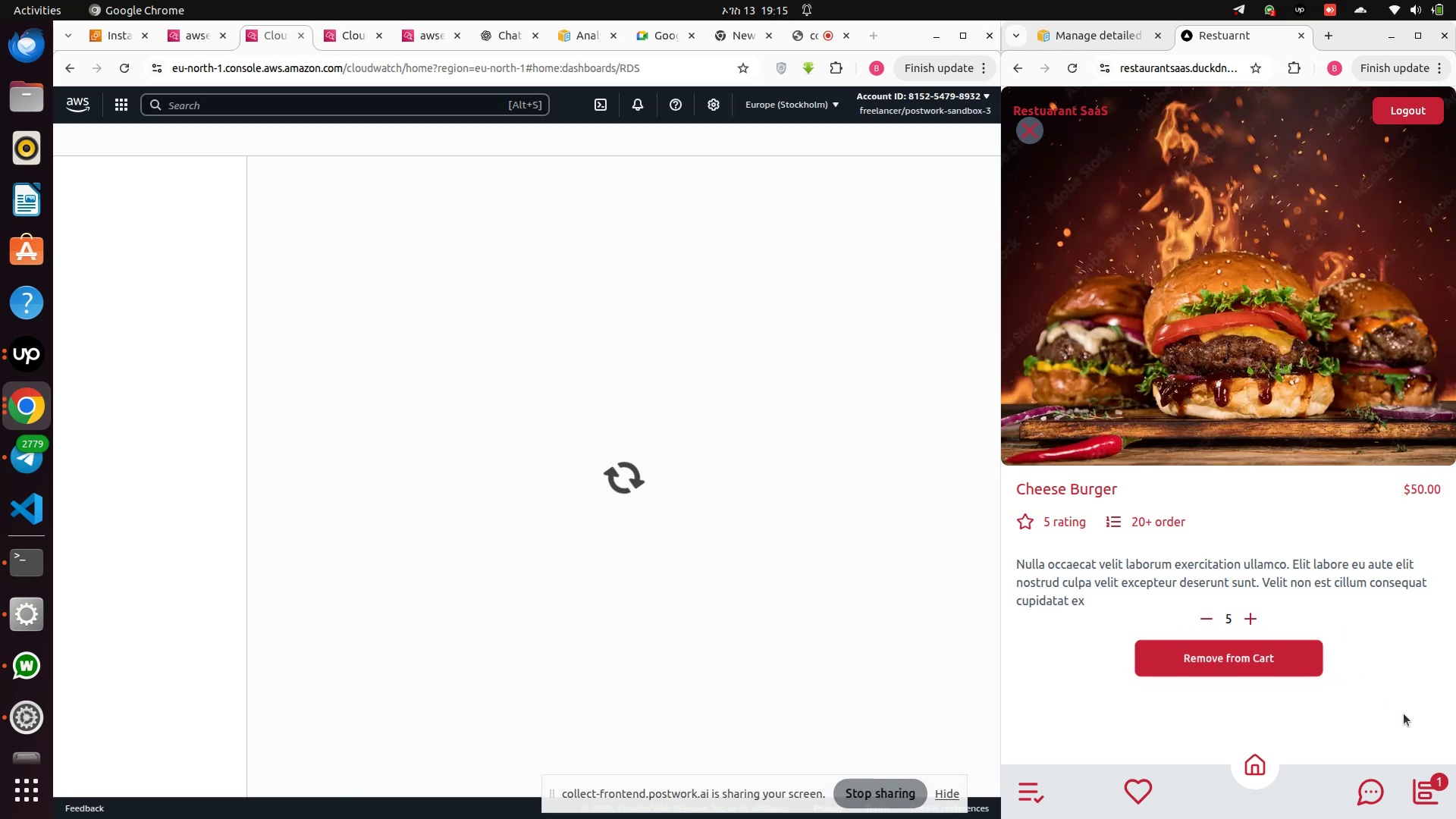 
scroll: coordinate [1404, 709], scroll_direction: down, amount: 3.0
 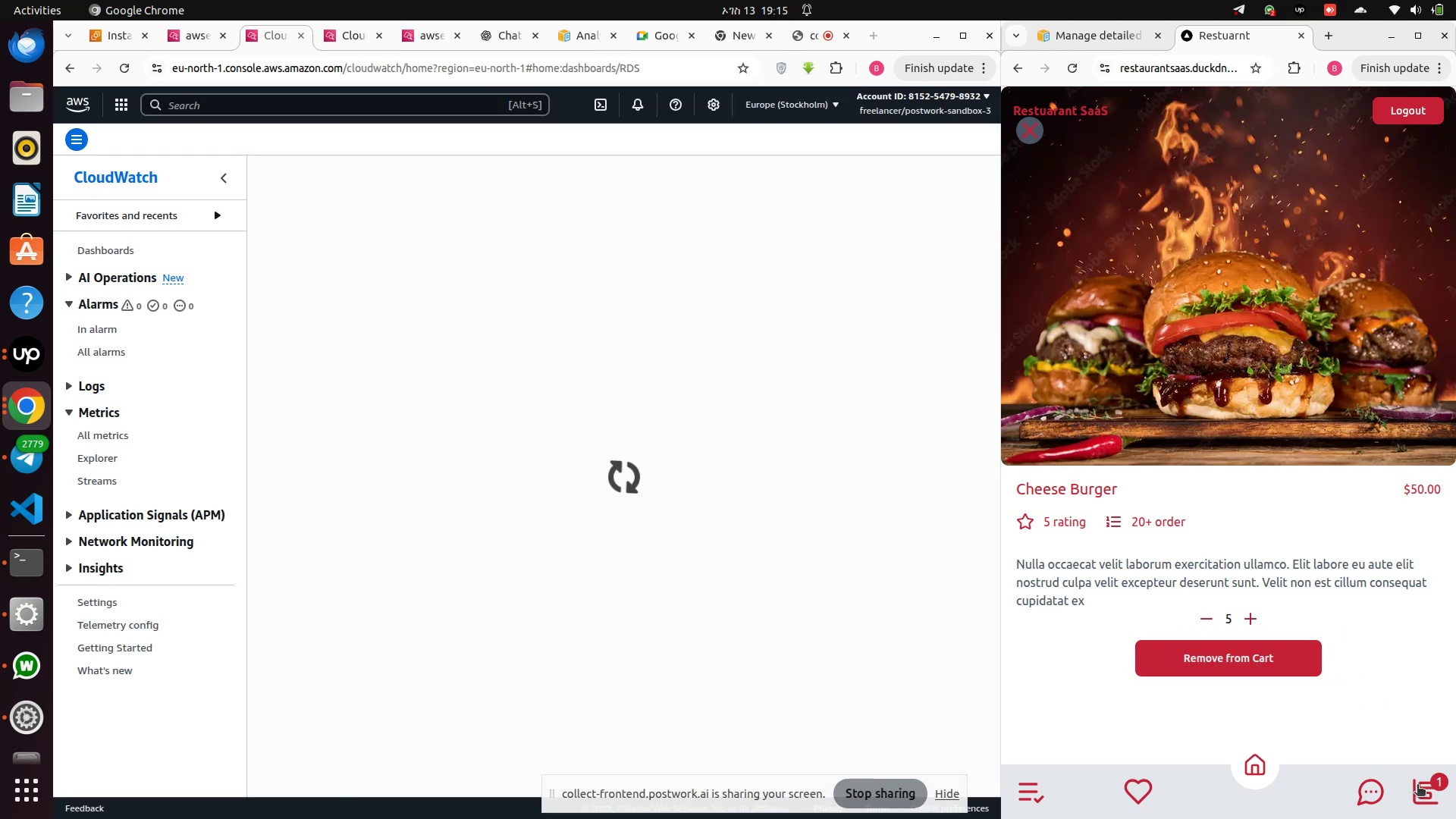 
left_click([1426, 786])
 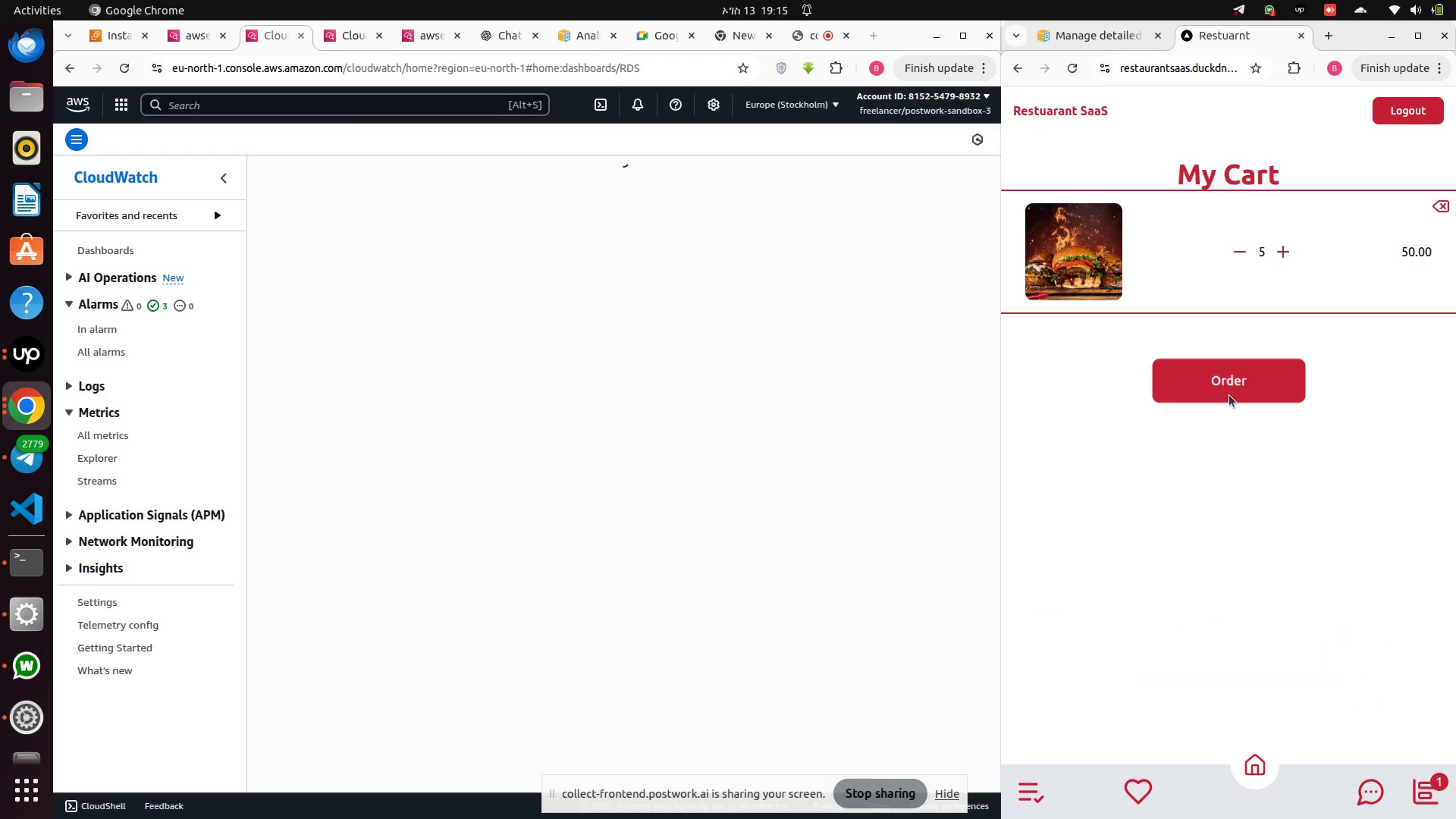 
left_click([1229, 395])
 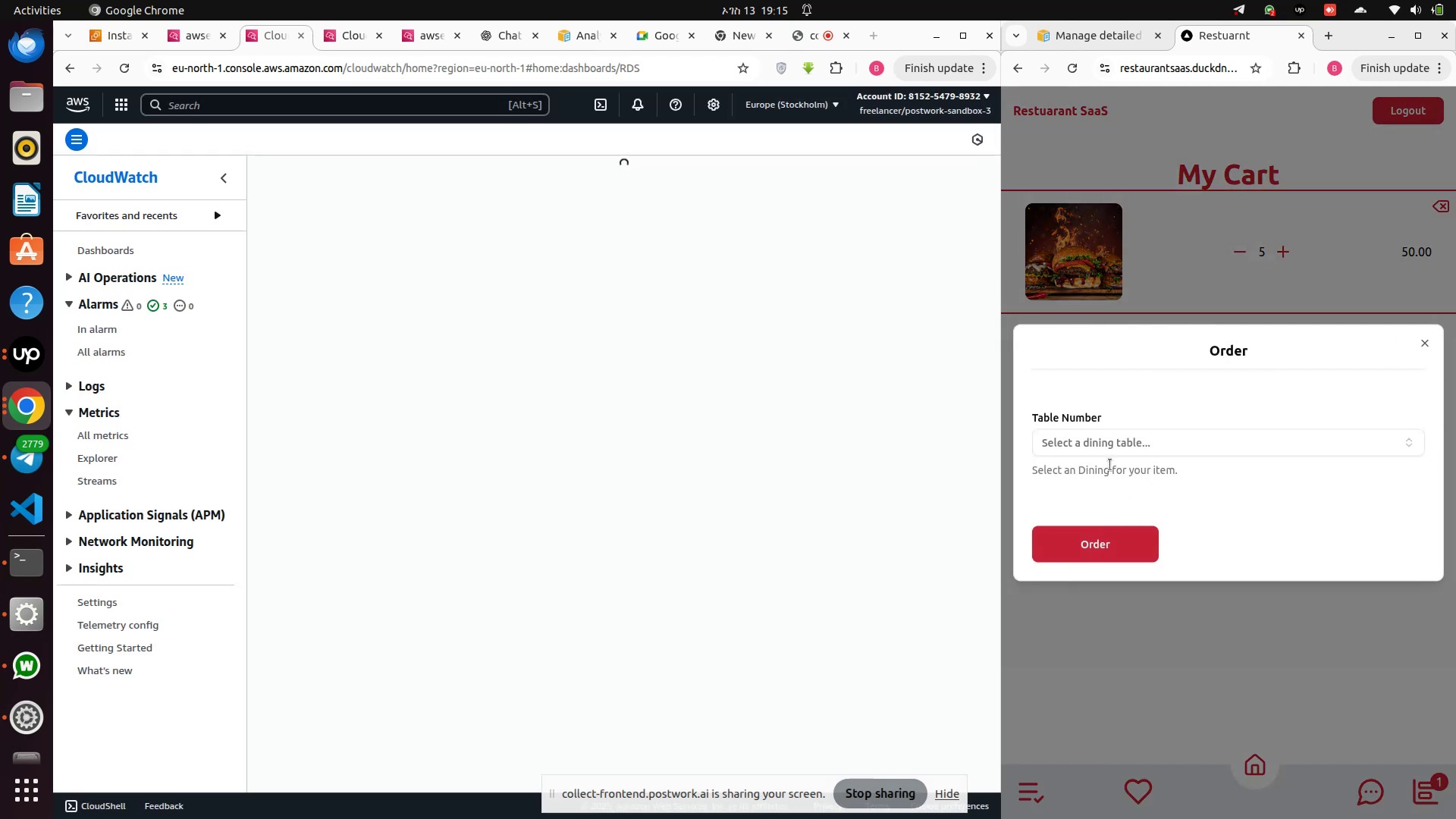 
left_click([1107, 447])
 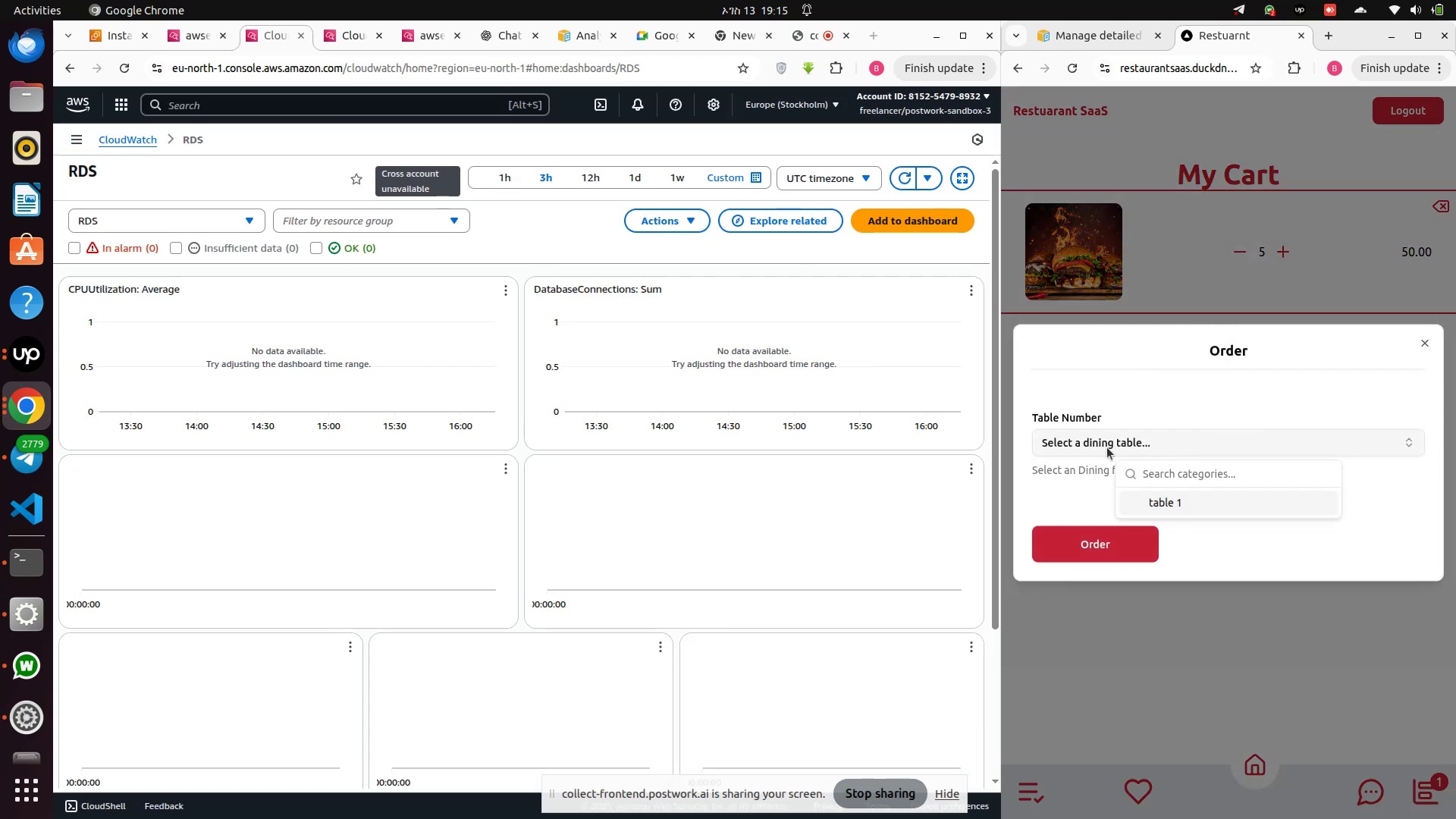 
type(dddddd)
 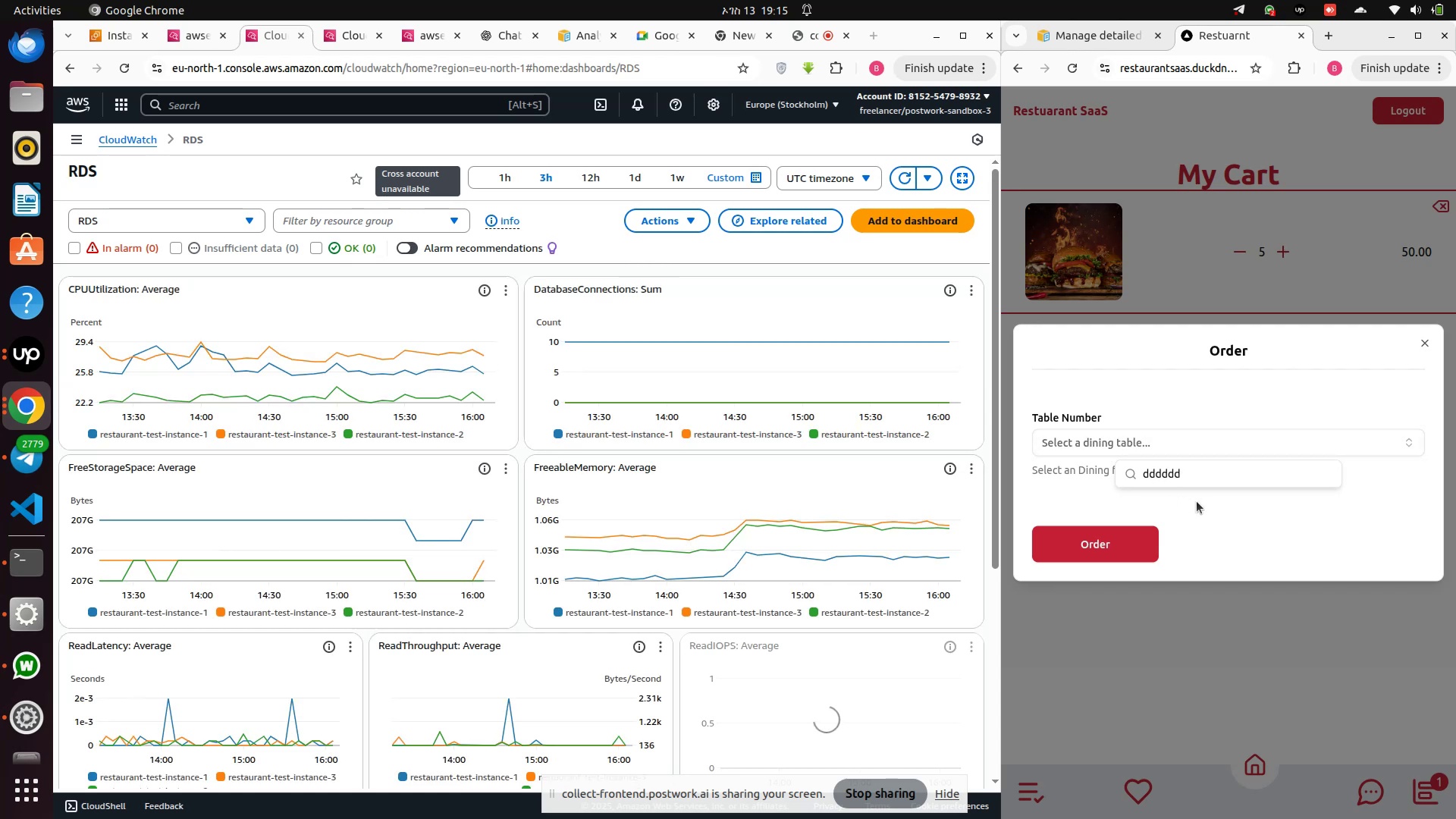 
hold_key(key=Backspace, duration=1.06)
 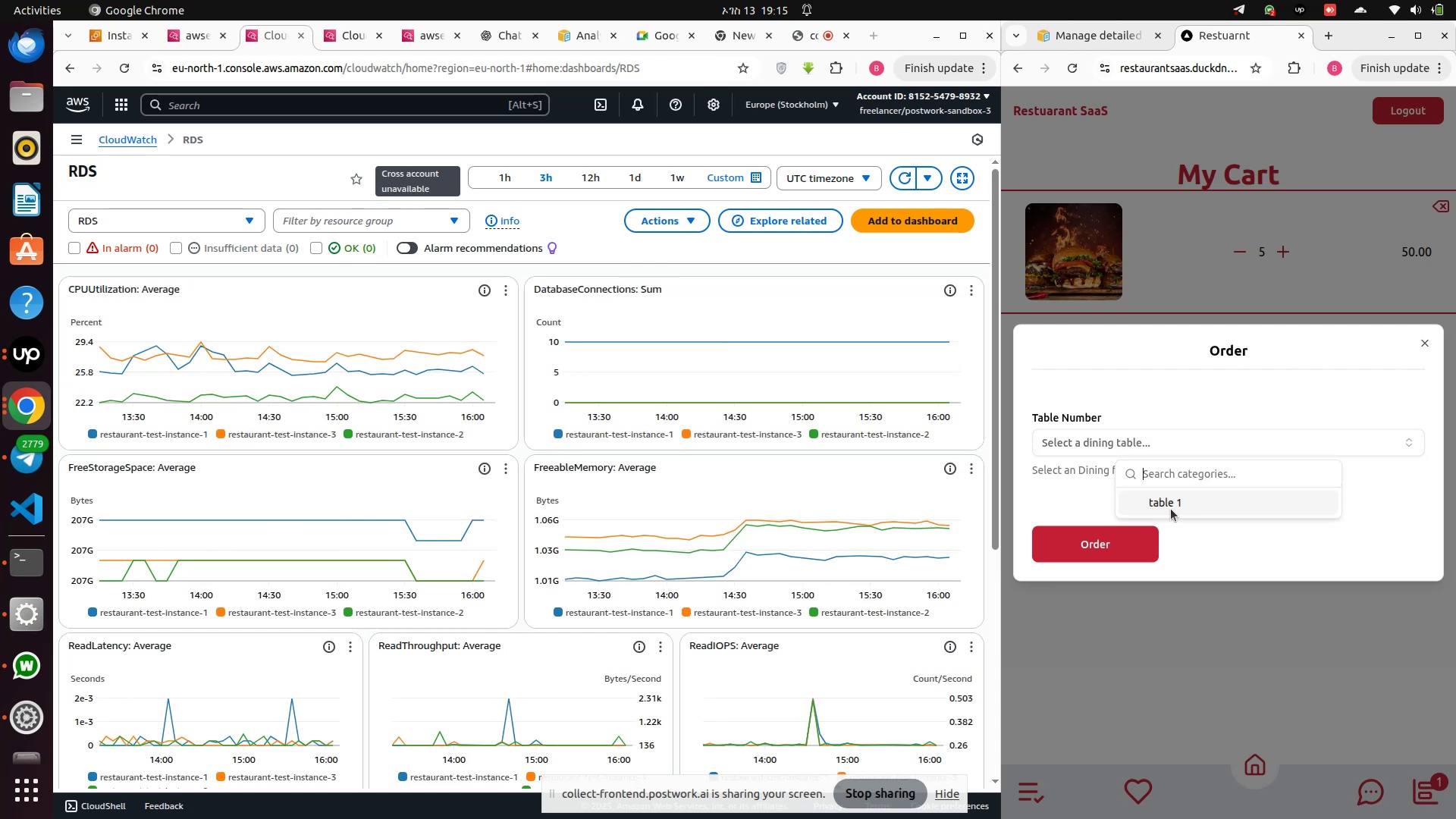 
left_click([1172, 507])
 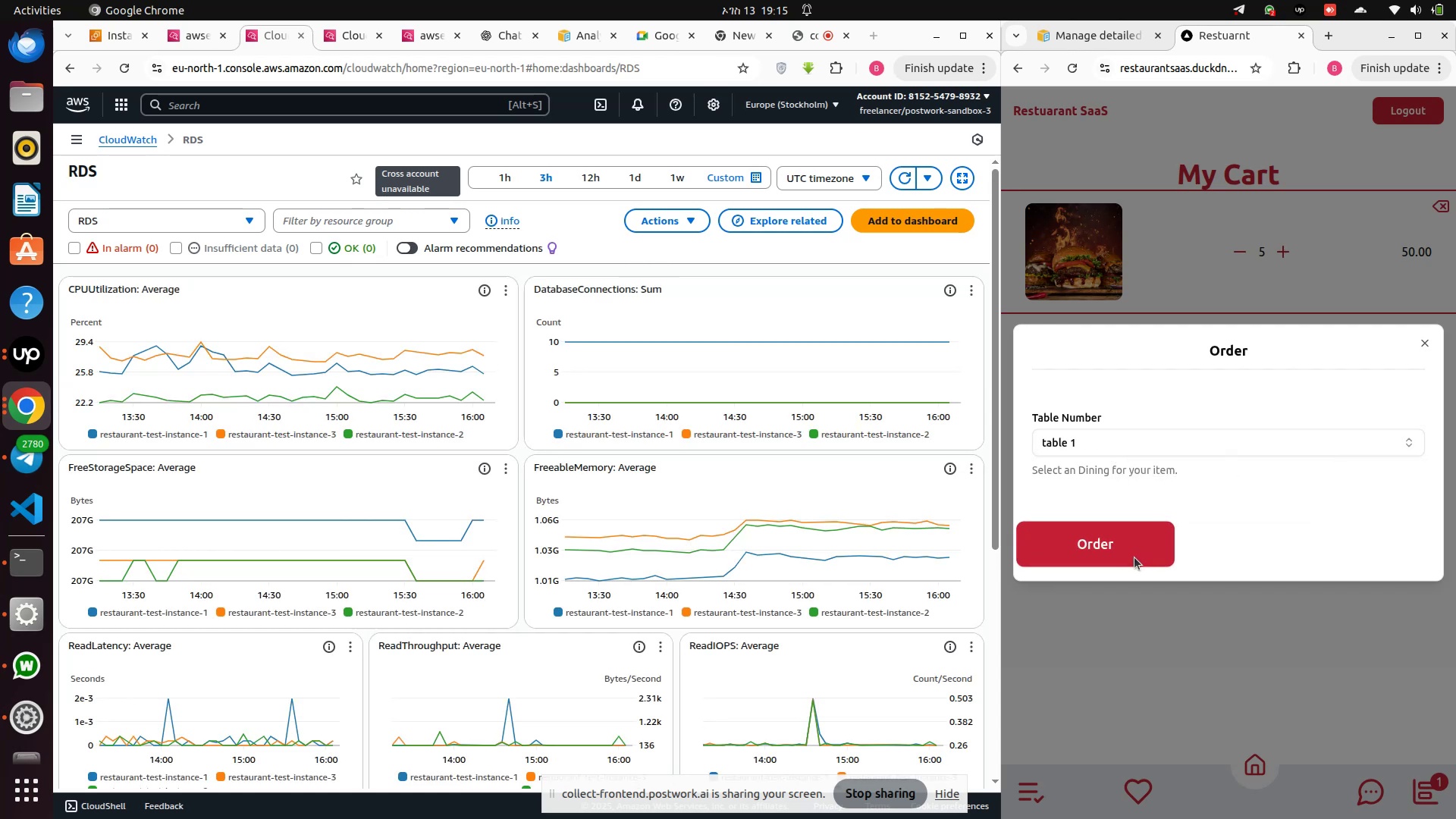 
left_click([1134, 557])
 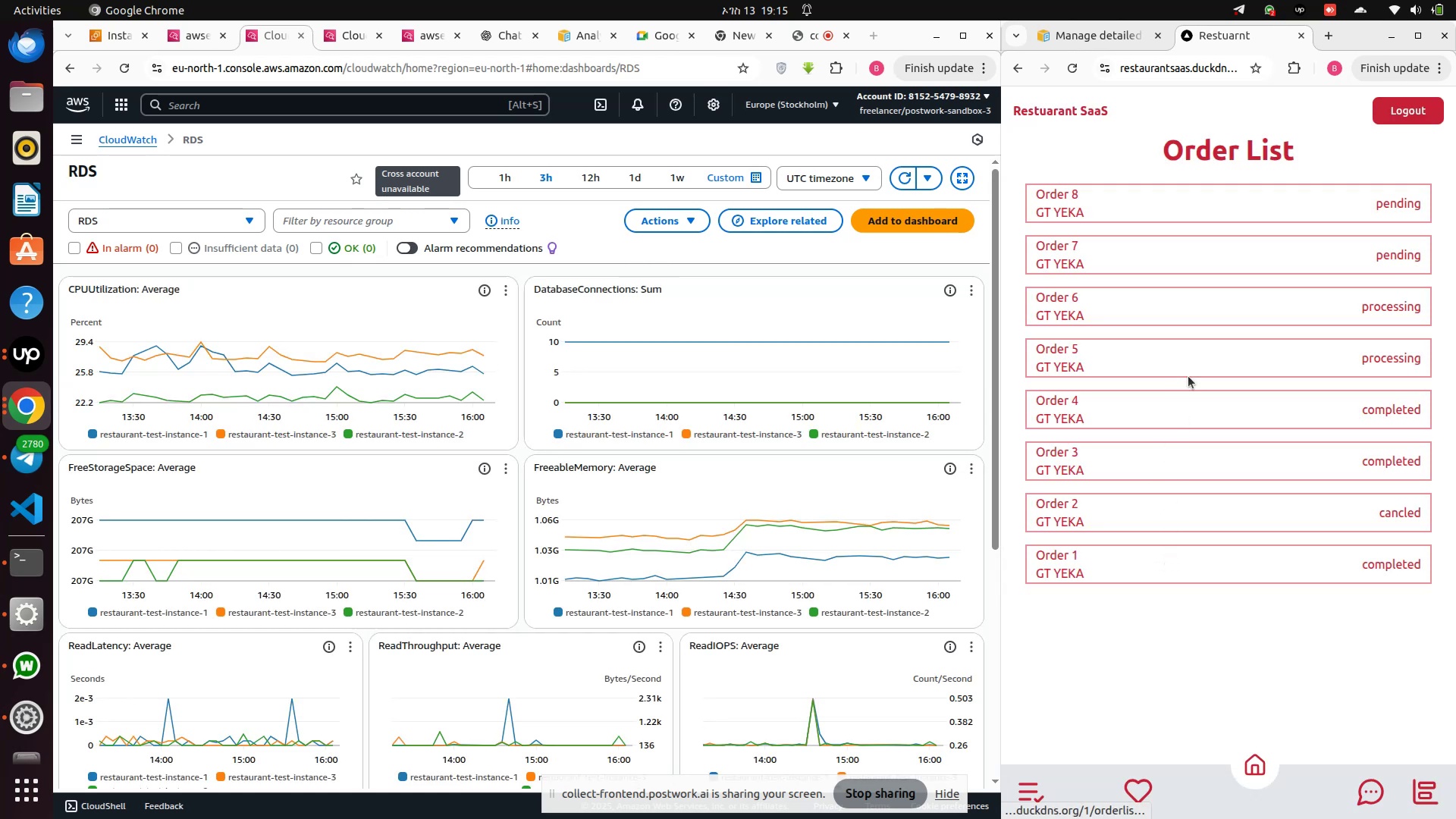 
left_click([1210, 220])
 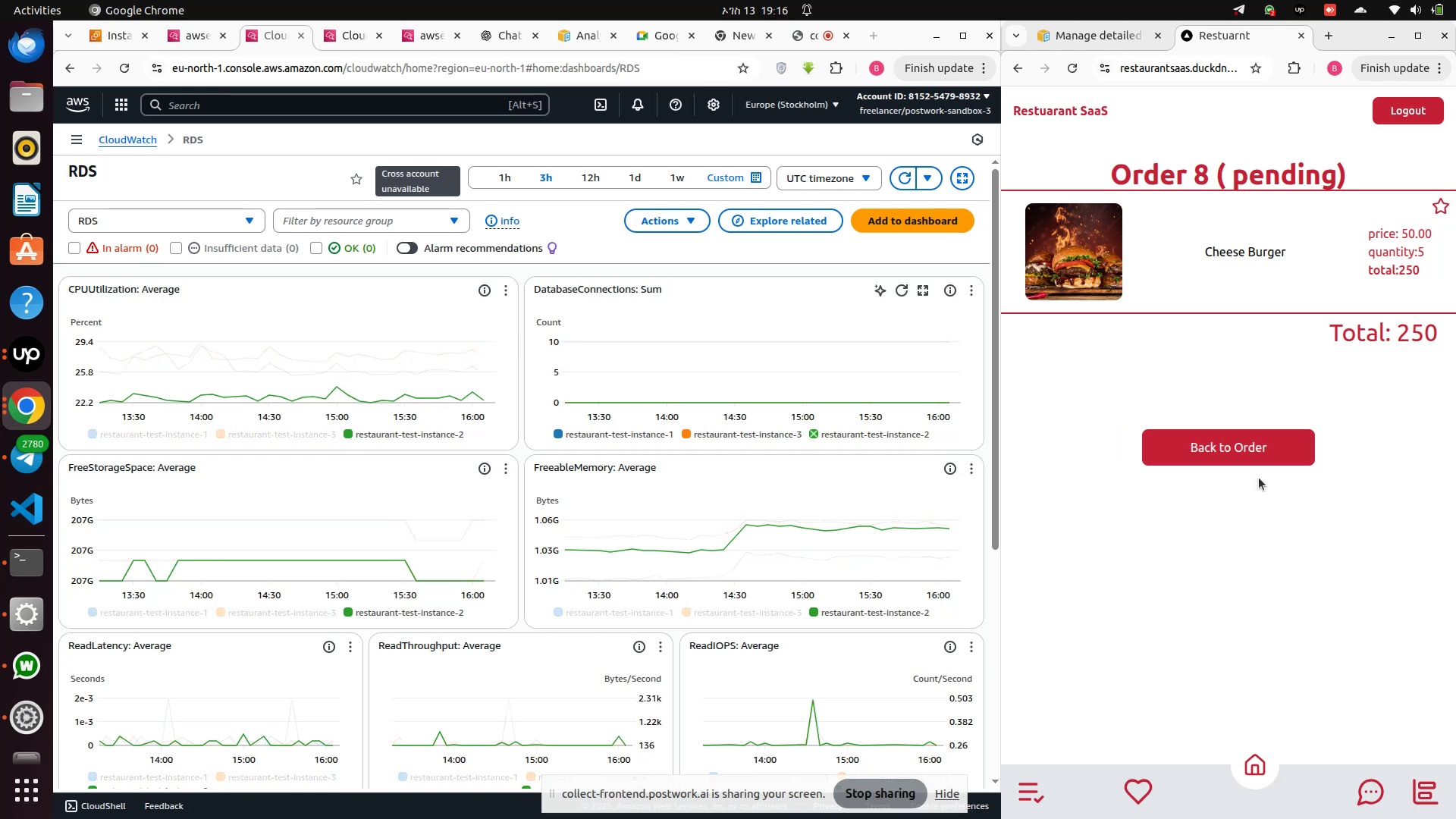 
left_click([1232, 451])
 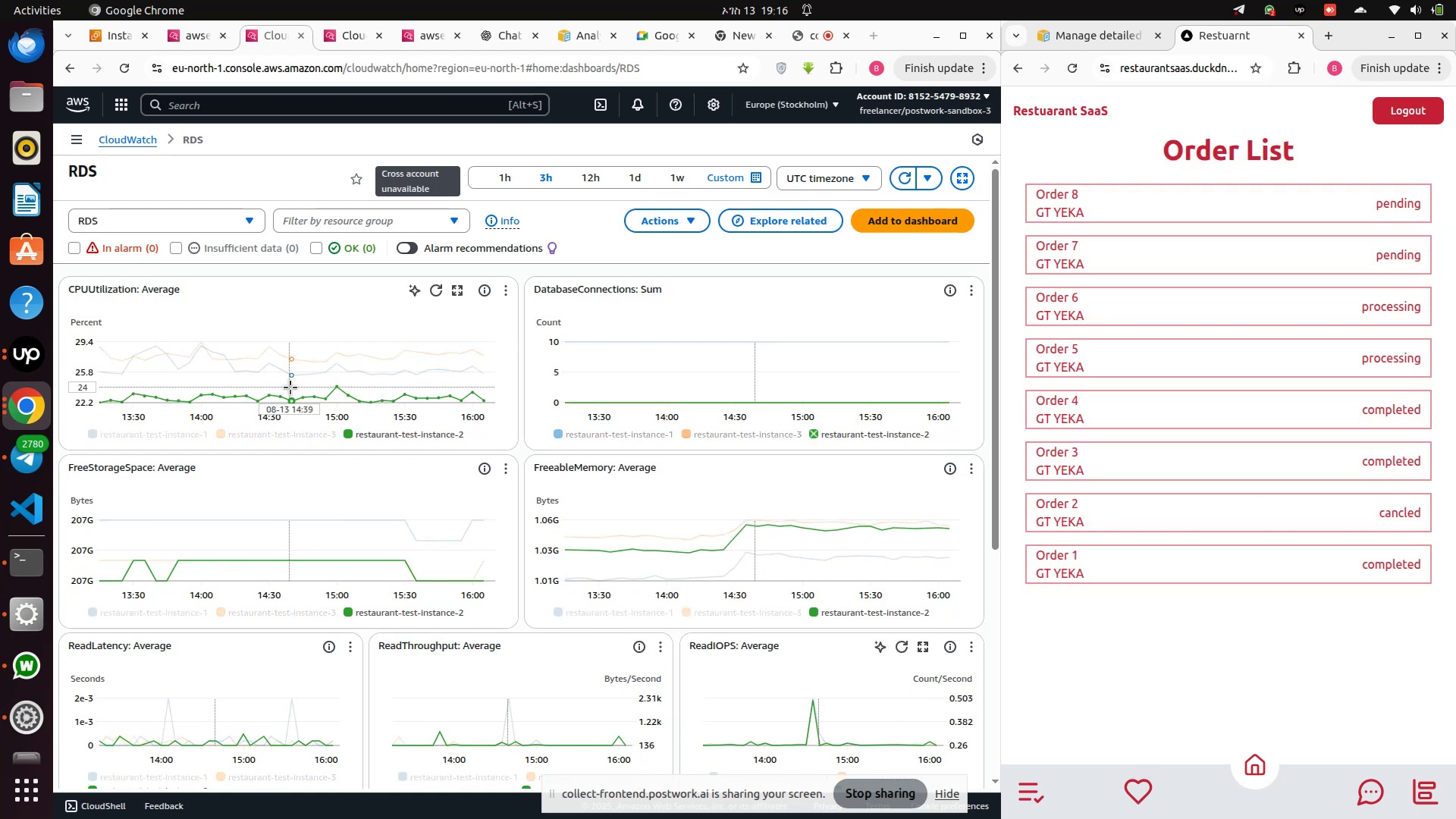 
wait(5.14)
 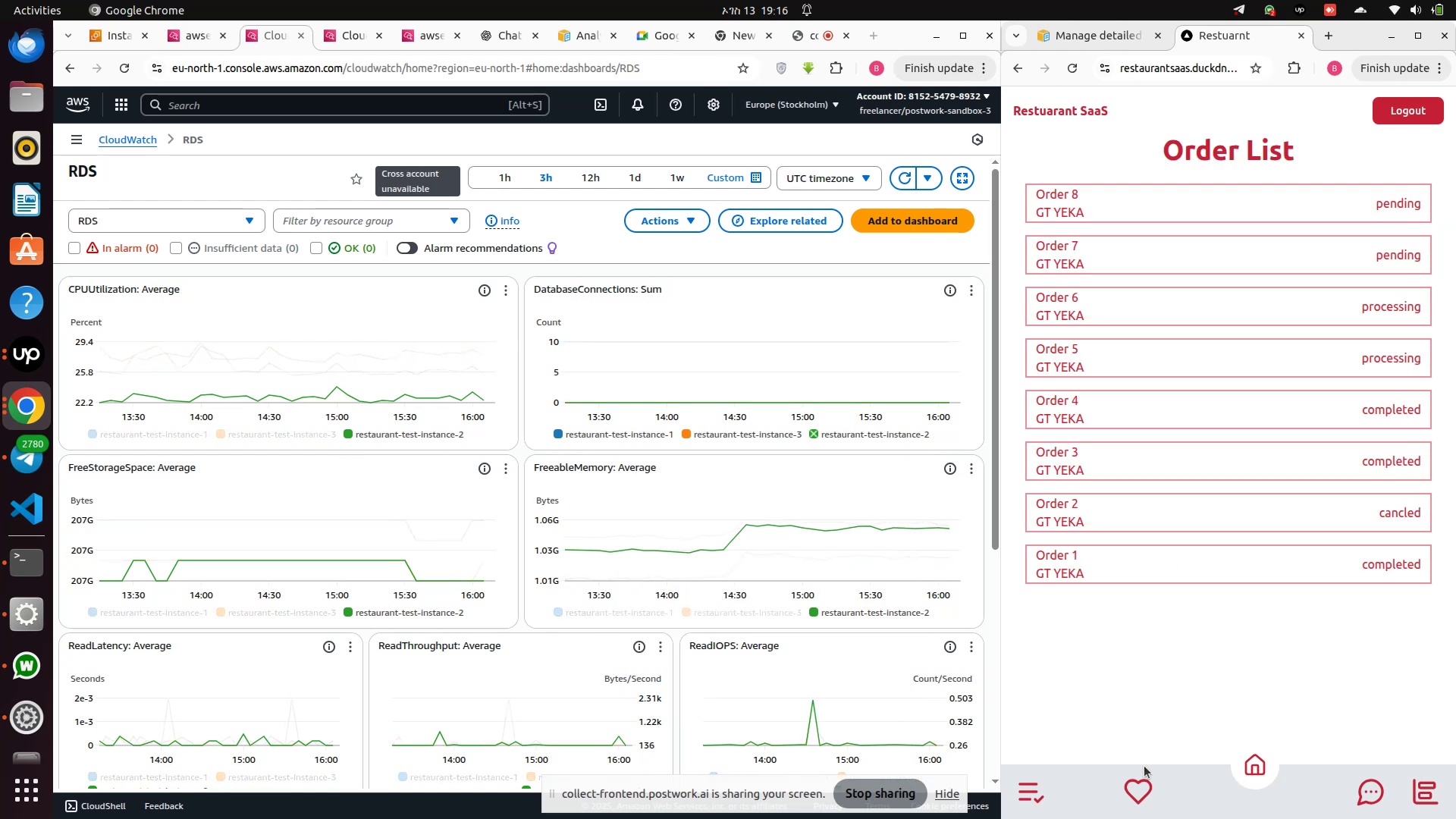 
left_click([320, 445])
 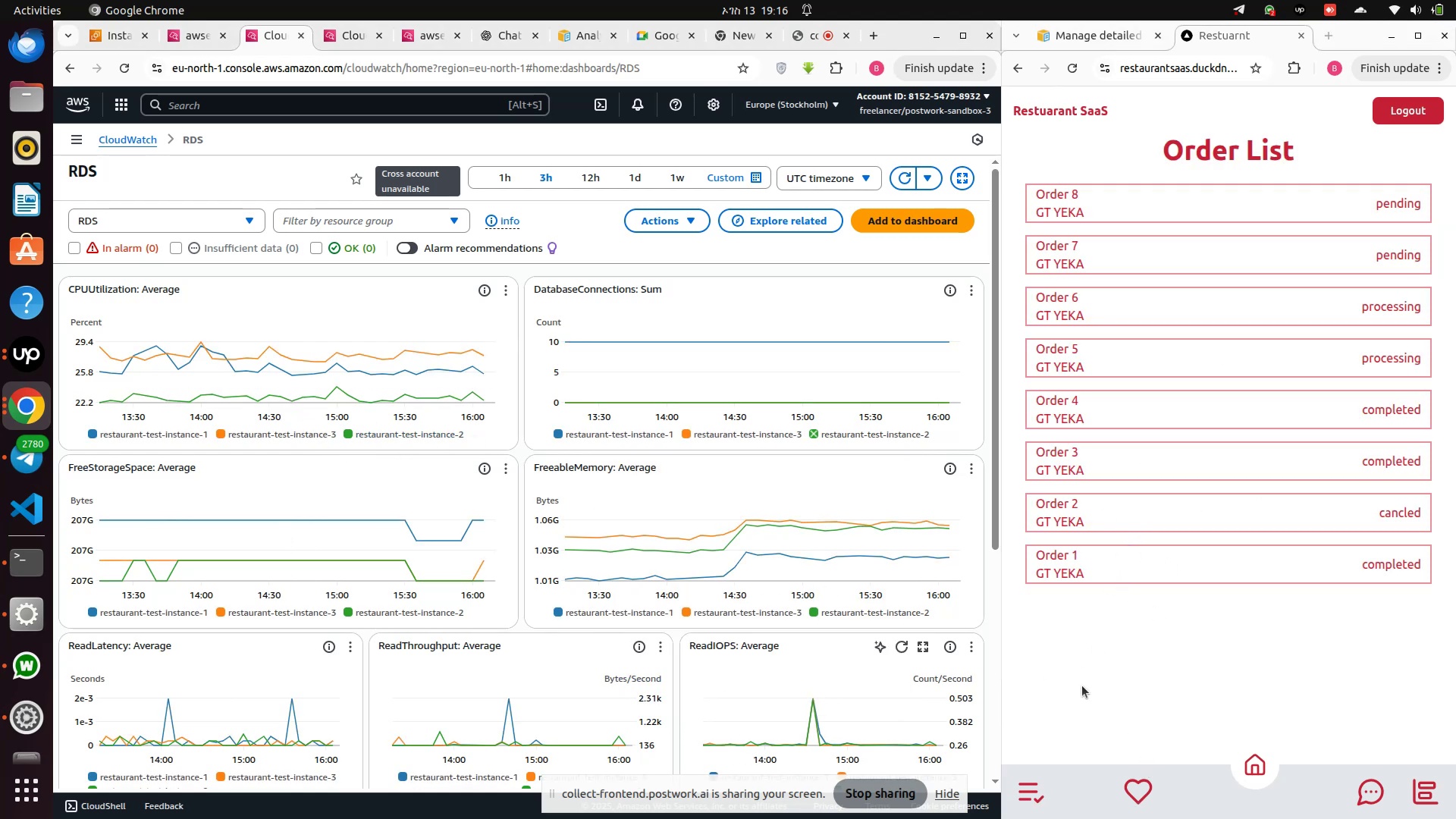 
left_click([1118, 265])
 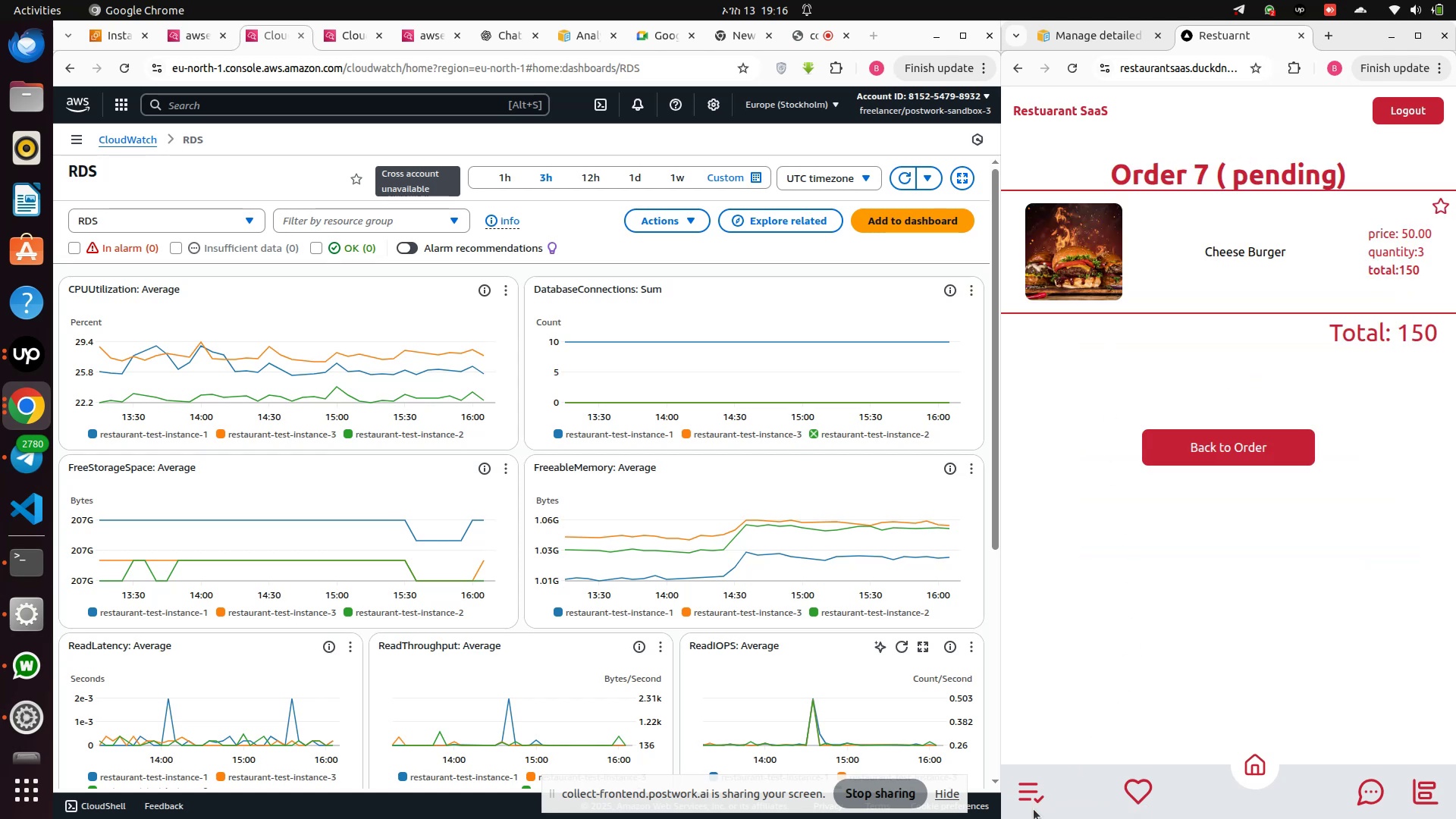 
left_click([1038, 801])
 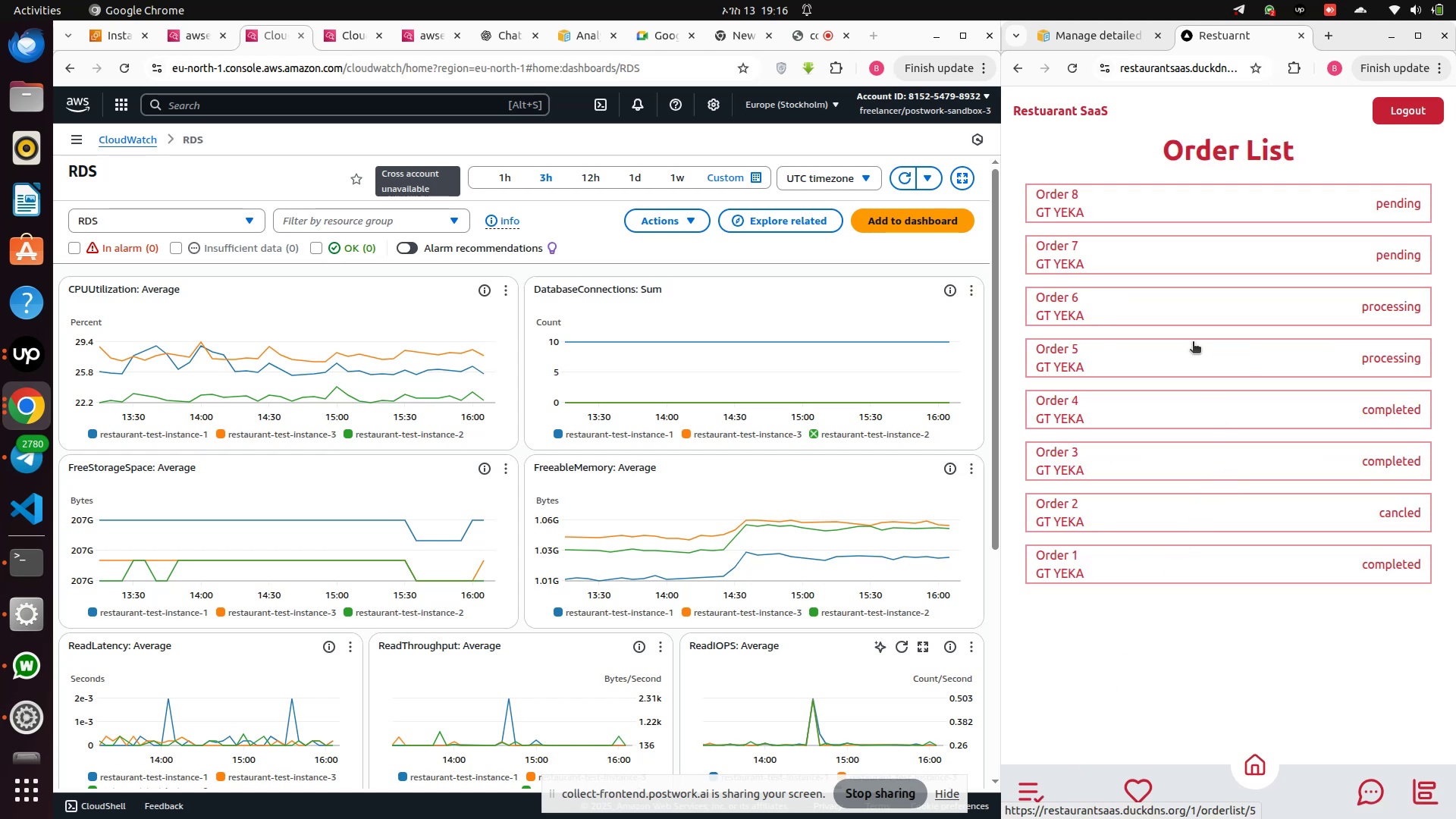 
left_click([1105, 209])
 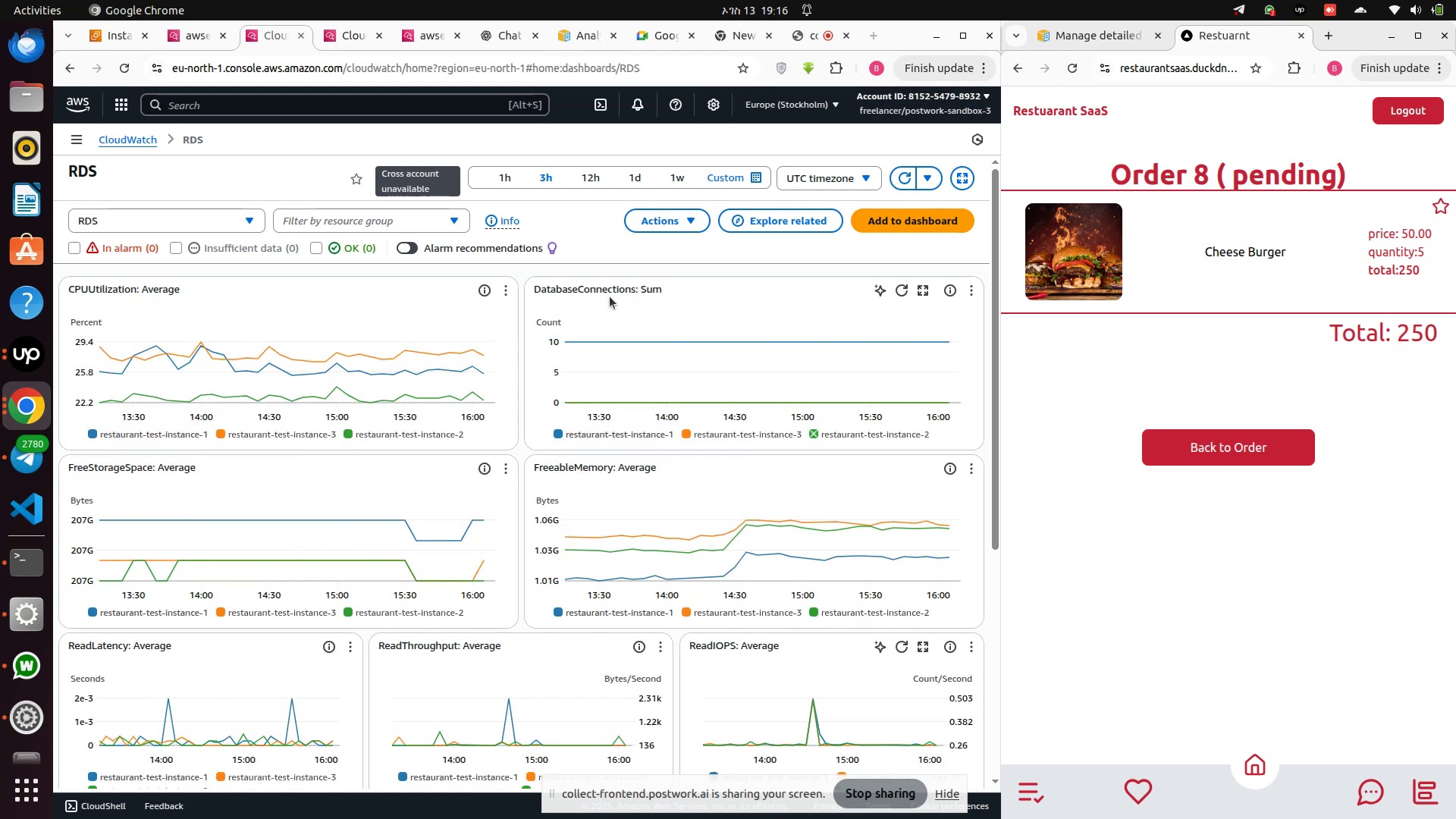 
wait(12.84)
 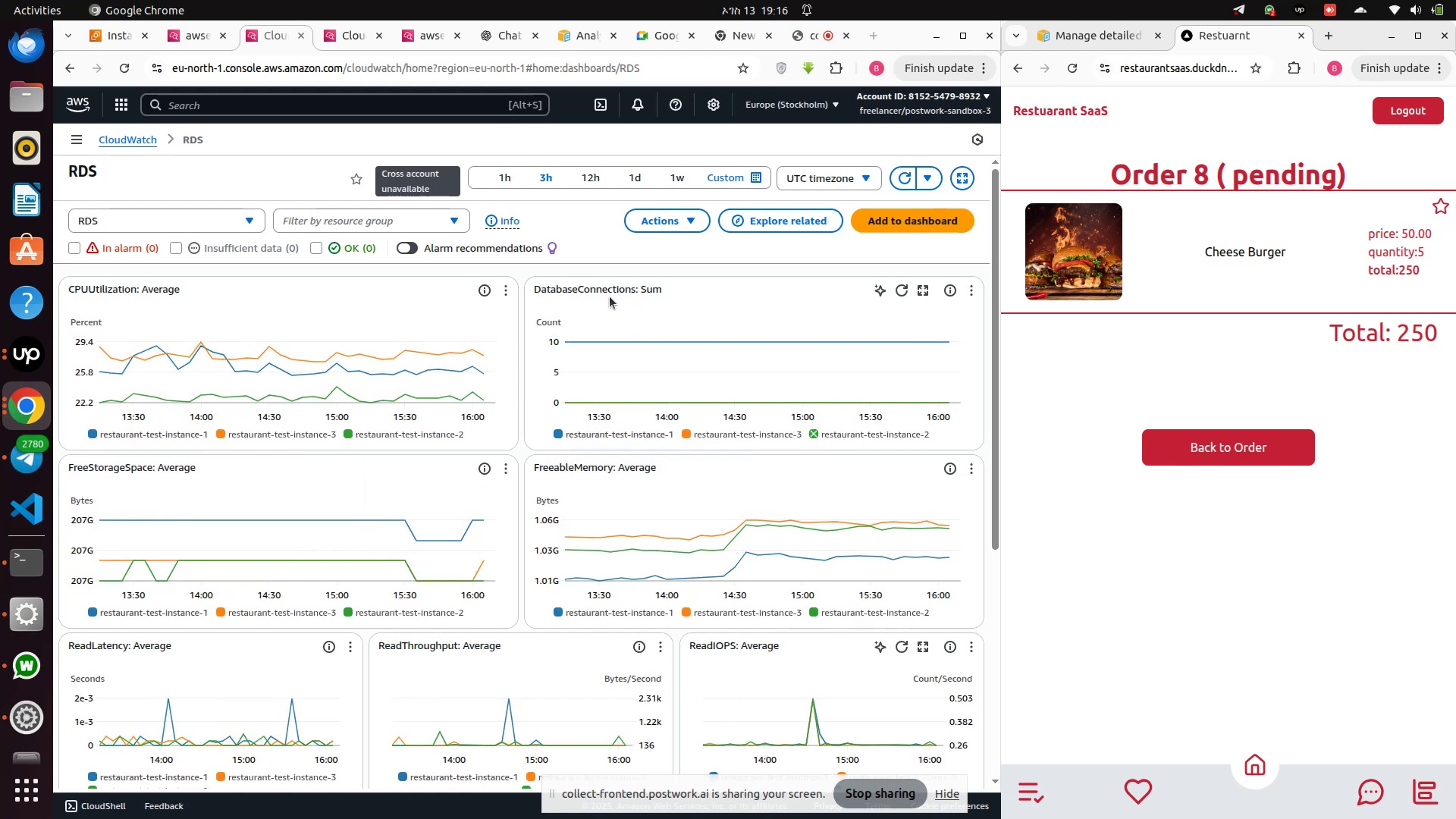 
left_click([1069, 70])
 